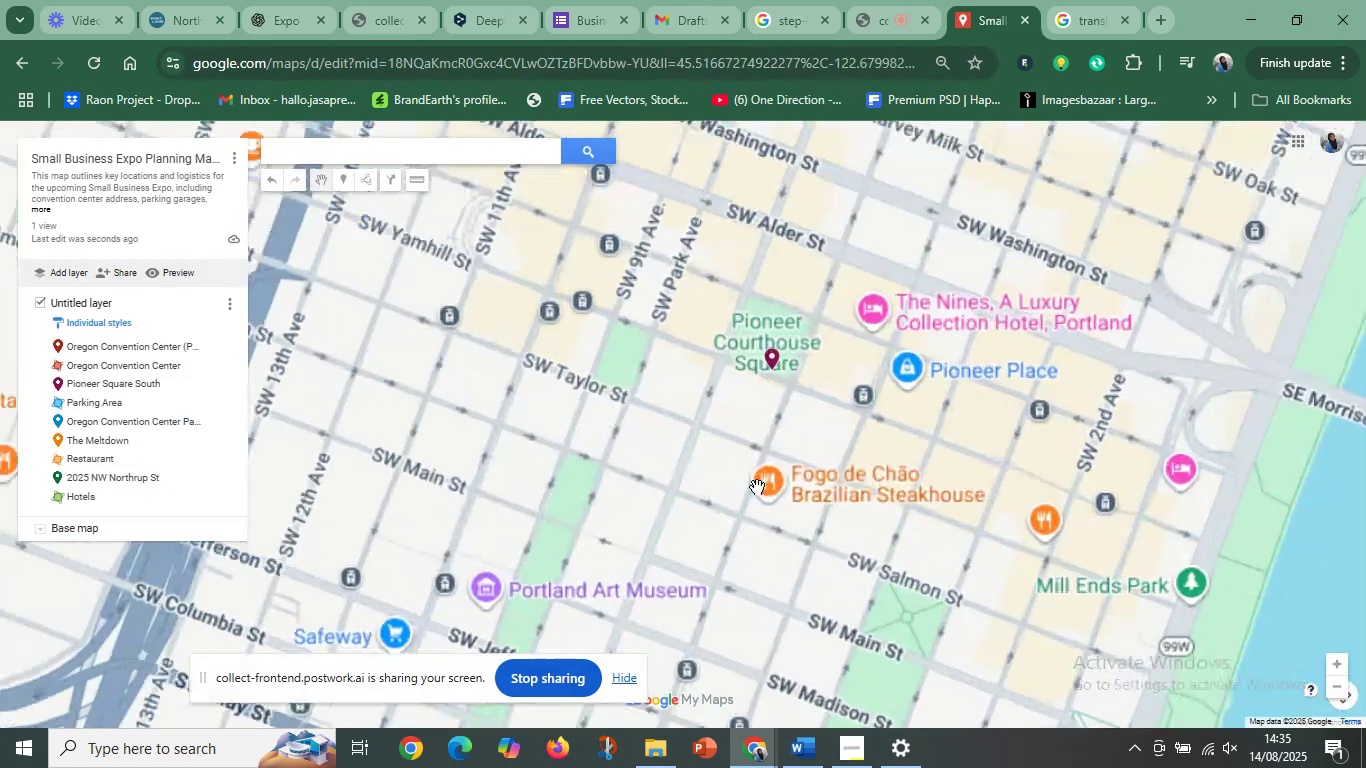 
left_click_drag(start_coordinate=[734, 440], to_coordinate=[831, 581])
 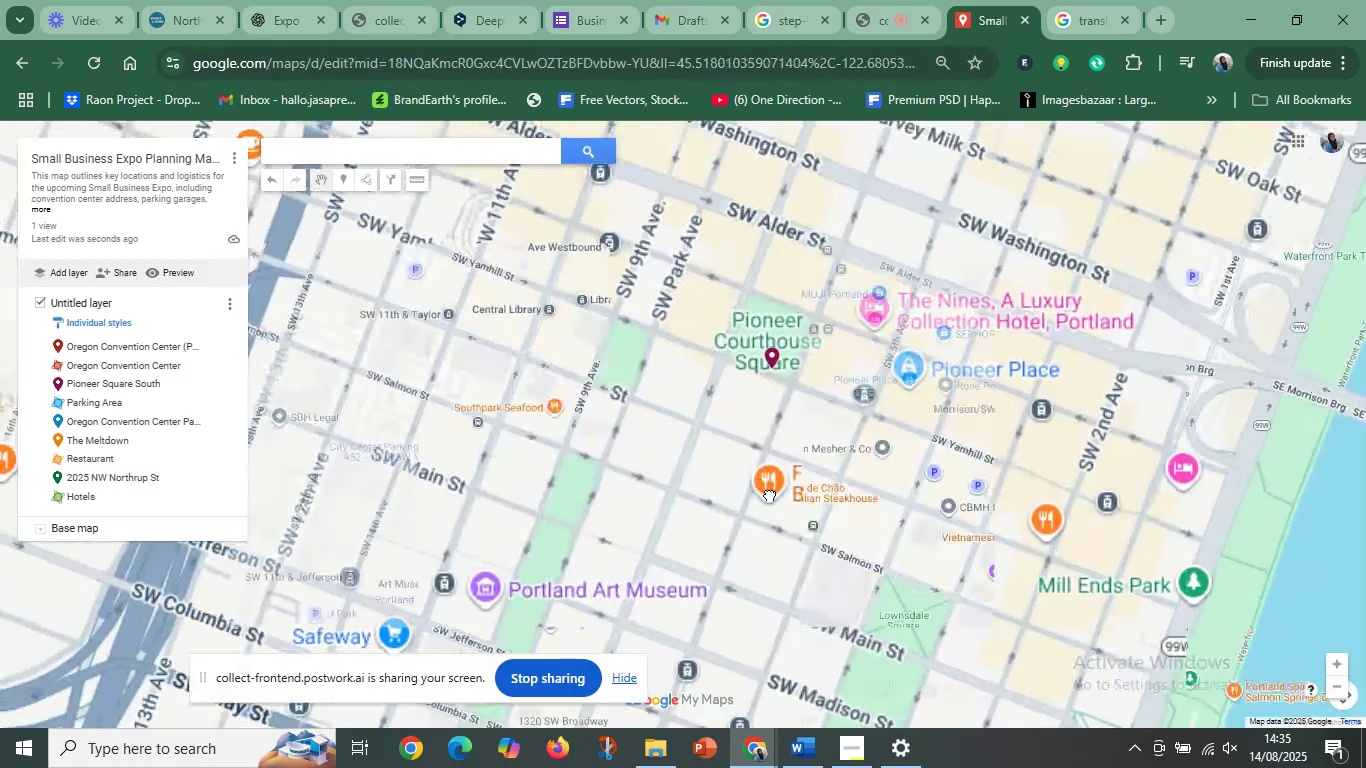 
scroll: coordinate [833, 566], scroll_direction: up, amount: 8.0
 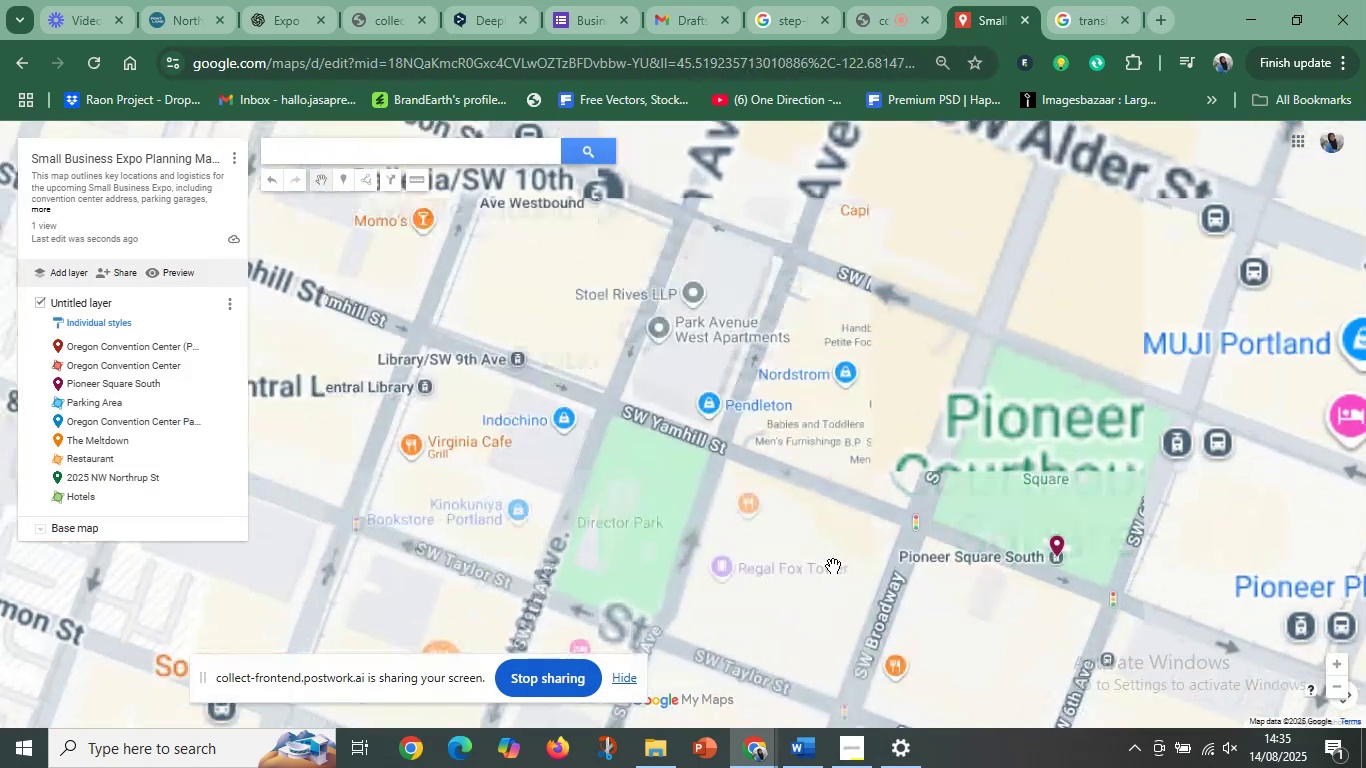 
left_click_drag(start_coordinate=[962, 582], to_coordinate=[685, 481])
 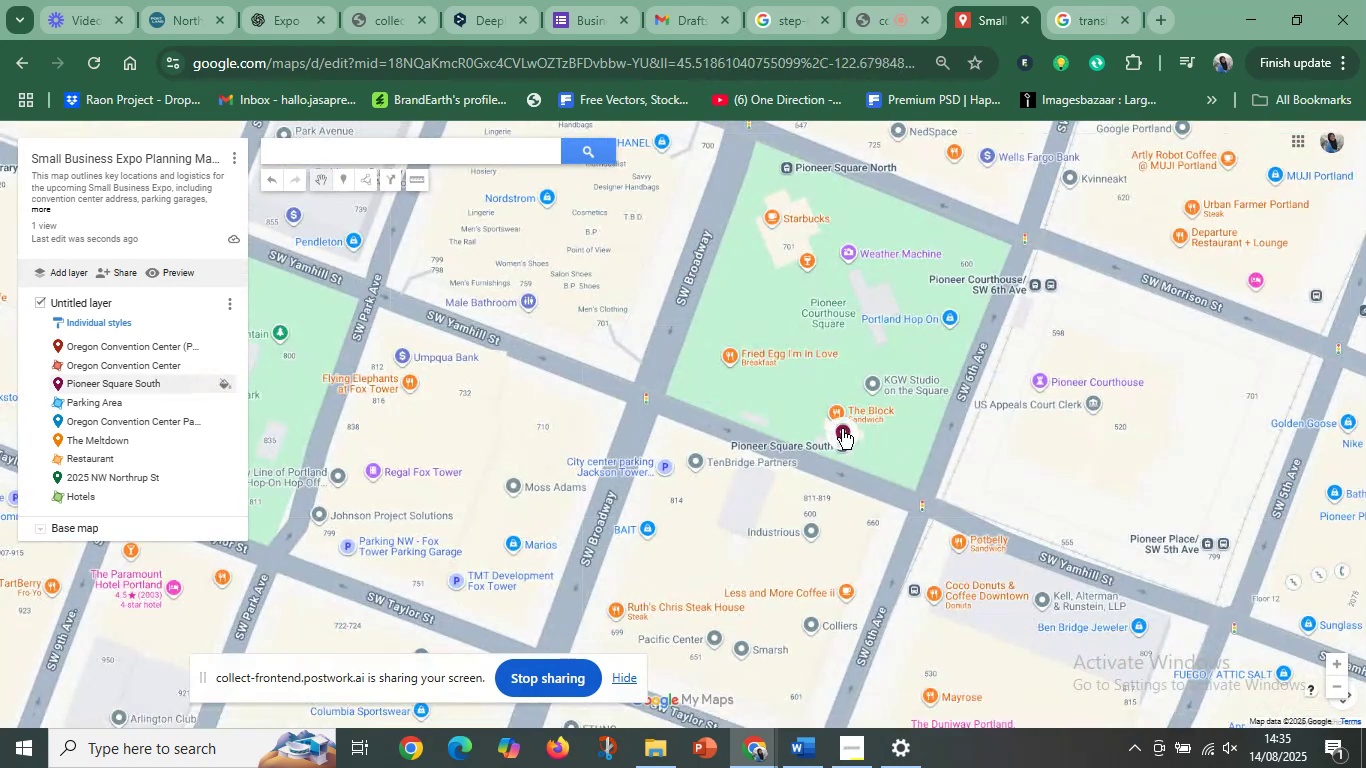 
left_click([842, 429])
 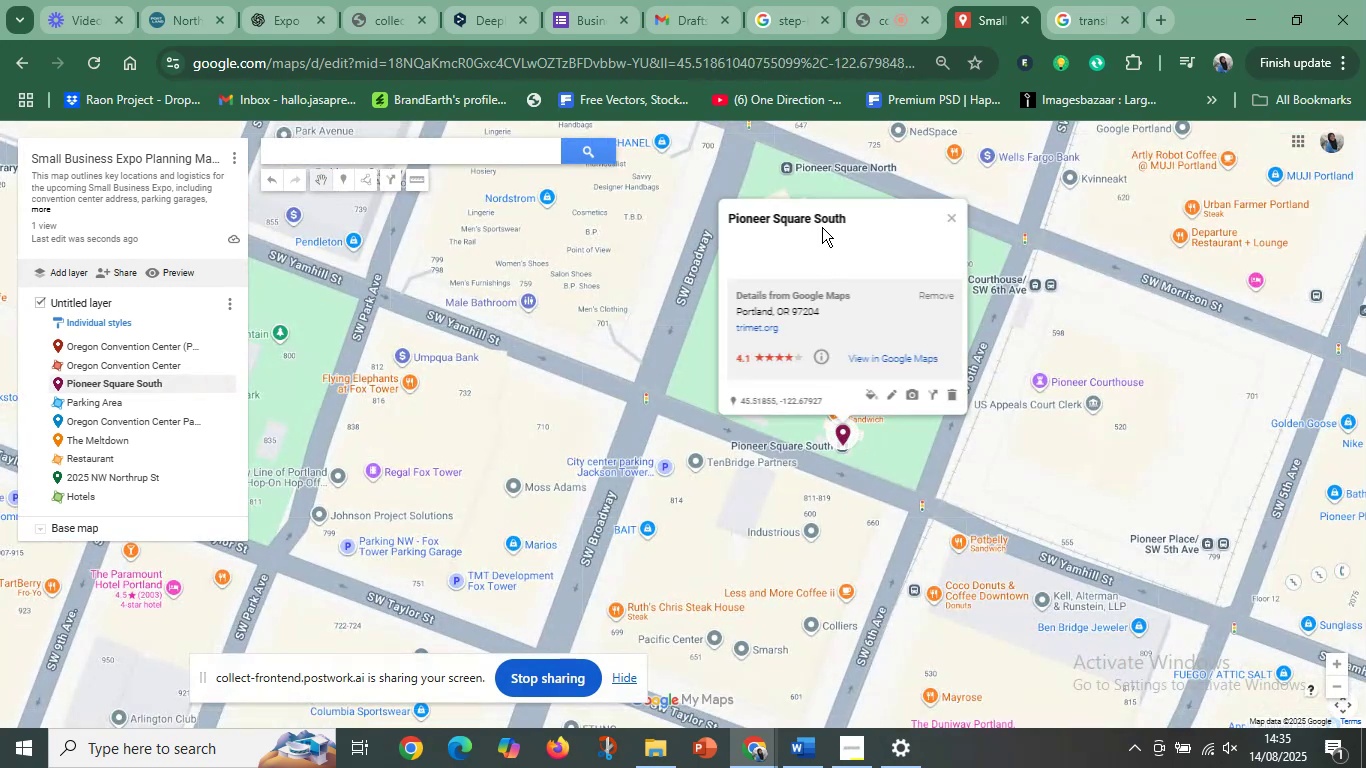 
left_click([829, 220])
 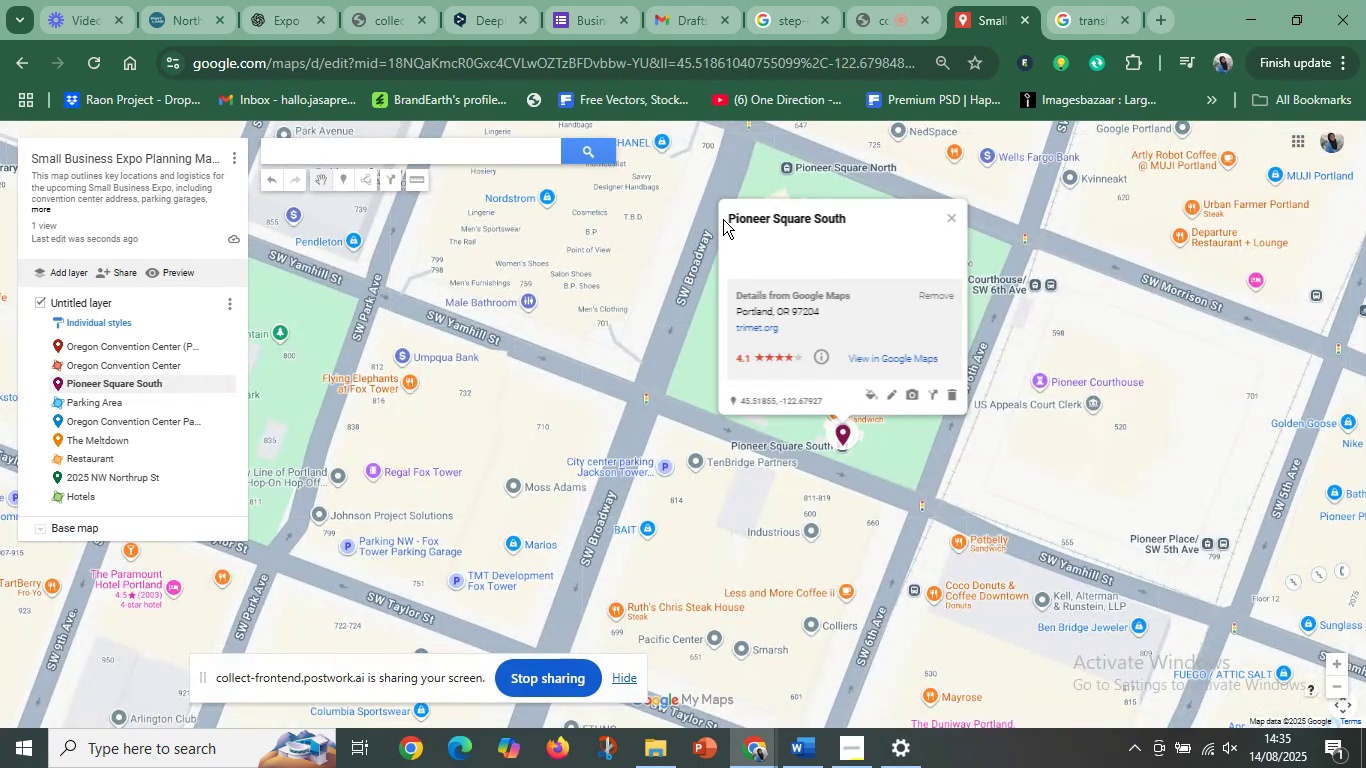 
left_click_drag(start_coordinate=[731, 216], to_coordinate=[863, 218])
 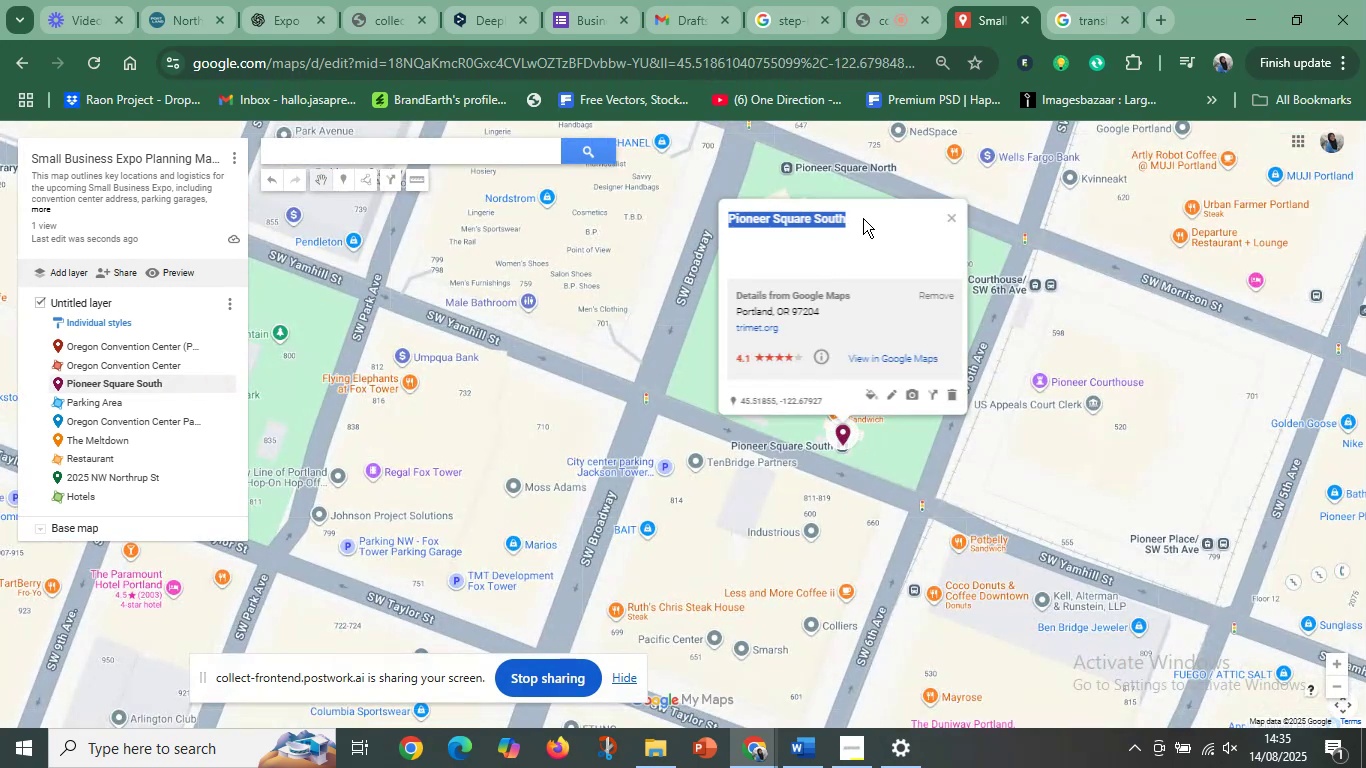 
key(Control+C)
 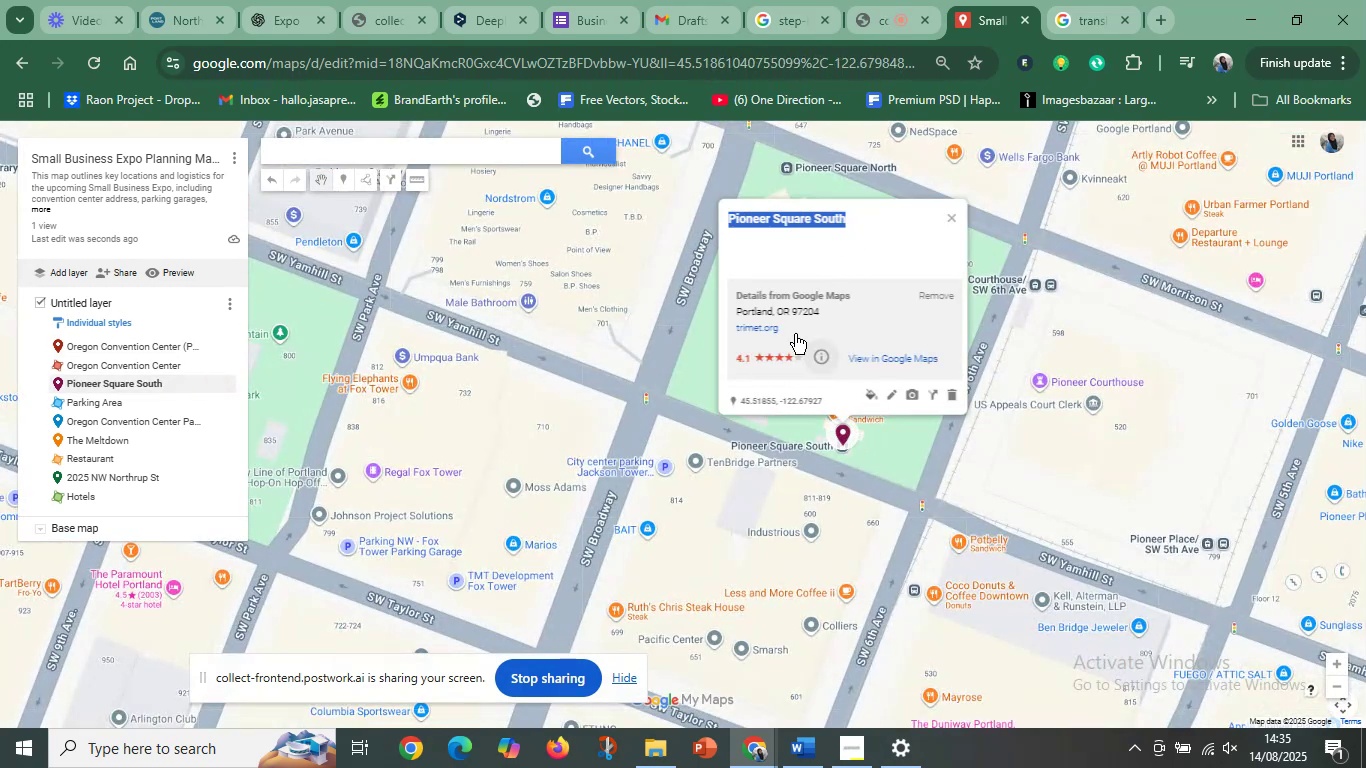 
left_click([587, 324])
 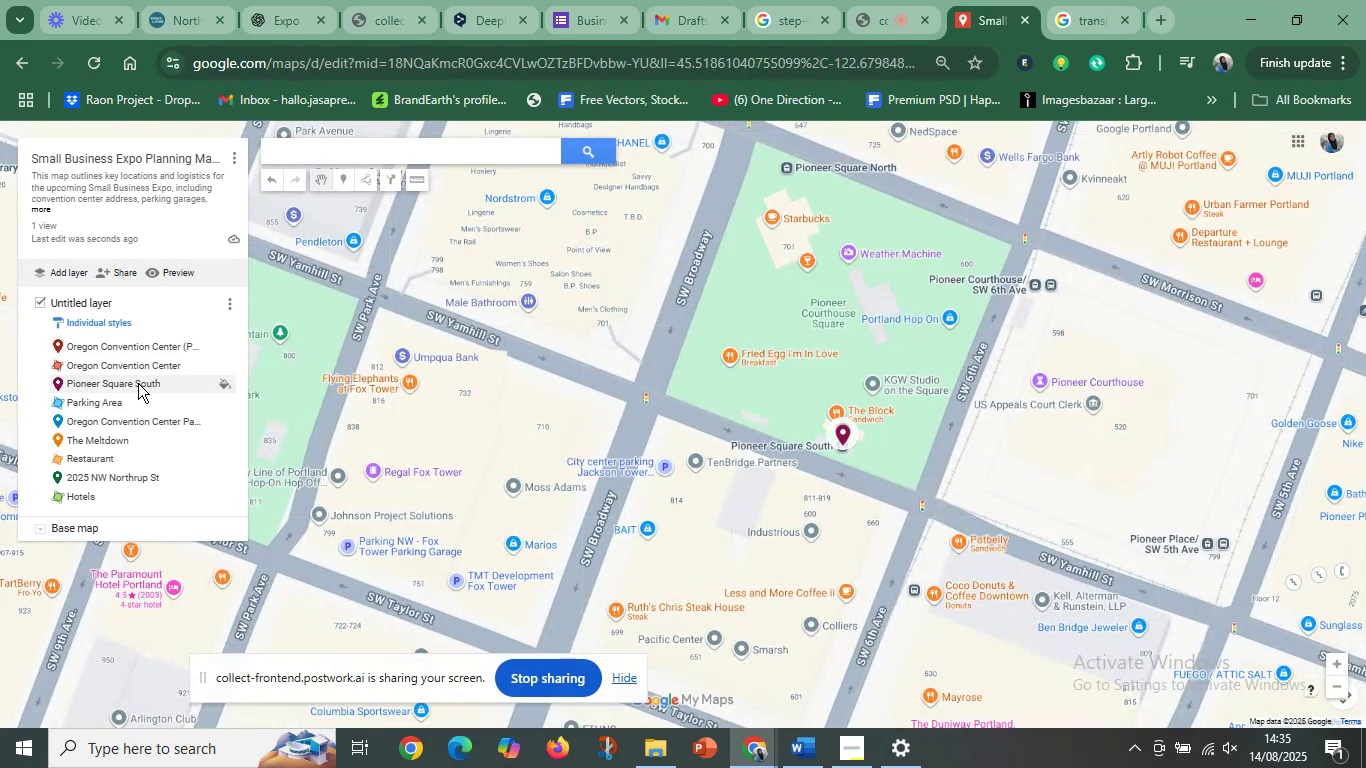 
left_click([138, 383])
 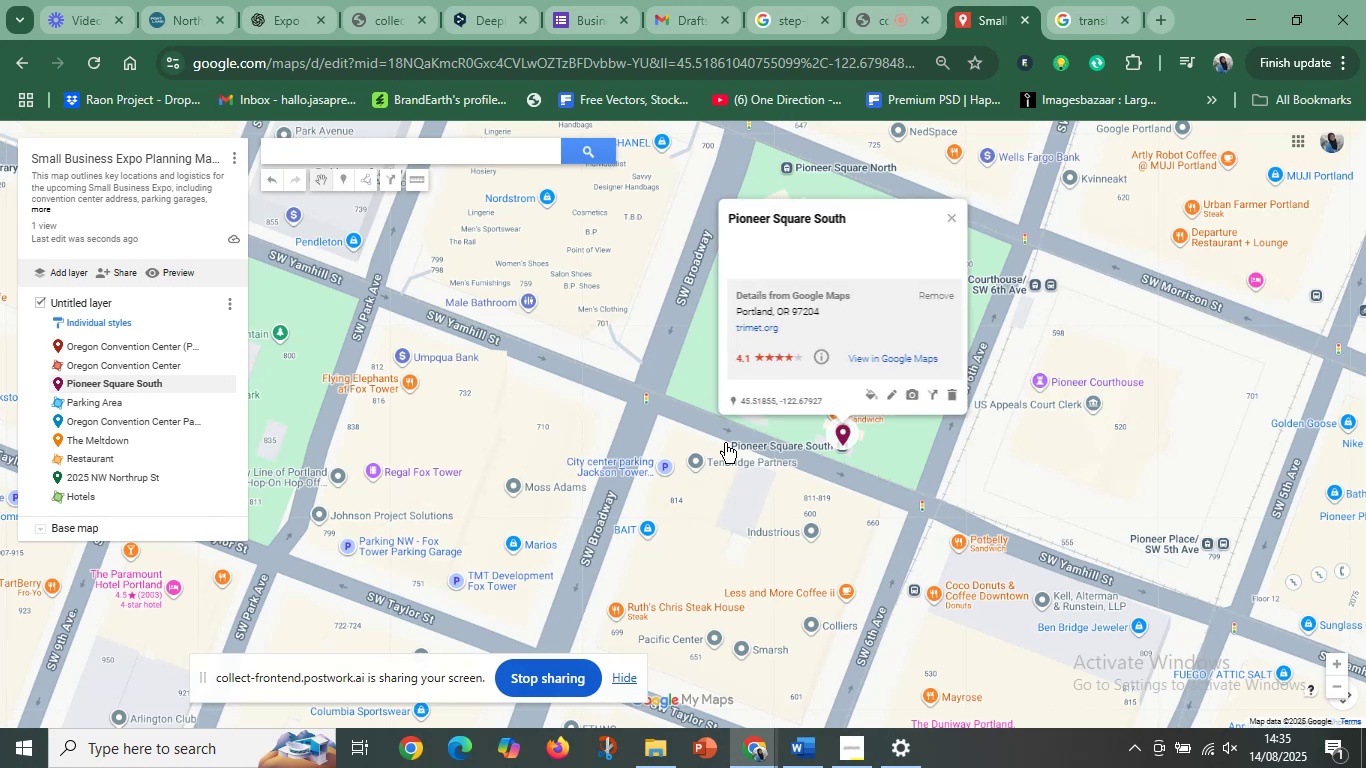 
left_click([689, 367])
 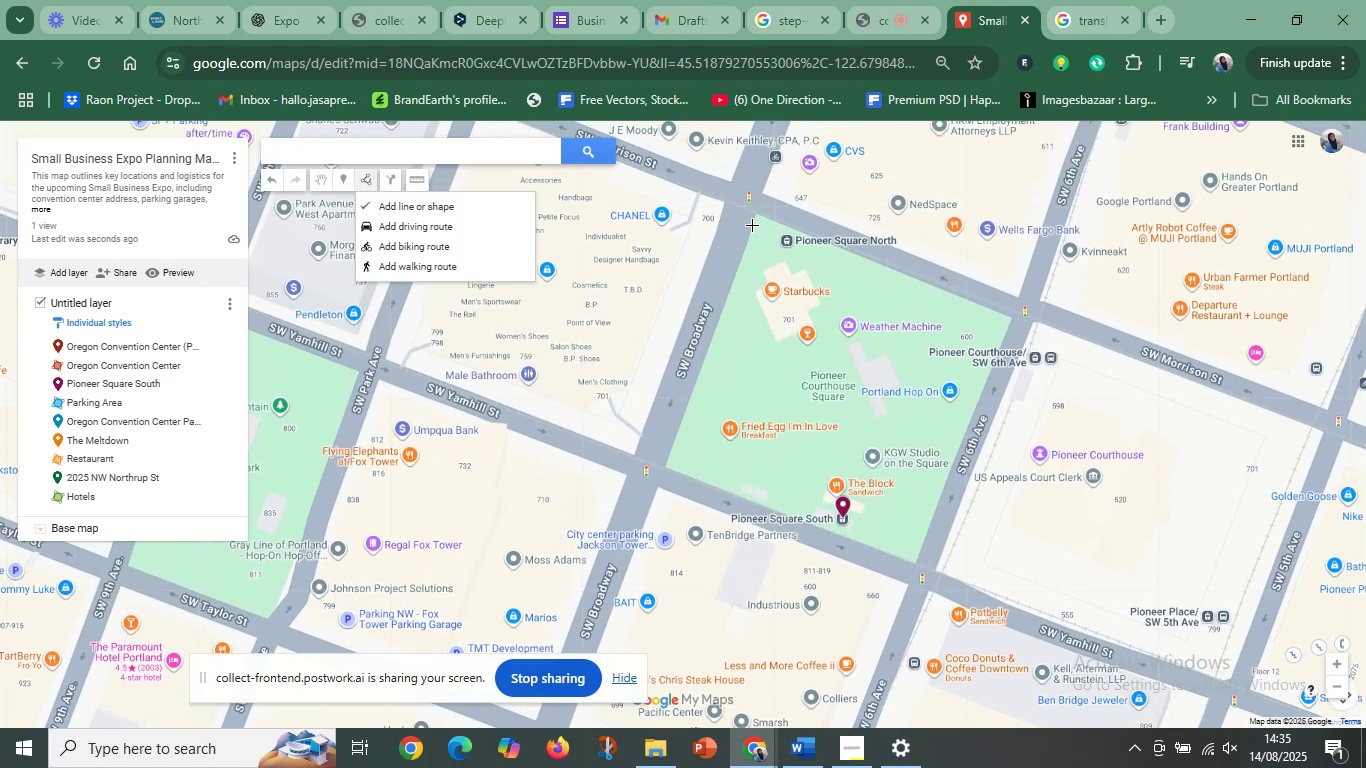 
left_click([757, 209])
 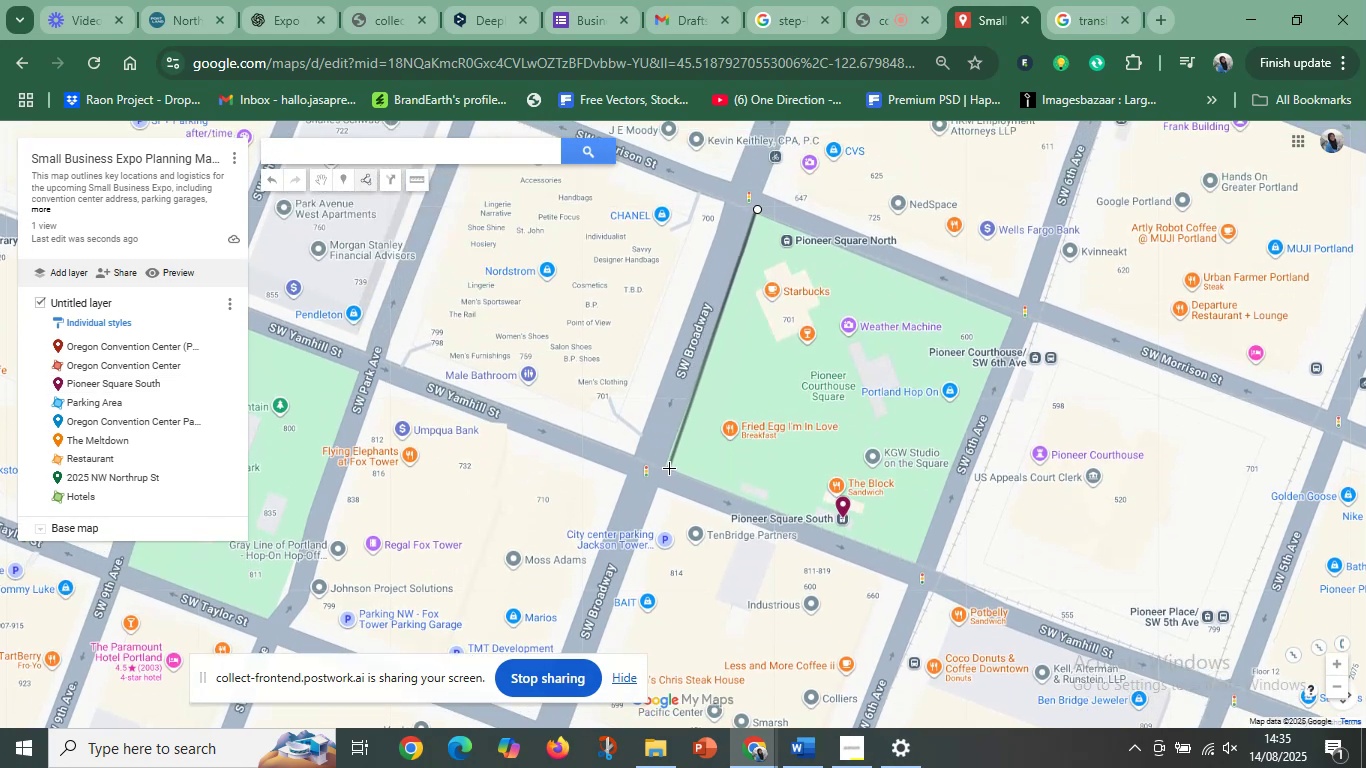 
left_click([668, 468])
 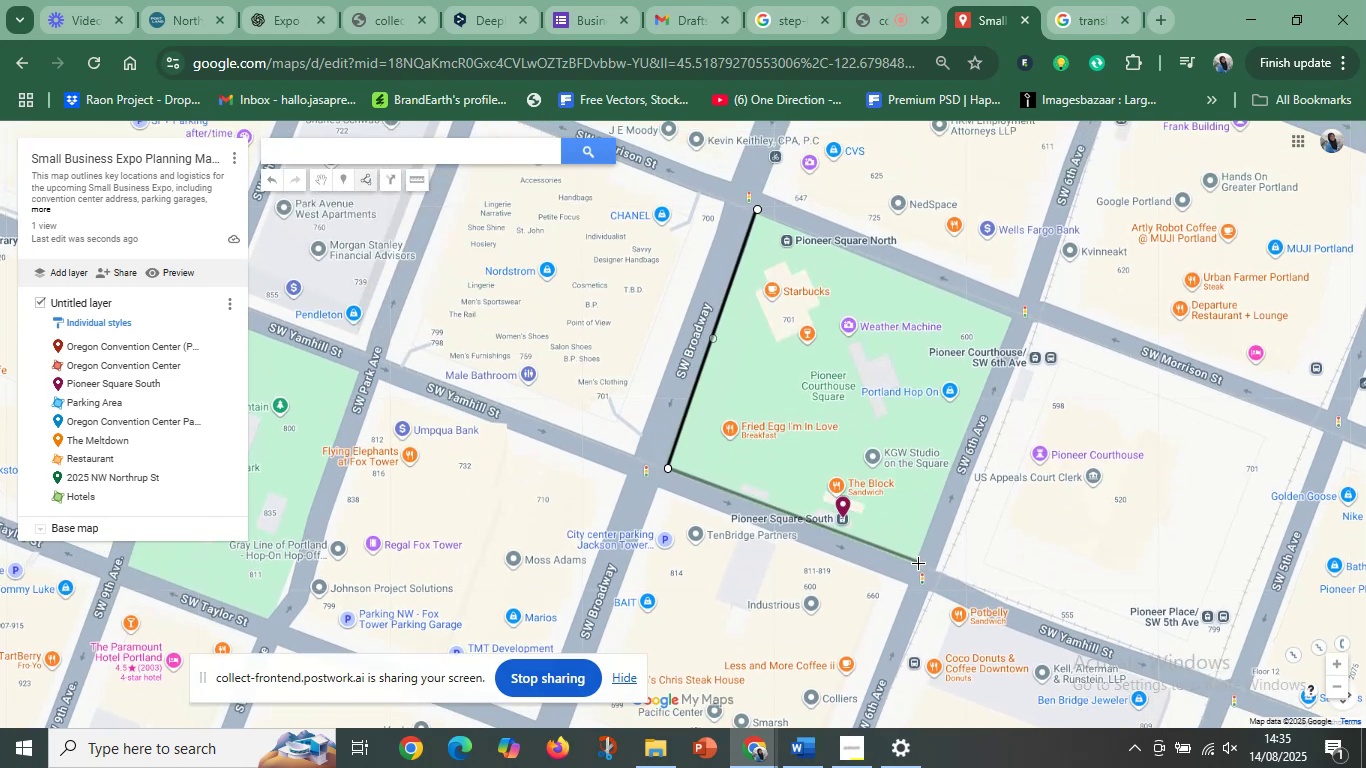 
left_click([914, 564])
 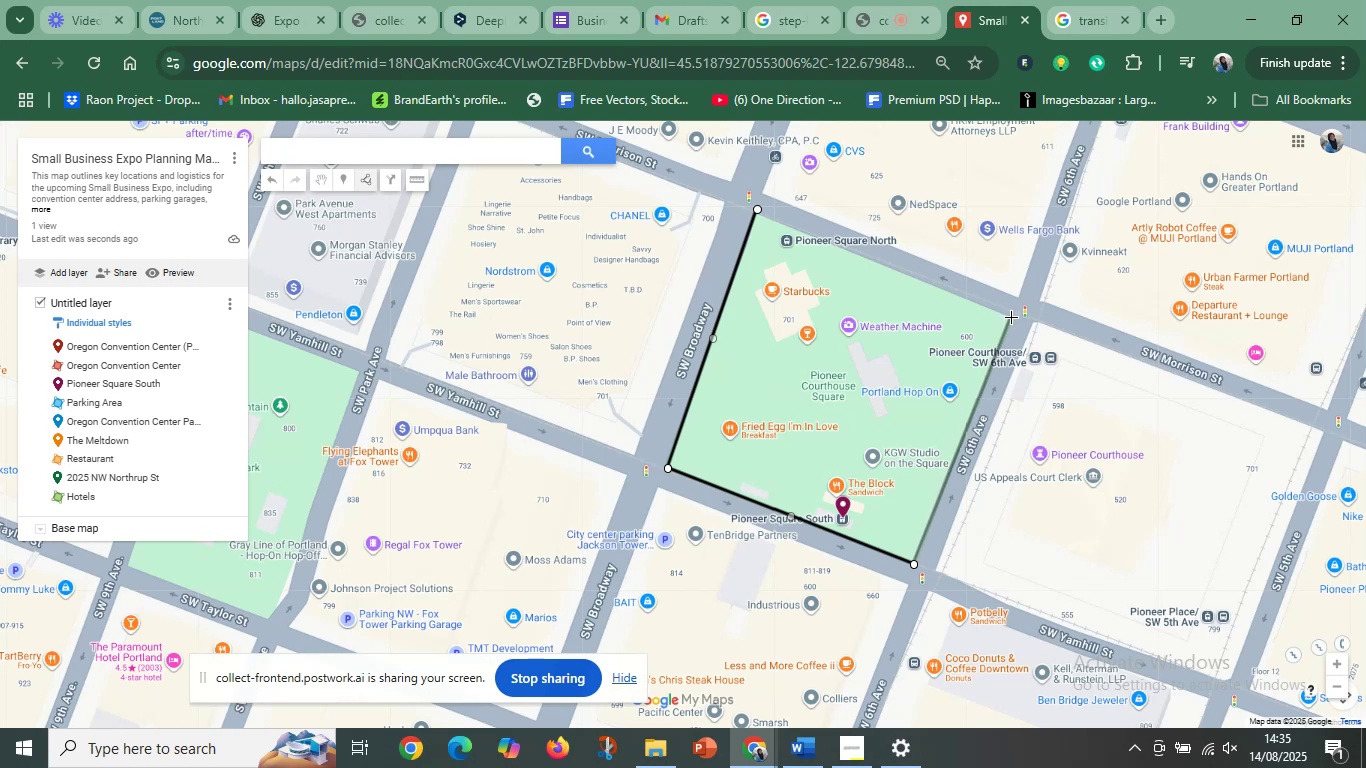 
left_click([1012, 317])
 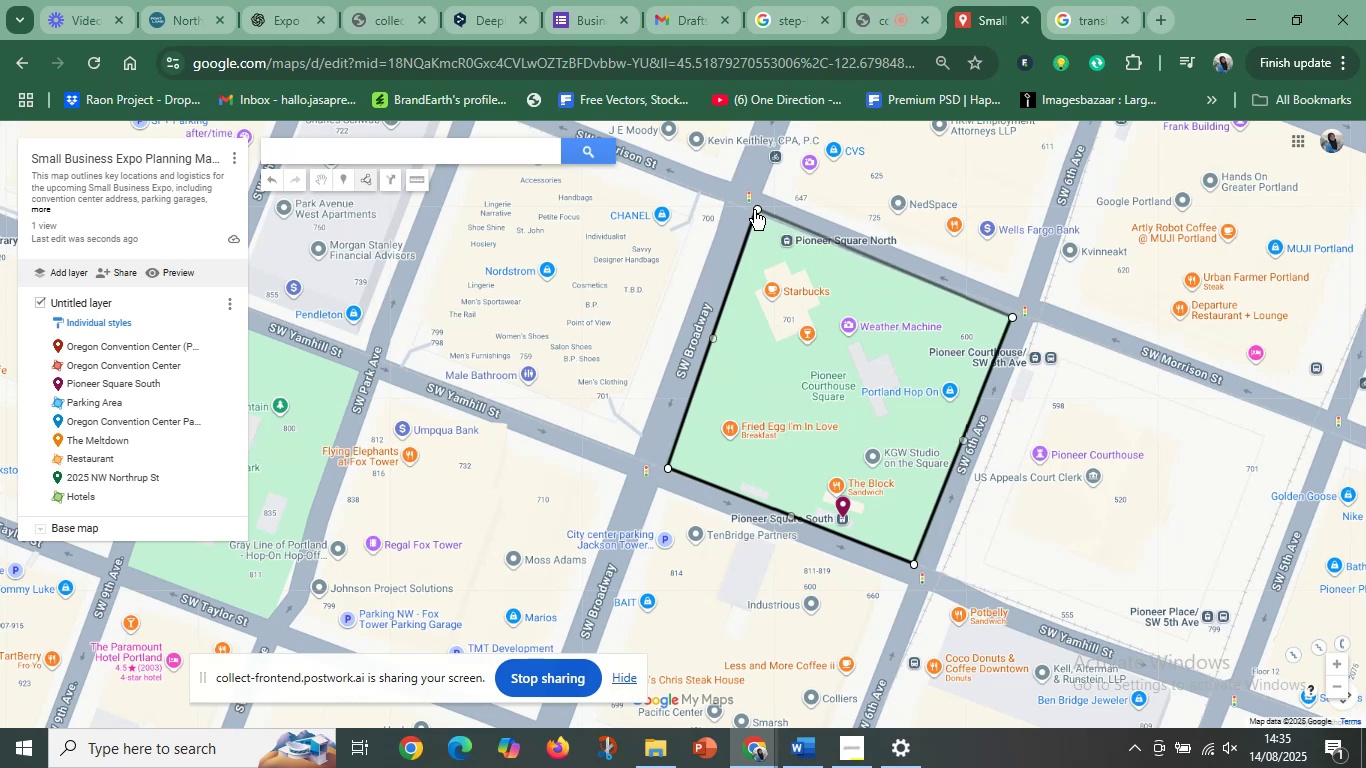 
left_click([754, 207])
 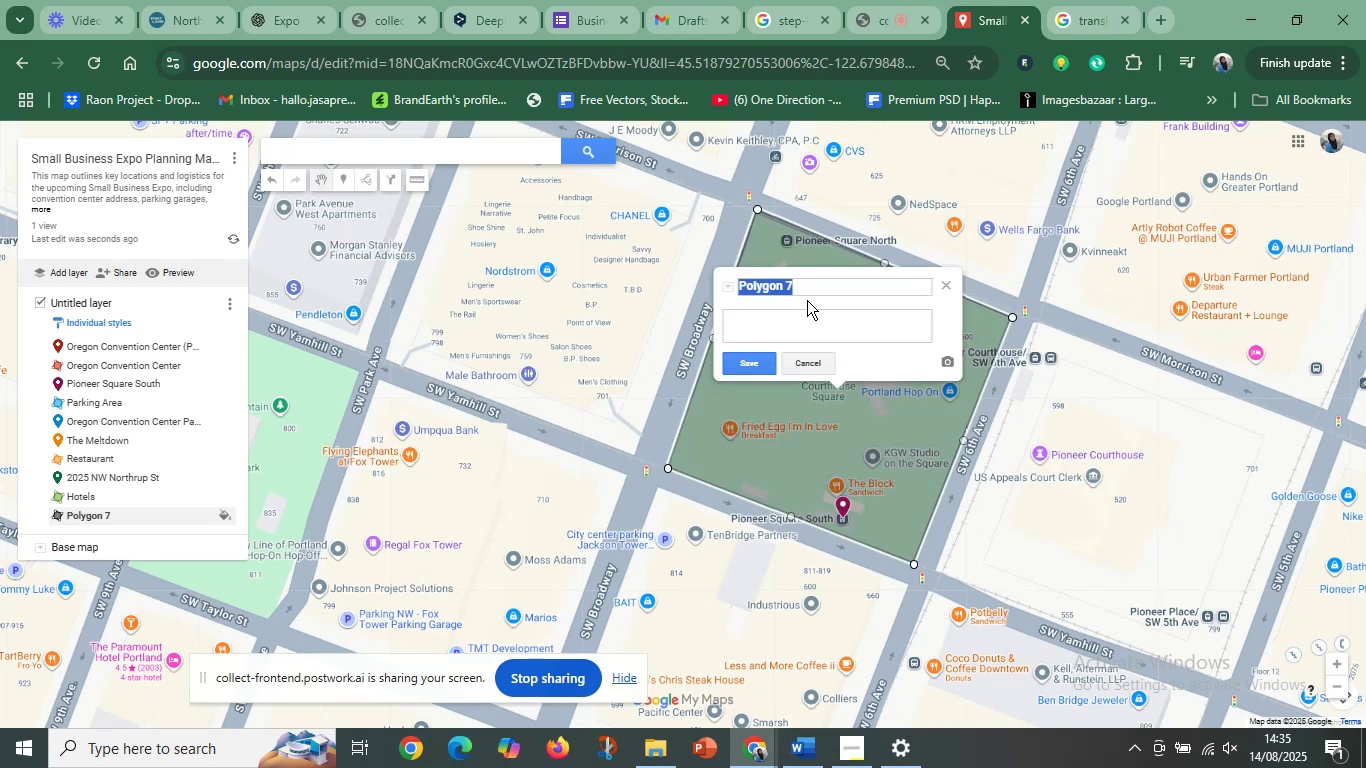 
key(Control+V)
 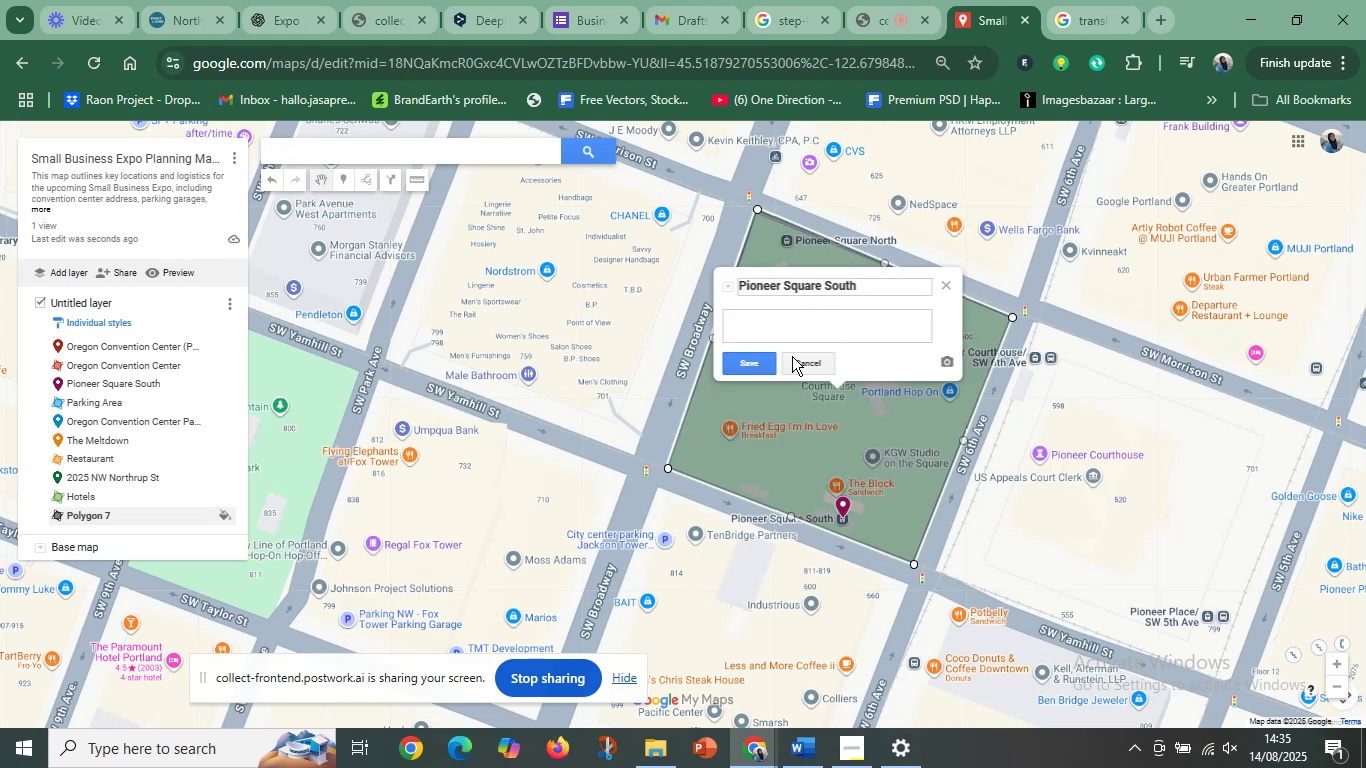 
left_click([757, 365])
 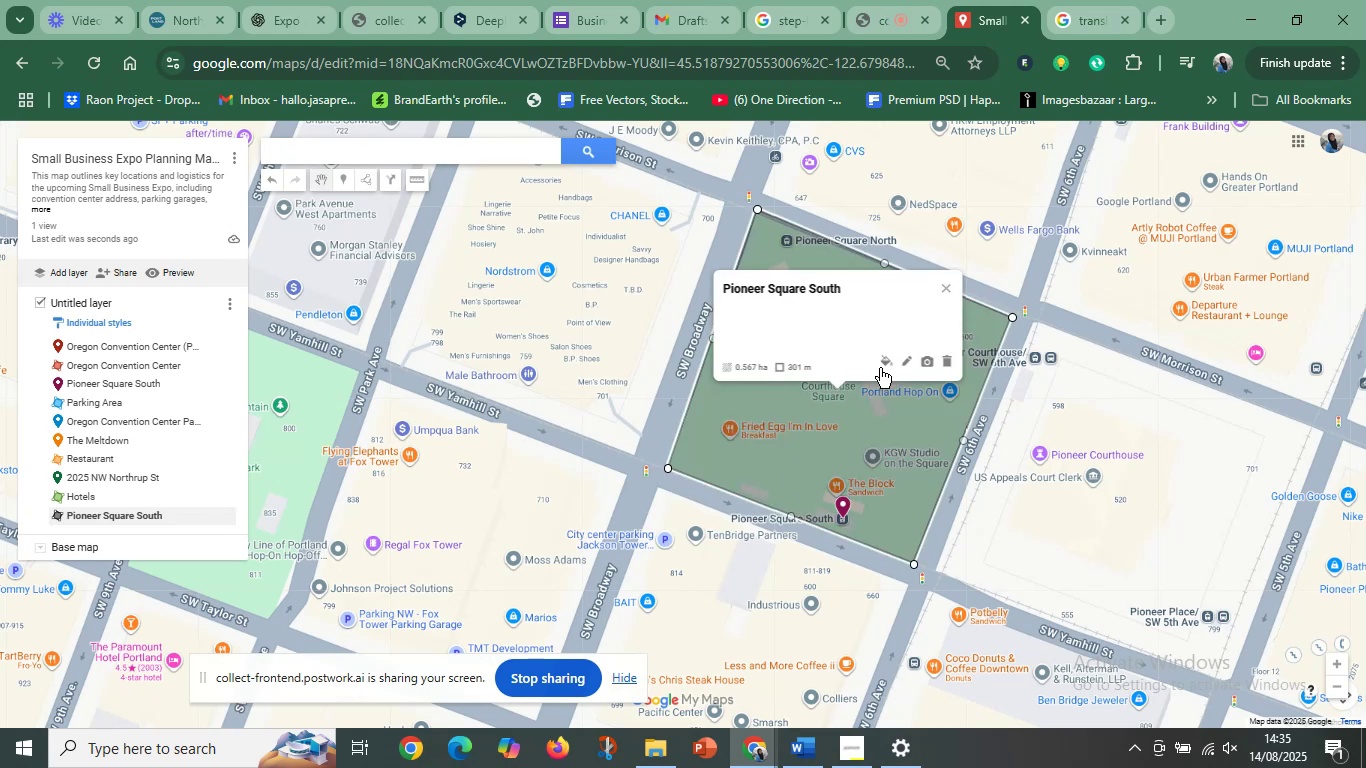 
left_click([890, 361])
 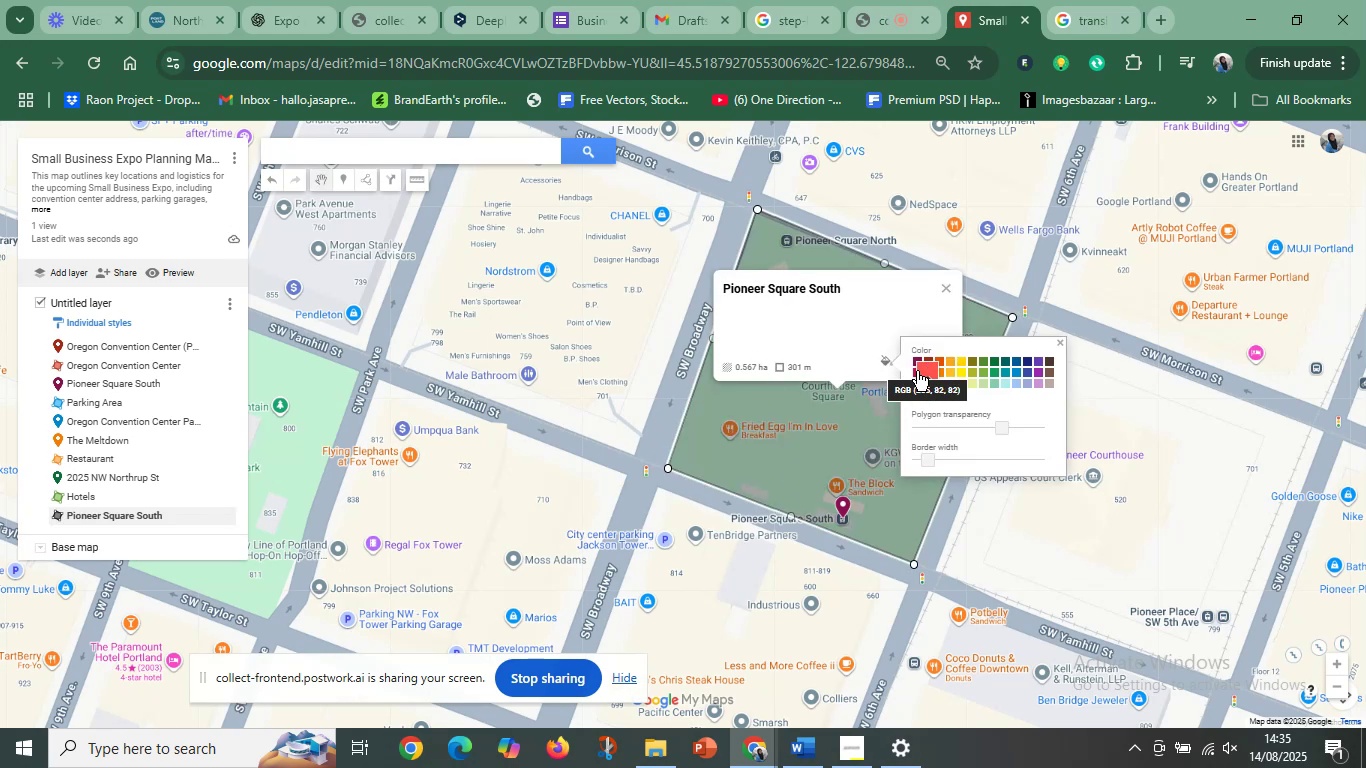 
left_click([914, 372])
 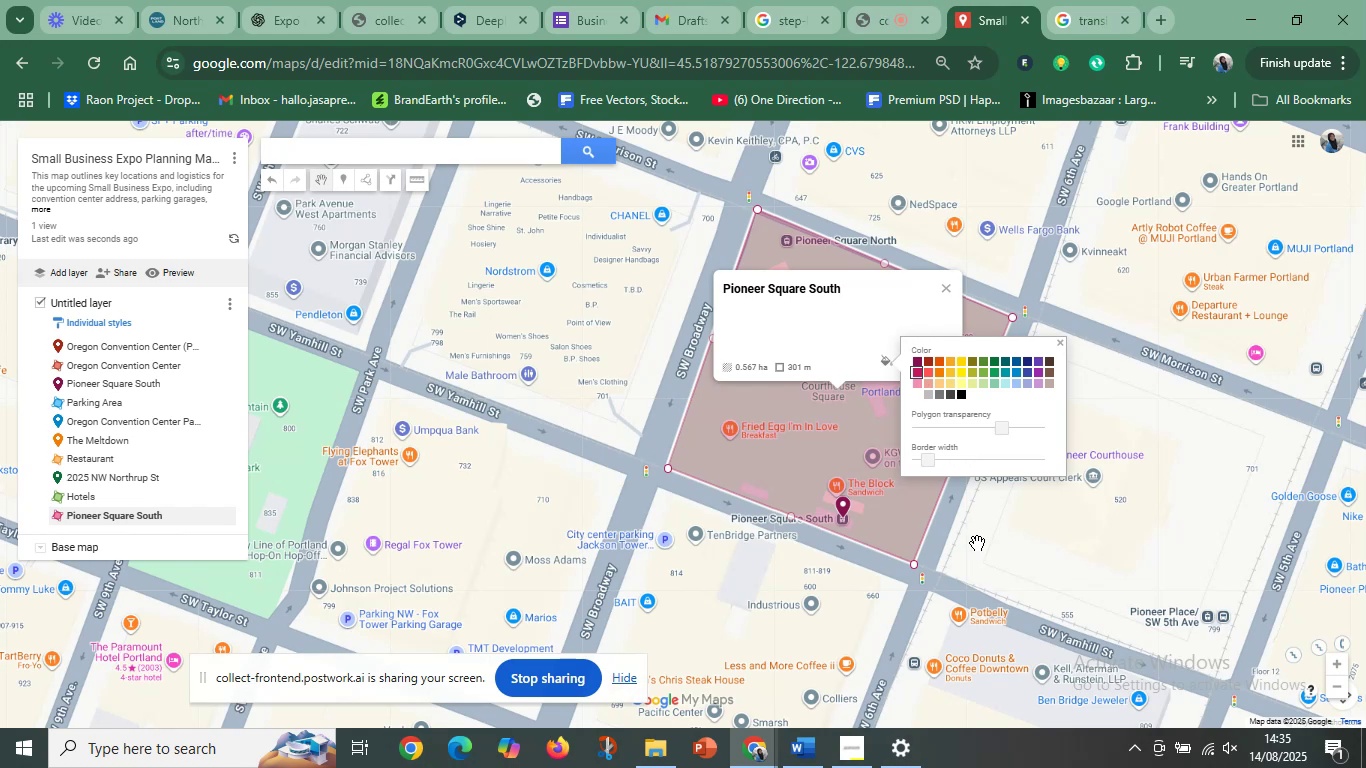 
left_click([980, 546])
 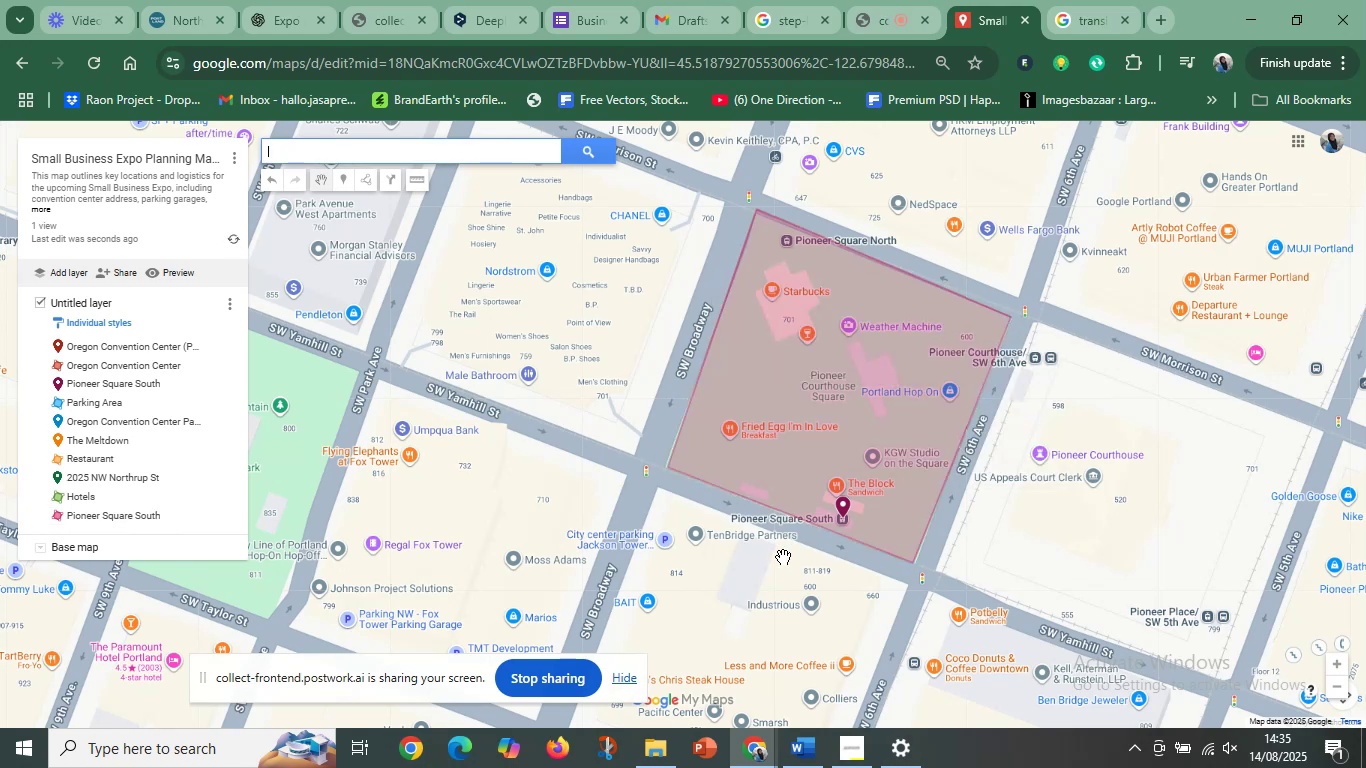 
scroll: coordinate [835, 531], scroll_direction: down, amount: 15.0
 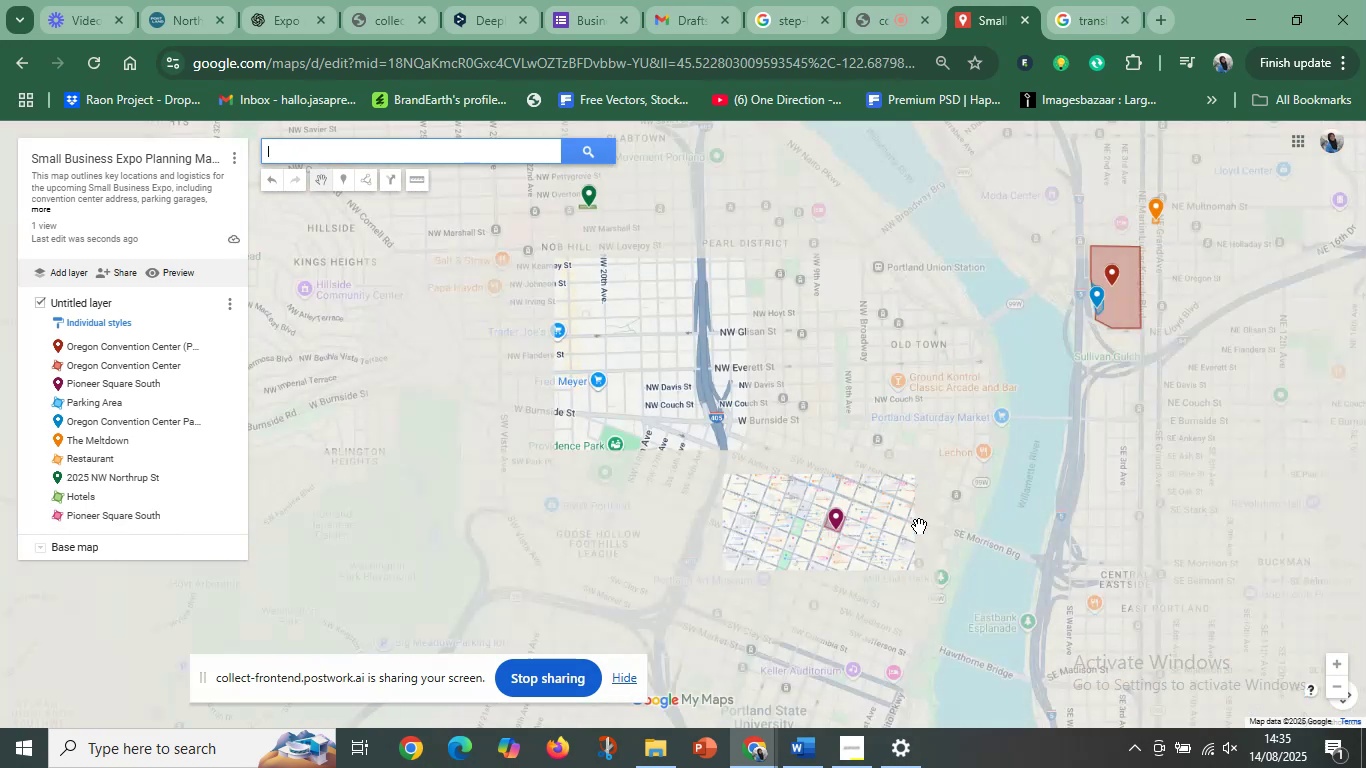 
left_click_drag(start_coordinate=[964, 480], to_coordinate=[794, 505])
 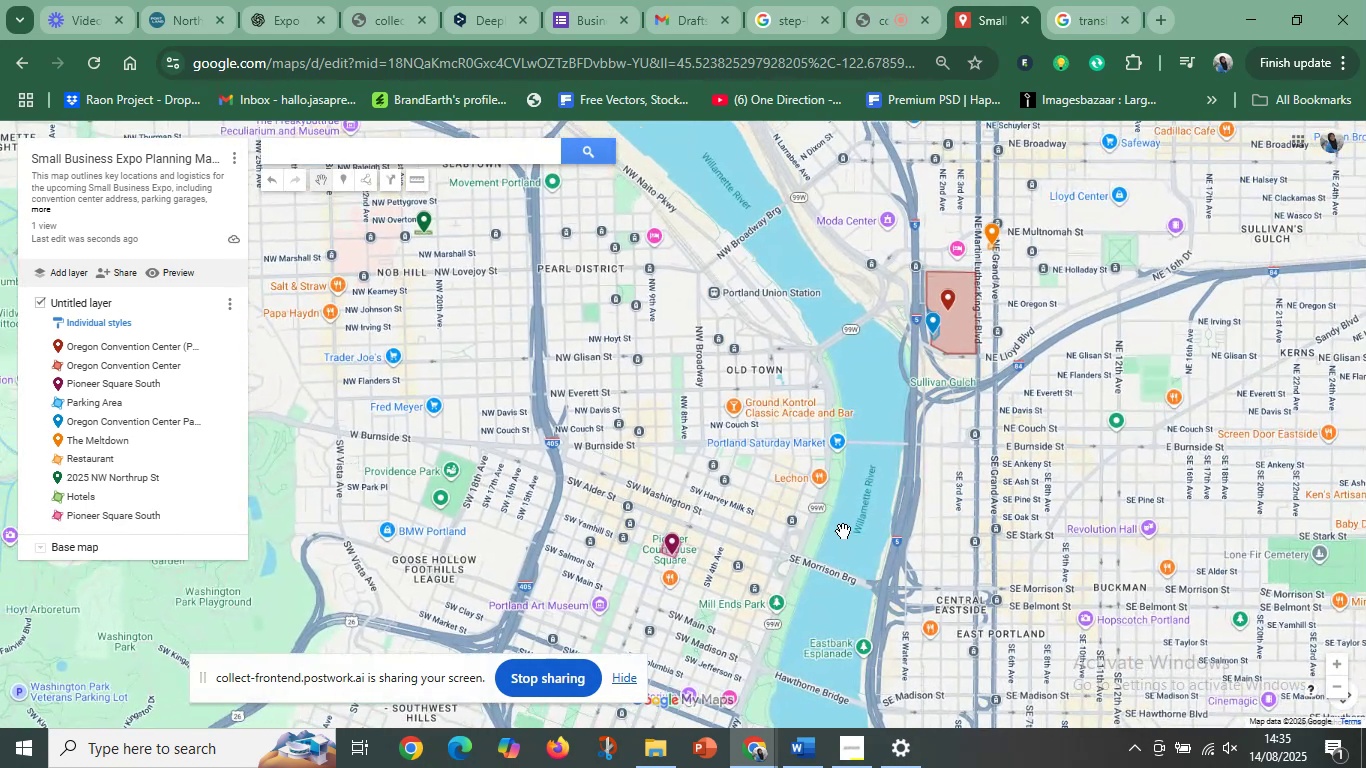 
scroll: coordinate [843, 531], scroll_direction: up, amount: 3.0
 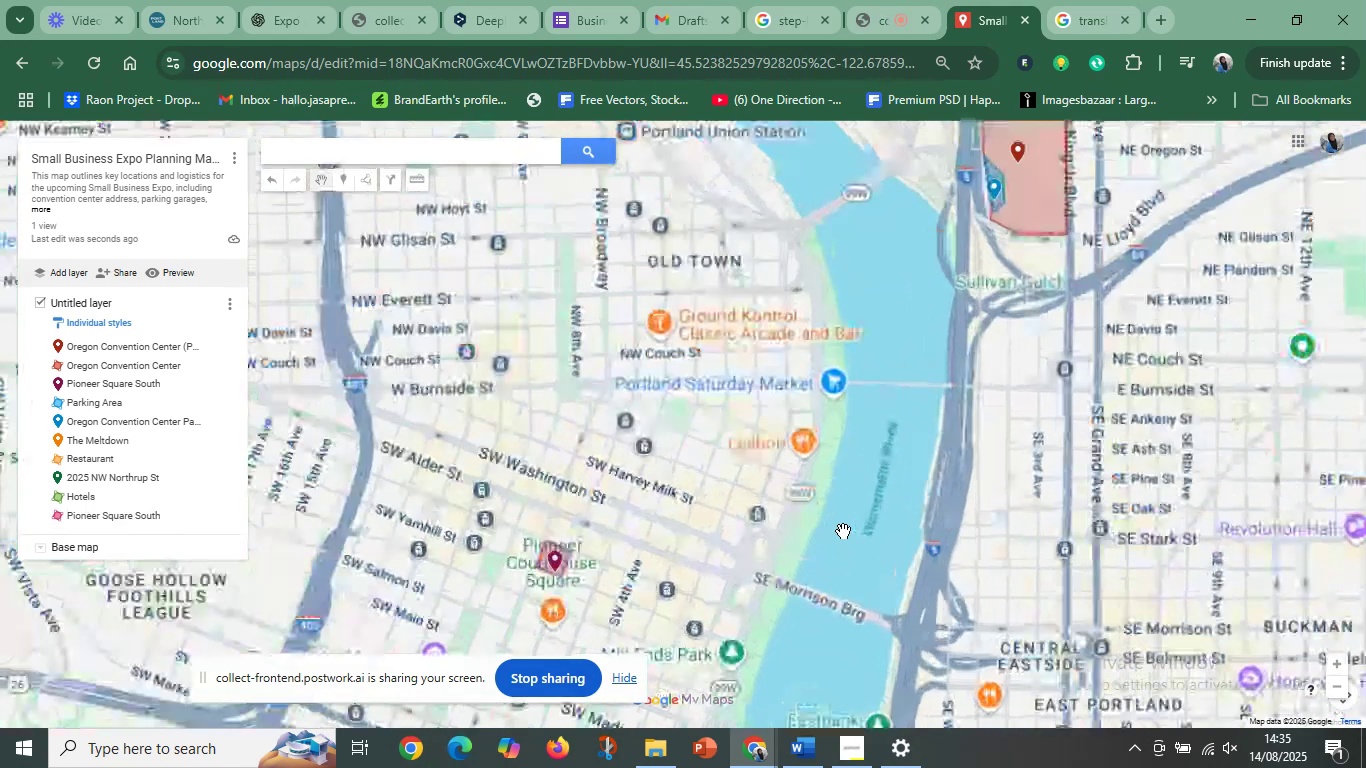 
scroll: coordinate [733, 543], scroll_direction: down, amount: 3.0
 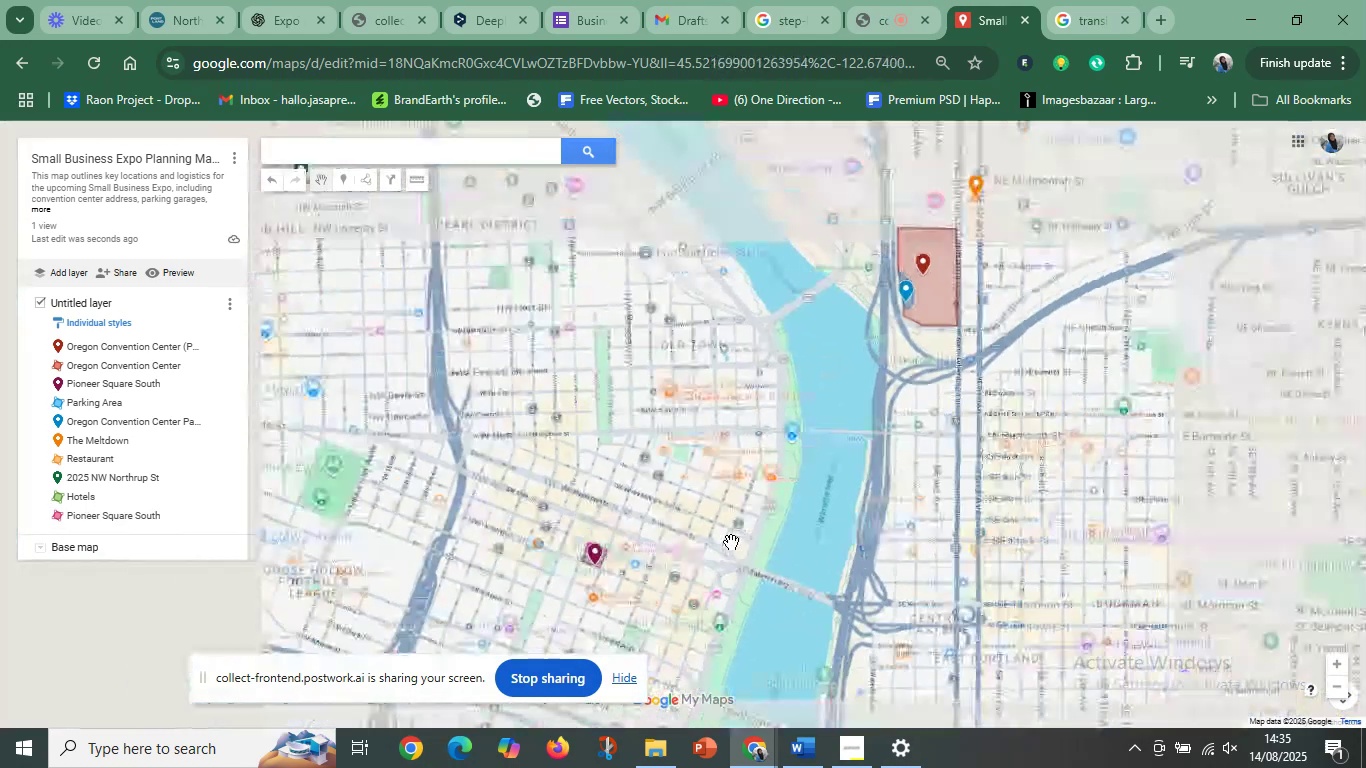 
scroll: coordinate [825, 541], scroll_direction: up, amount: 4.0
 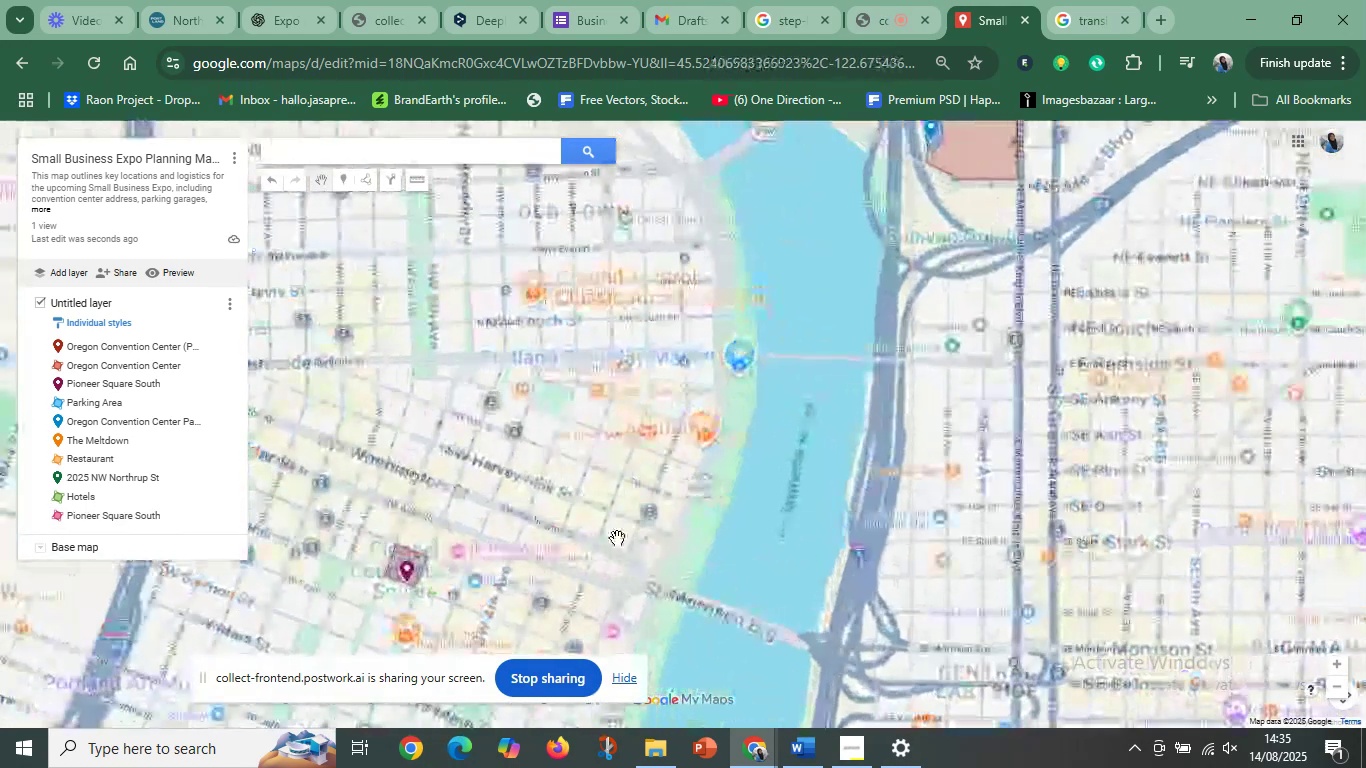 
left_click_drag(start_coordinate=[617, 535], to_coordinate=[756, 409])
 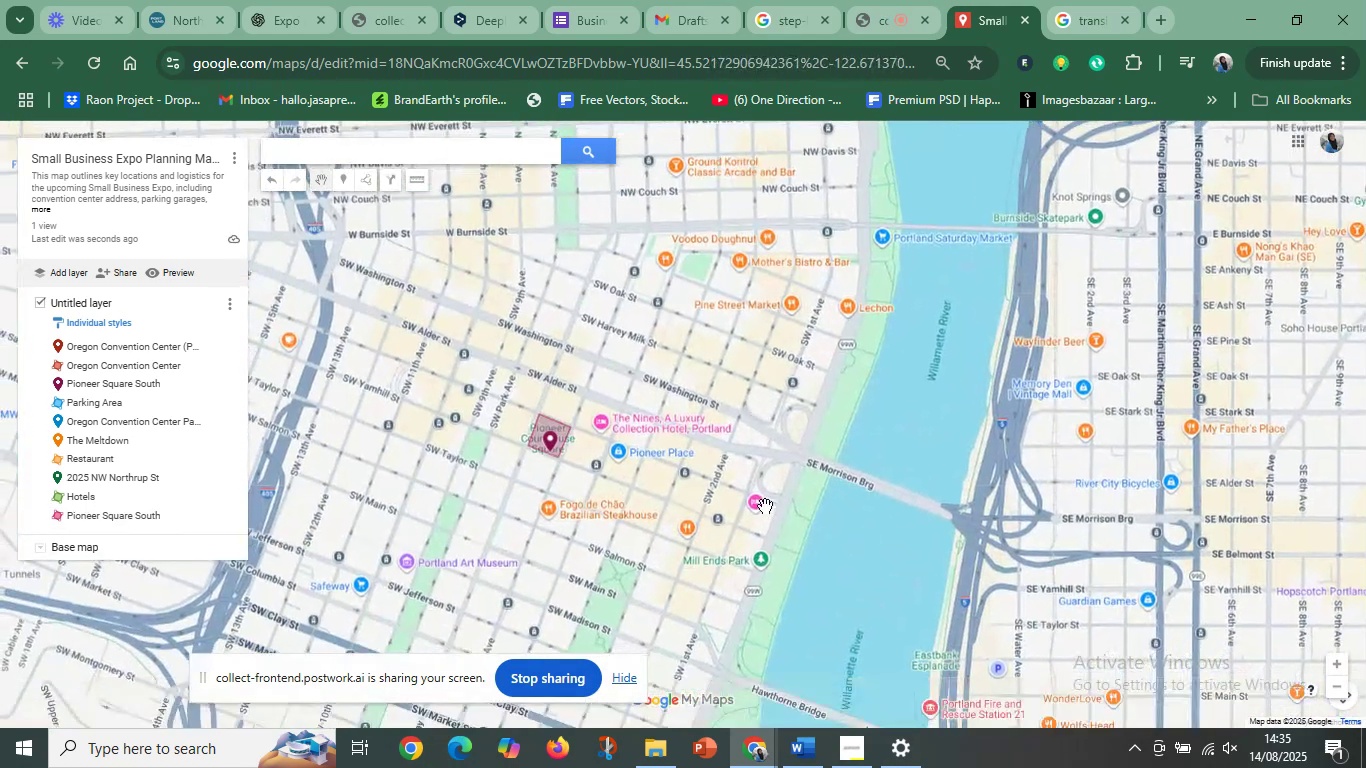 
scroll: coordinate [769, 512], scroll_direction: up, amount: 2.0
 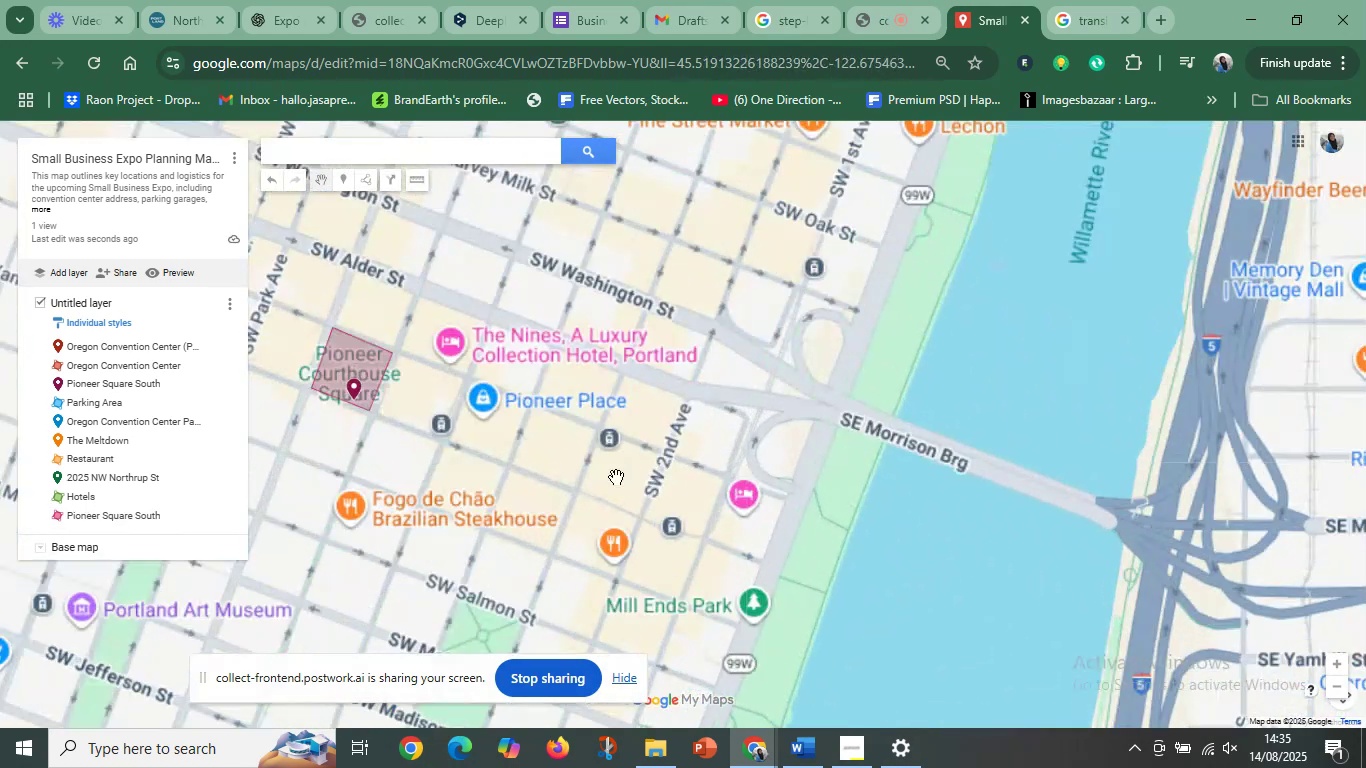 
left_click_drag(start_coordinate=[603, 470], to_coordinate=[811, 463])
 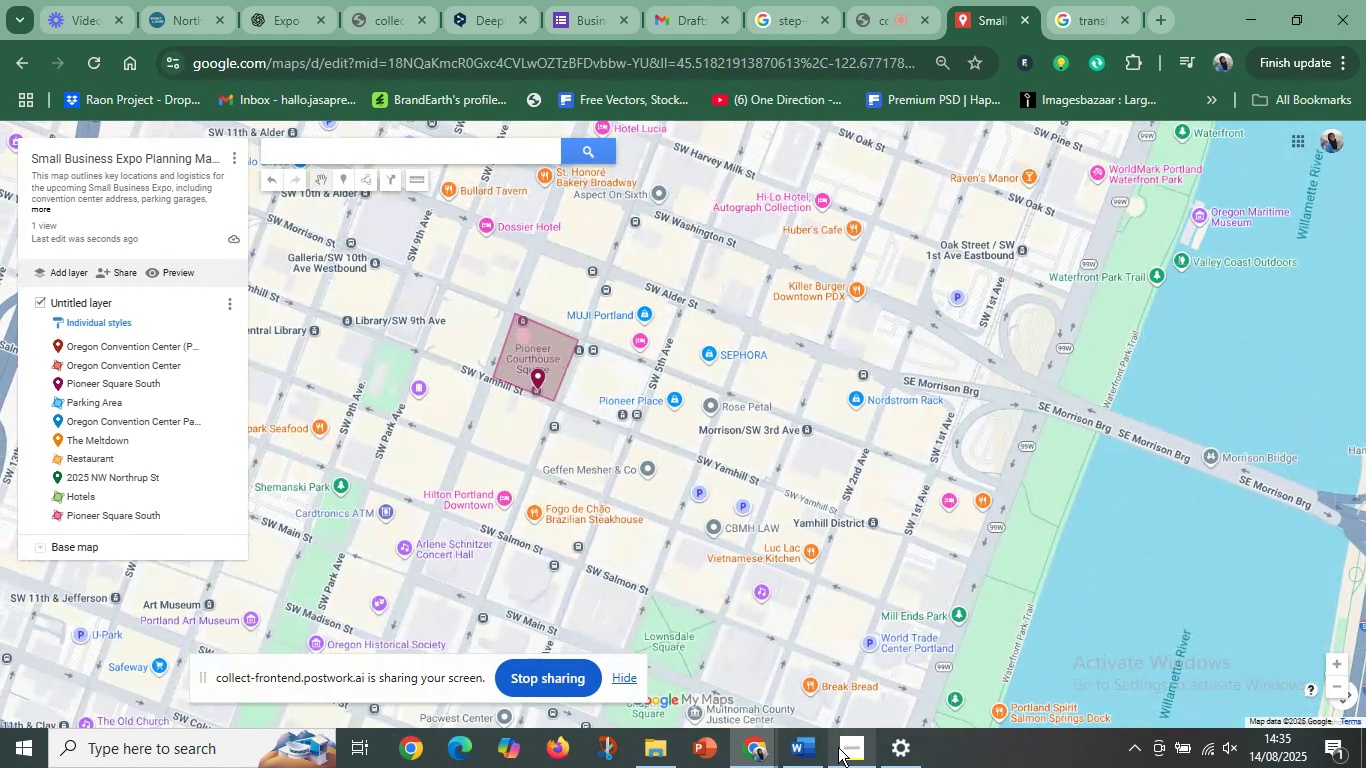 
left_click([785, 748])
 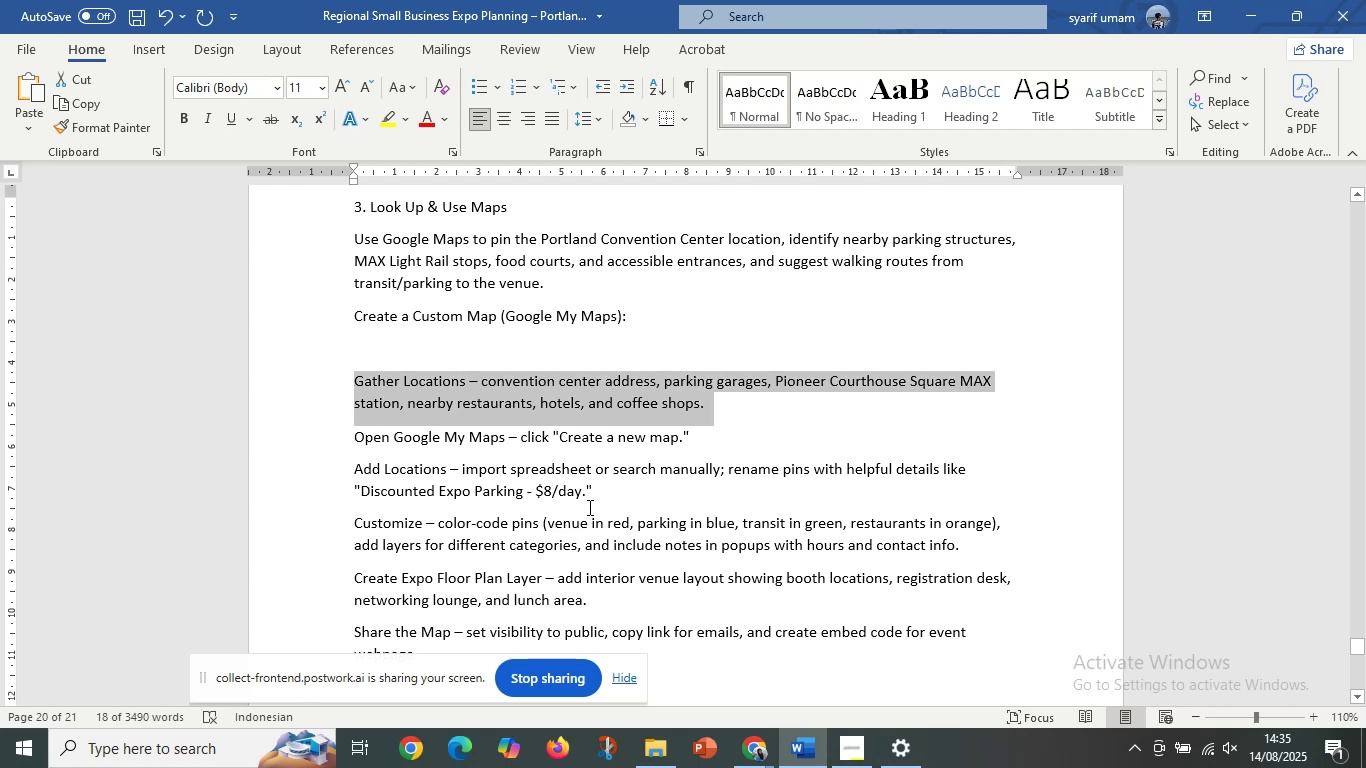 
left_click([652, 426])
 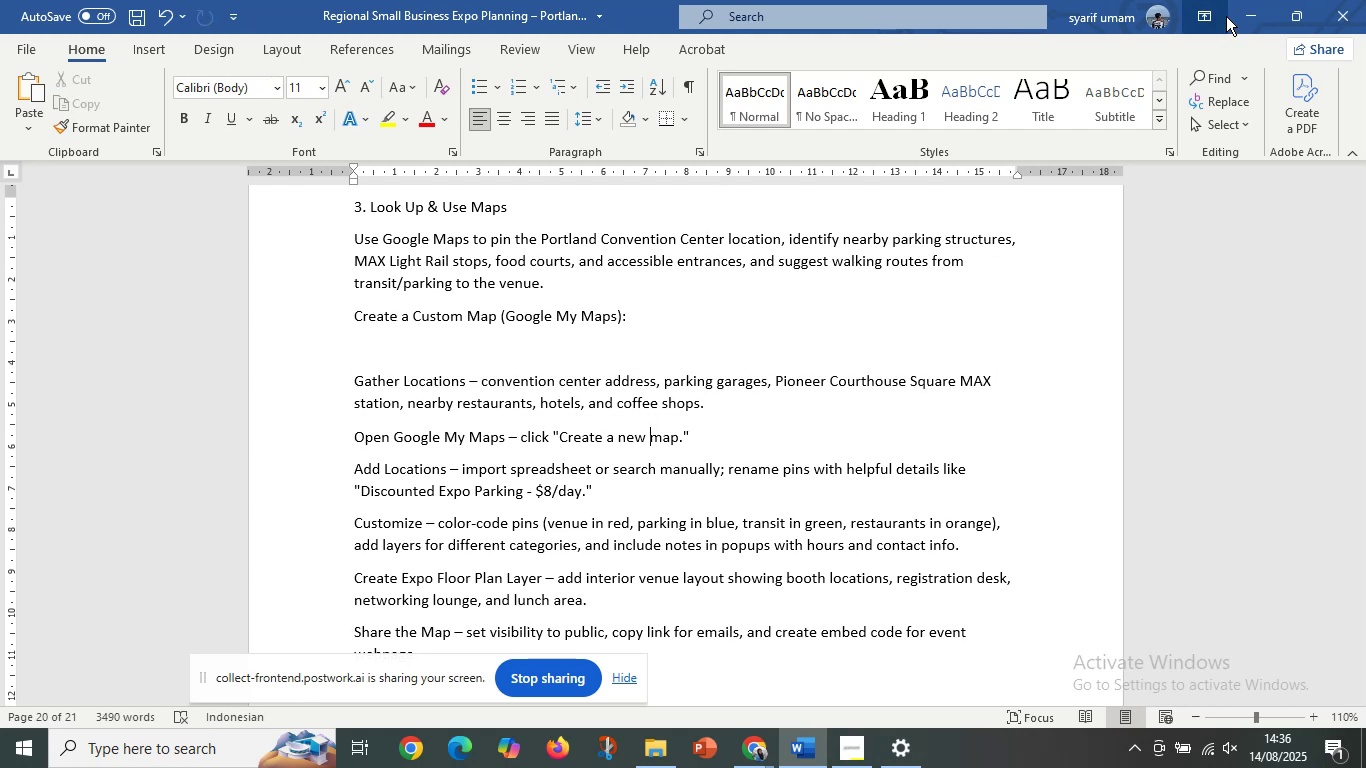 
left_click([1242, 3])
 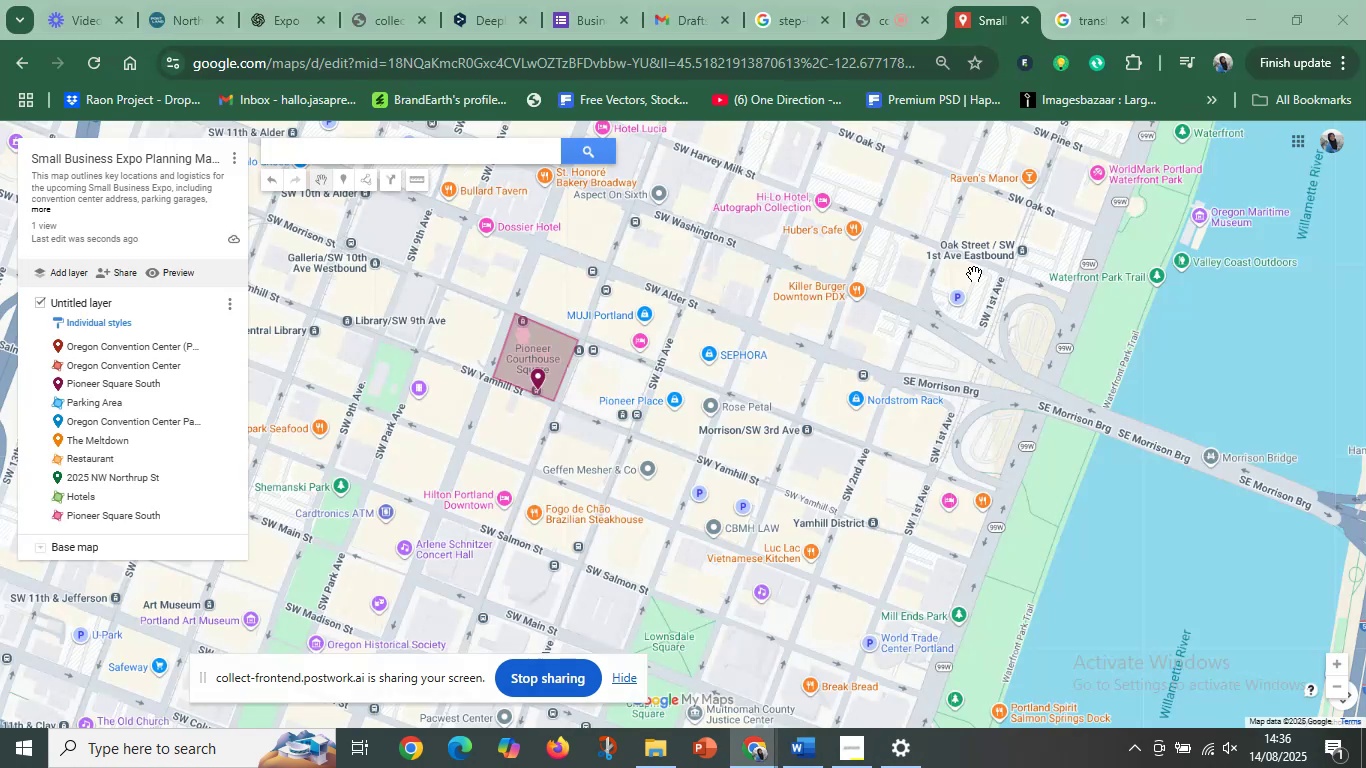 
scroll: coordinate [882, 352], scroll_direction: down, amount: 8.0
 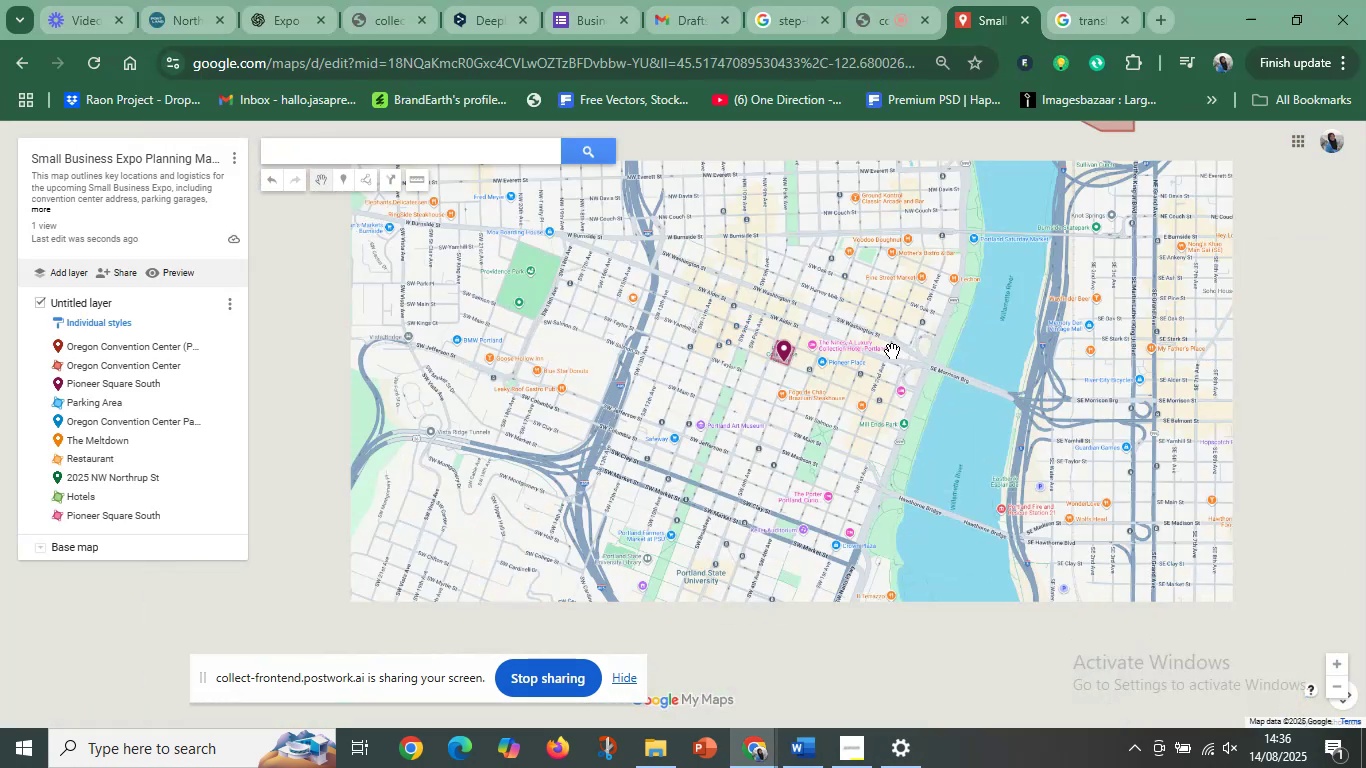 
left_click_drag(start_coordinate=[1029, 342], to_coordinate=[794, 405])
 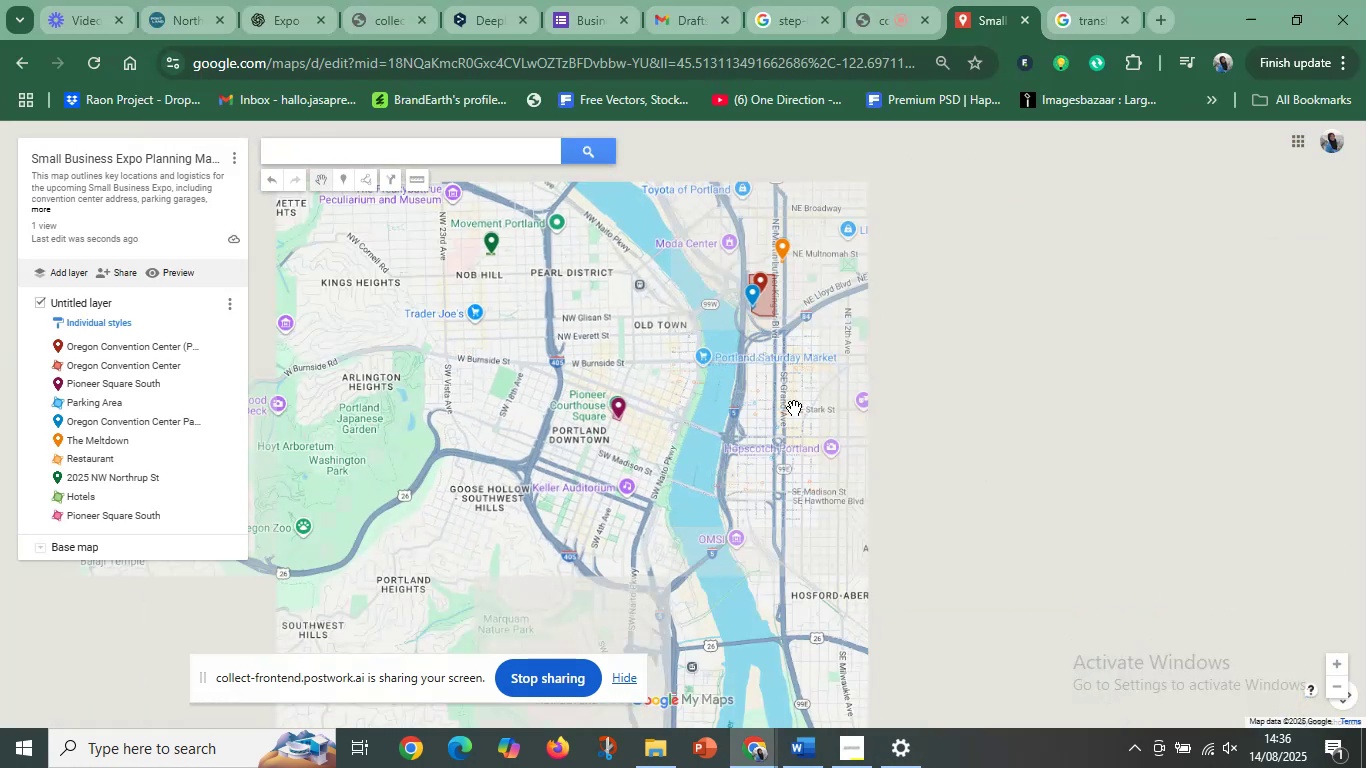 
scroll: coordinate [822, 426], scroll_direction: up, amount: 4.0
 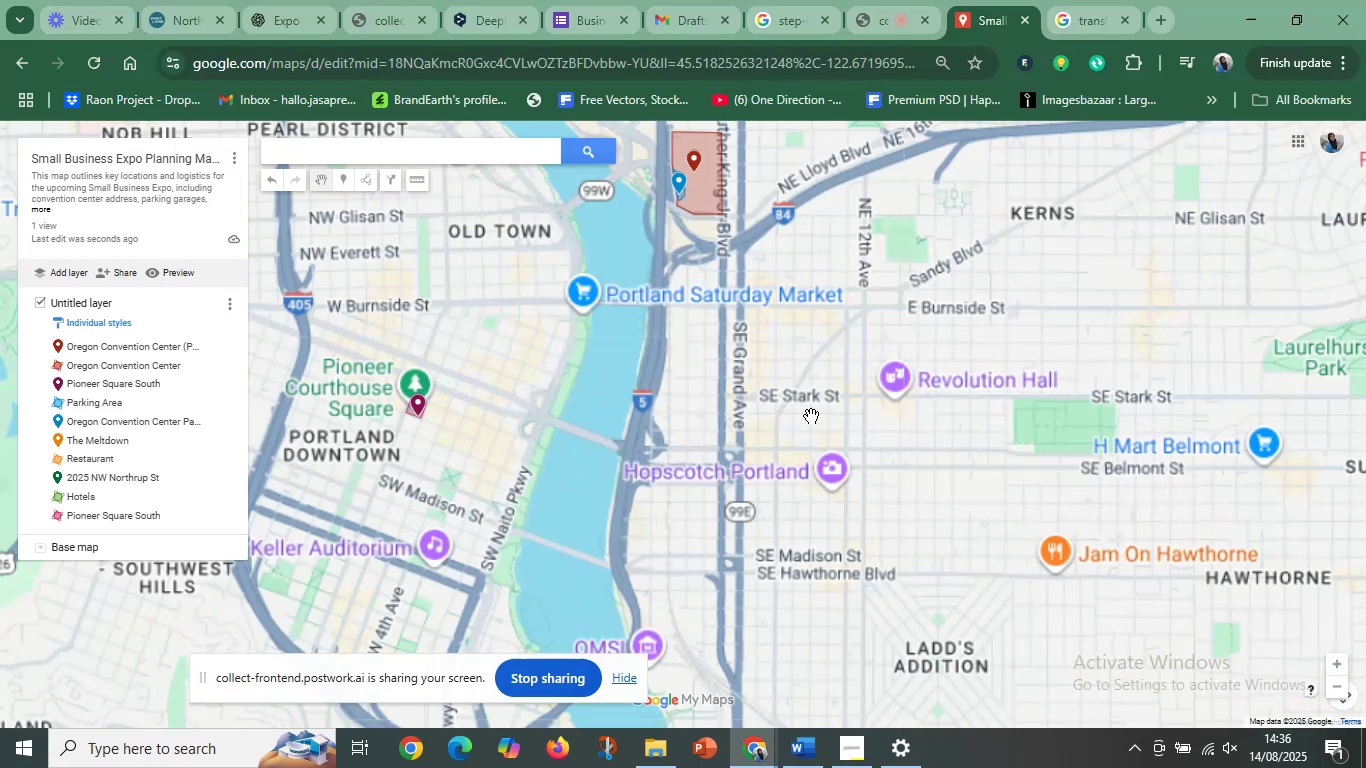 
left_click_drag(start_coordinate=[733, 330], to_coordinate=[764, 523])
 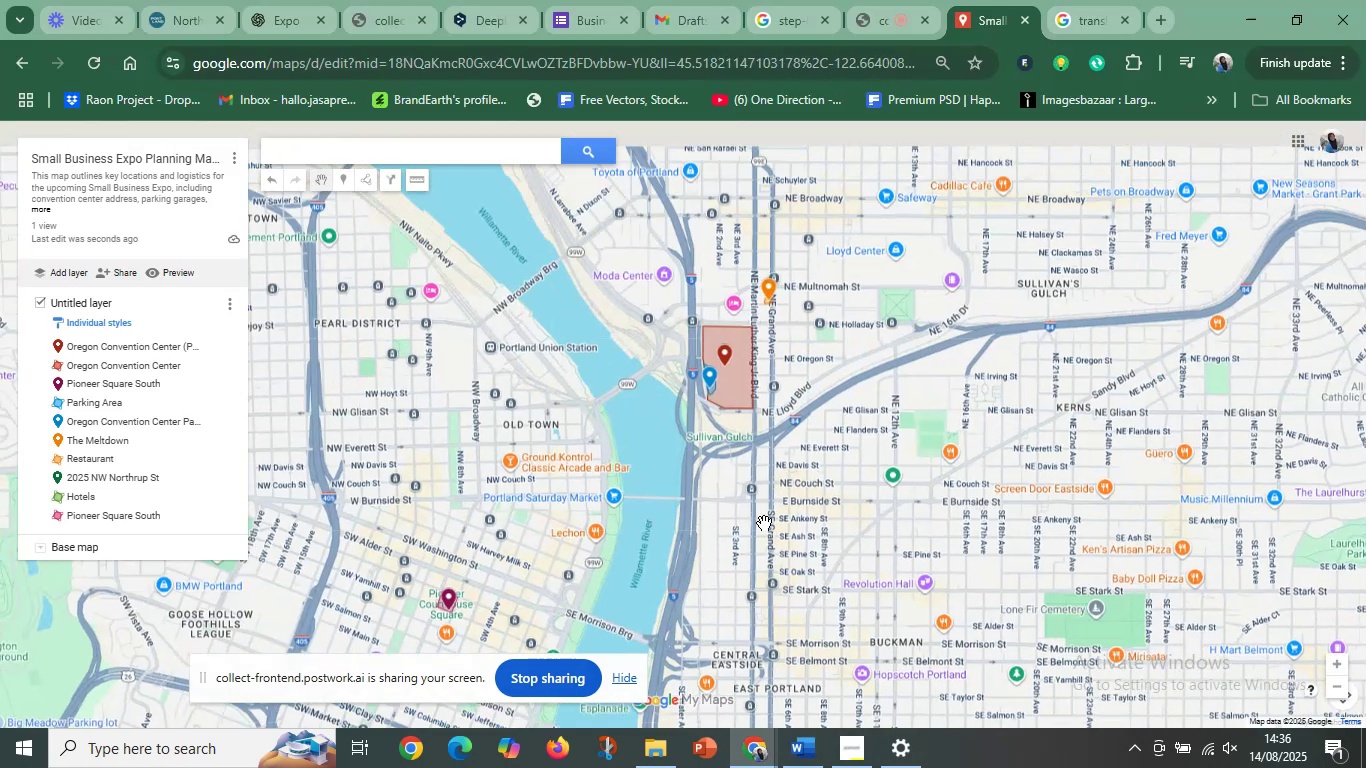 
scroll: coordinate [780, 516], scroll_direction: up, amount: 2.0
 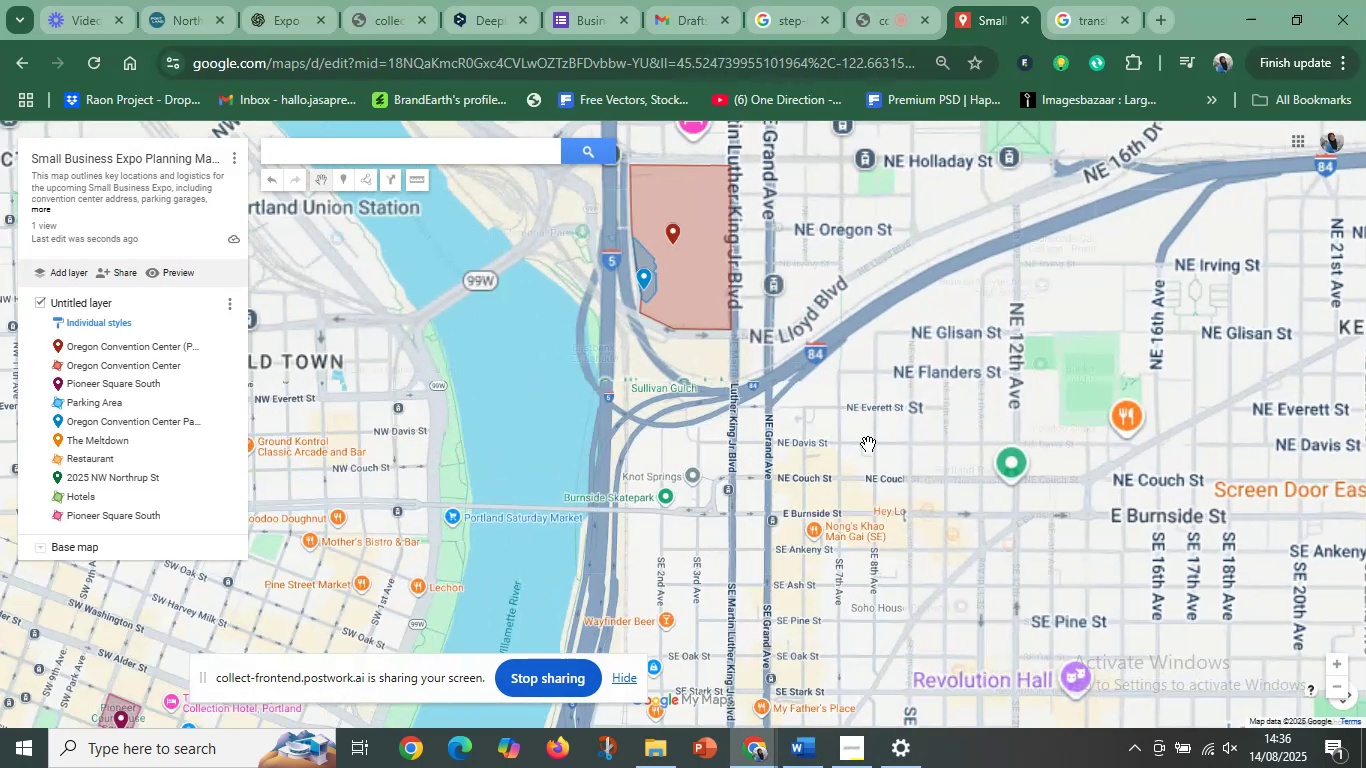 
left_click_drag(start_coordinate=[944, 448], to_coordinate=[812, 475])
 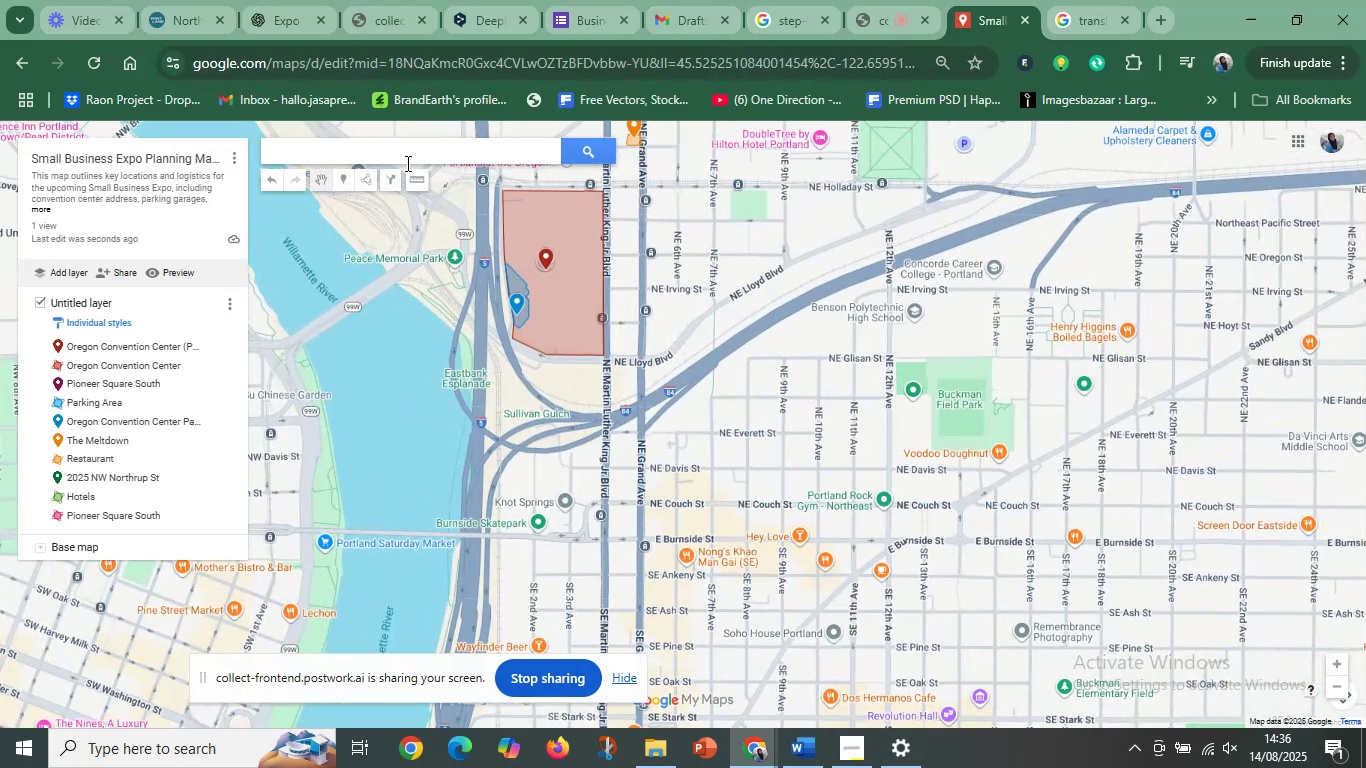 
left_click([413, 157])
 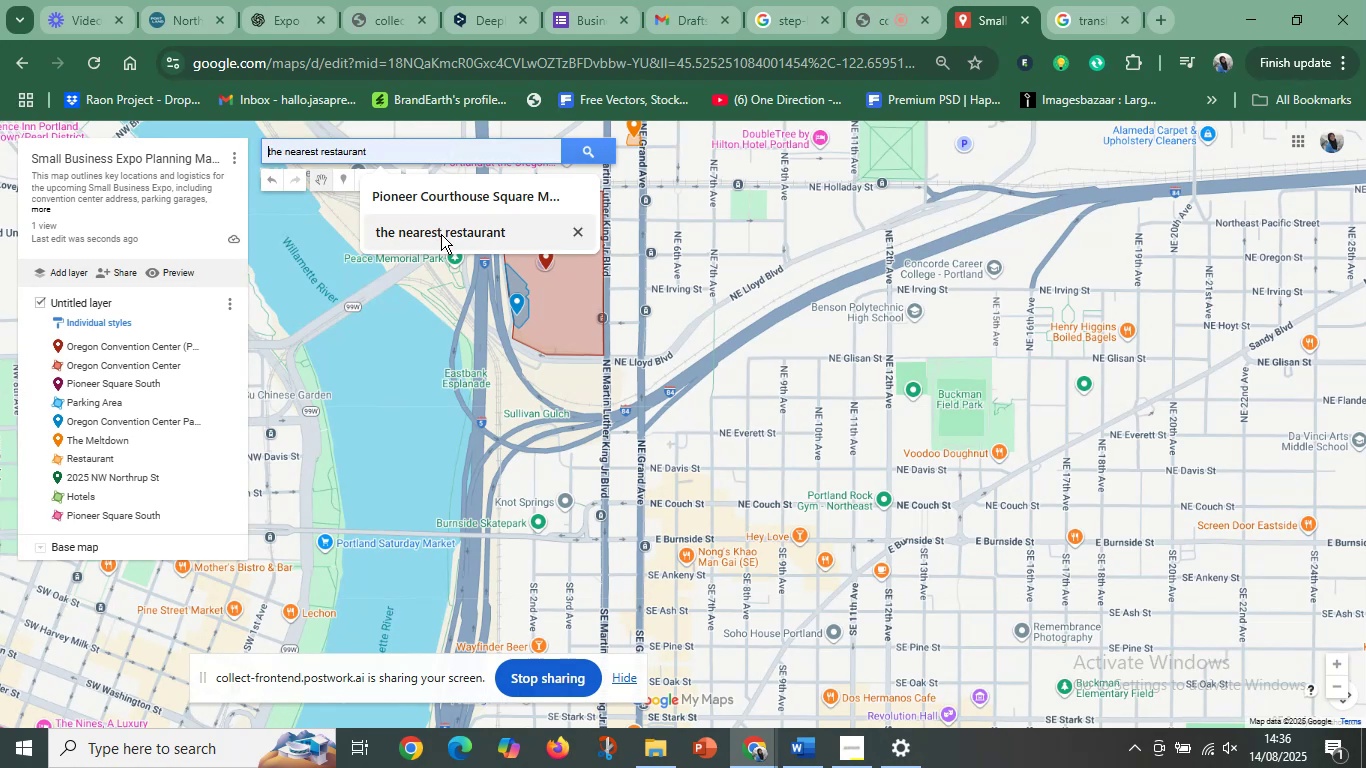 
left_click([441, 234])
 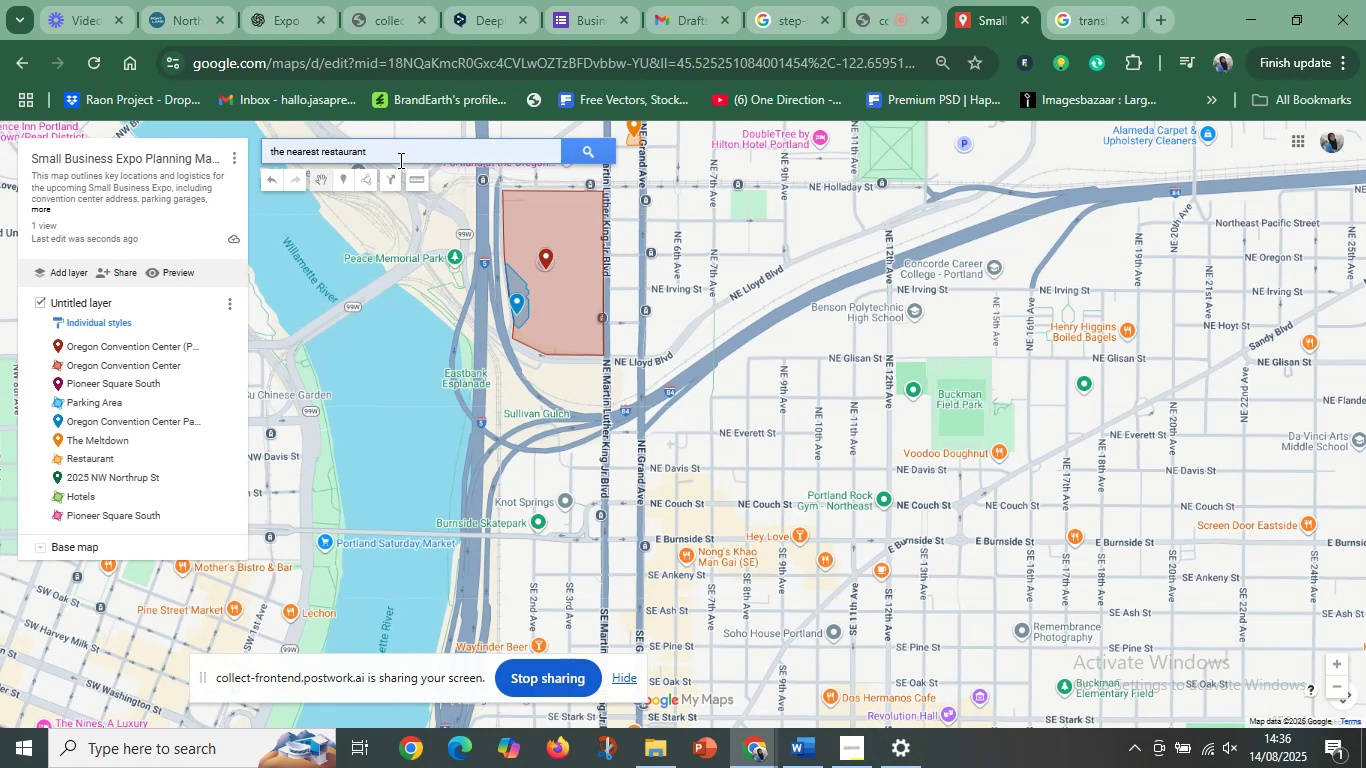 
left_click_drag(start_coordinate=[397, 150], to_coordinate=[321, 154])
 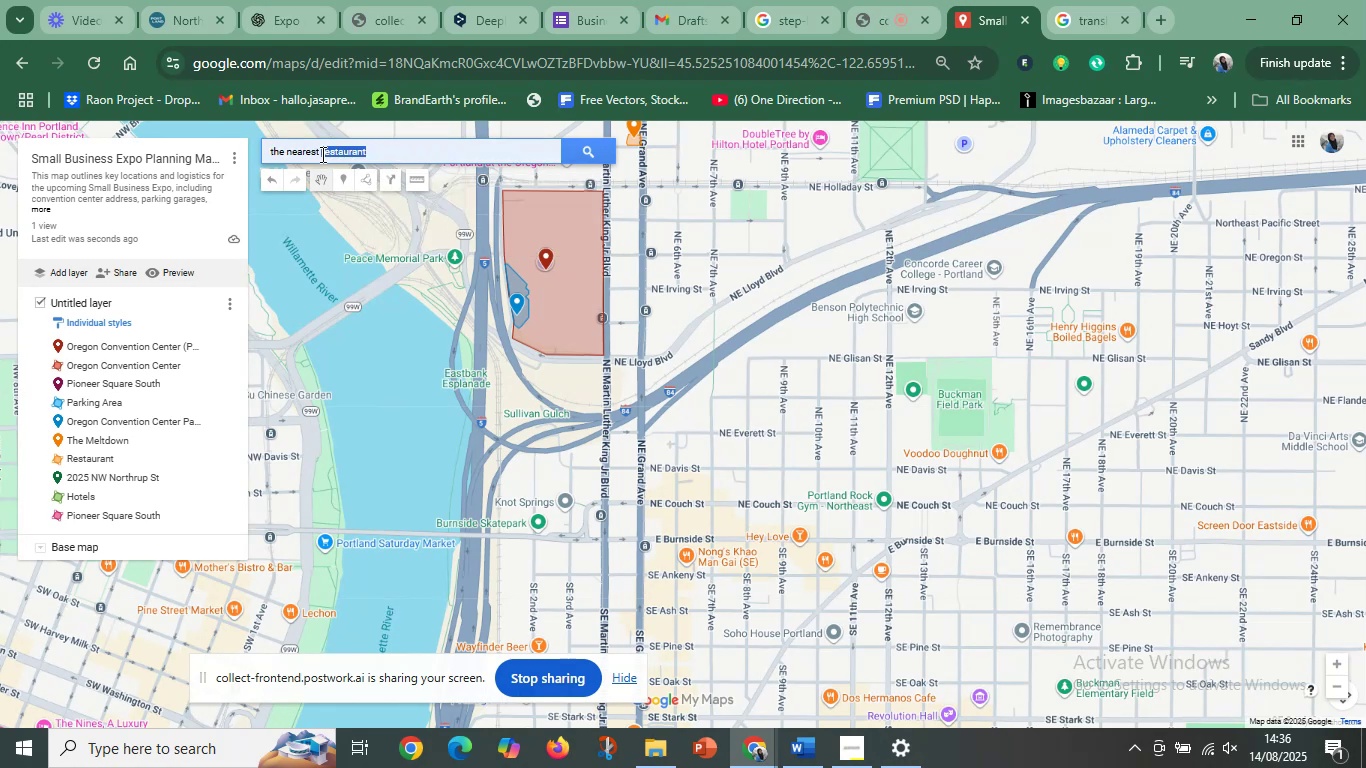 
type(kad)
key(Backspace)
type(fe)
 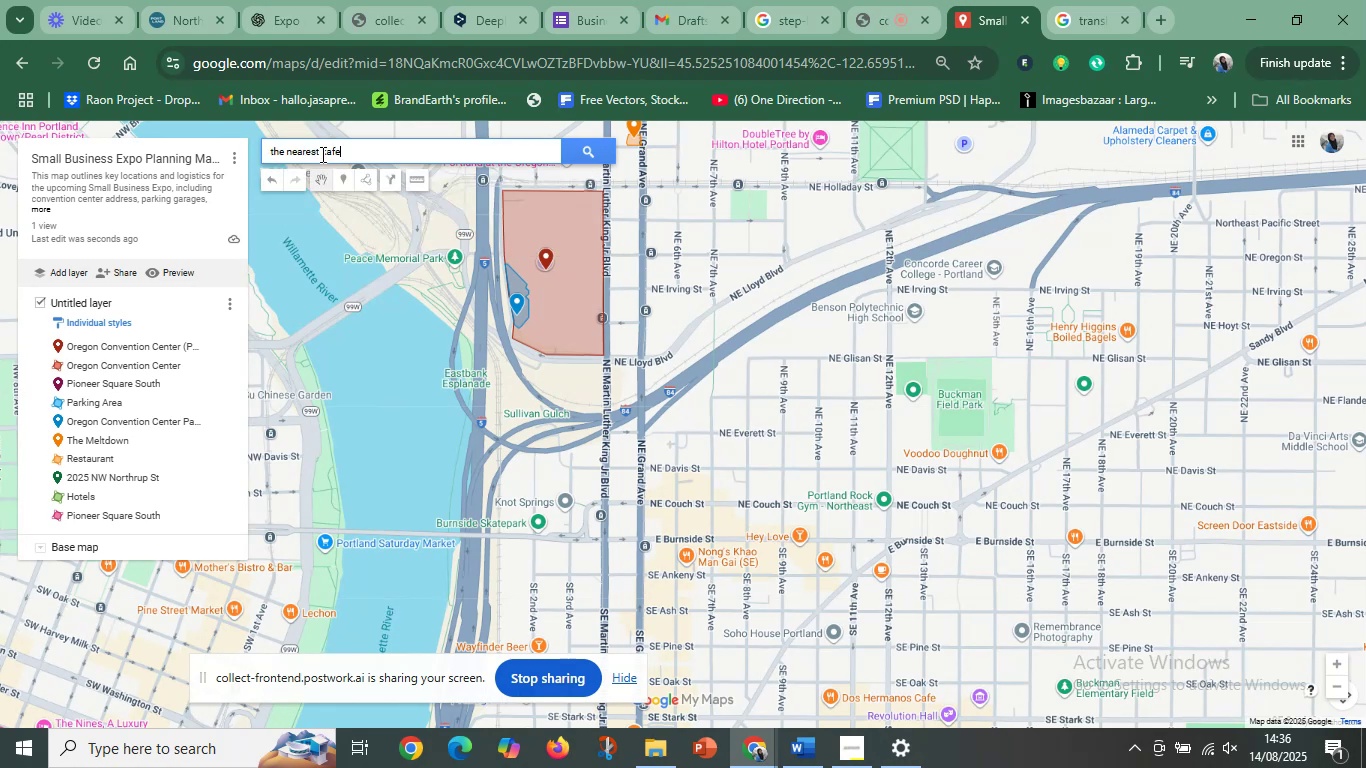 
key(Enter)
 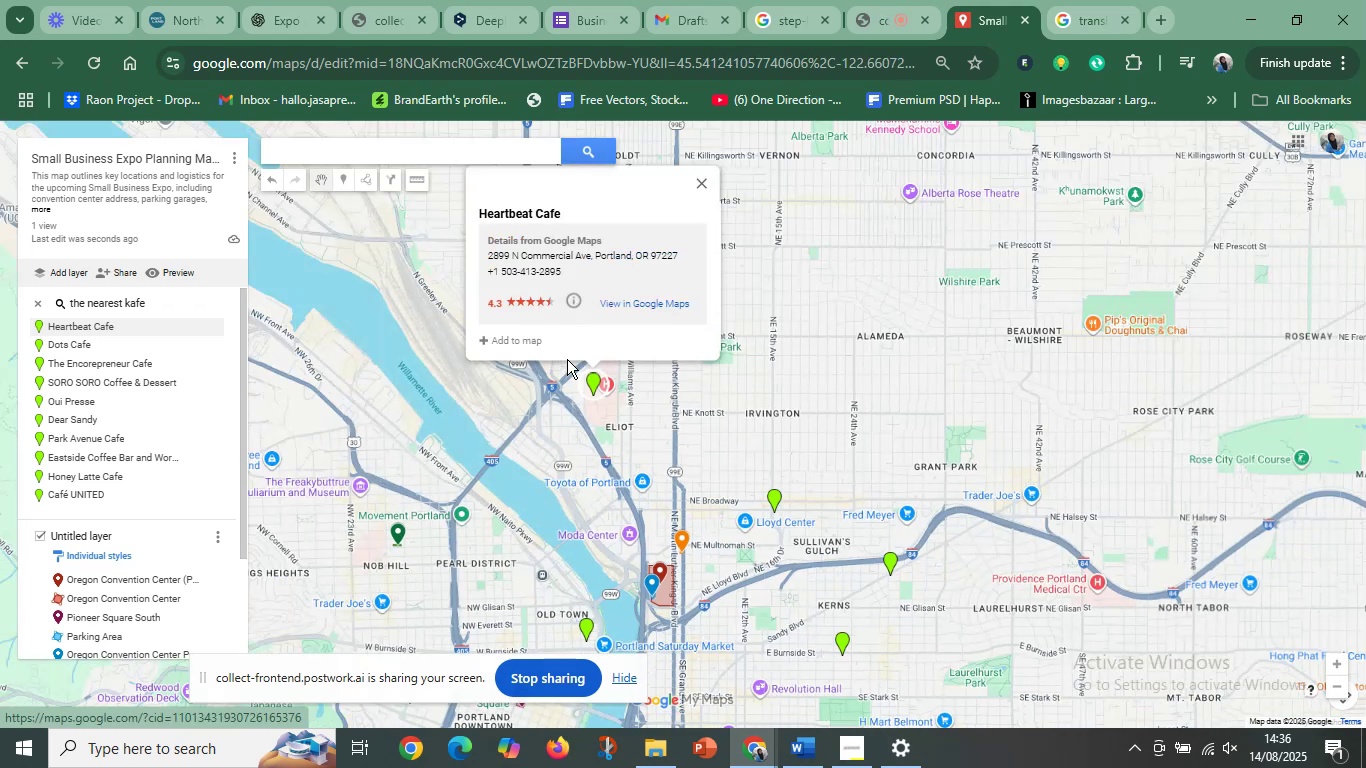 
left_click_drag(start_coordinate=[682, 558], to_coordinate=[669, 548])
 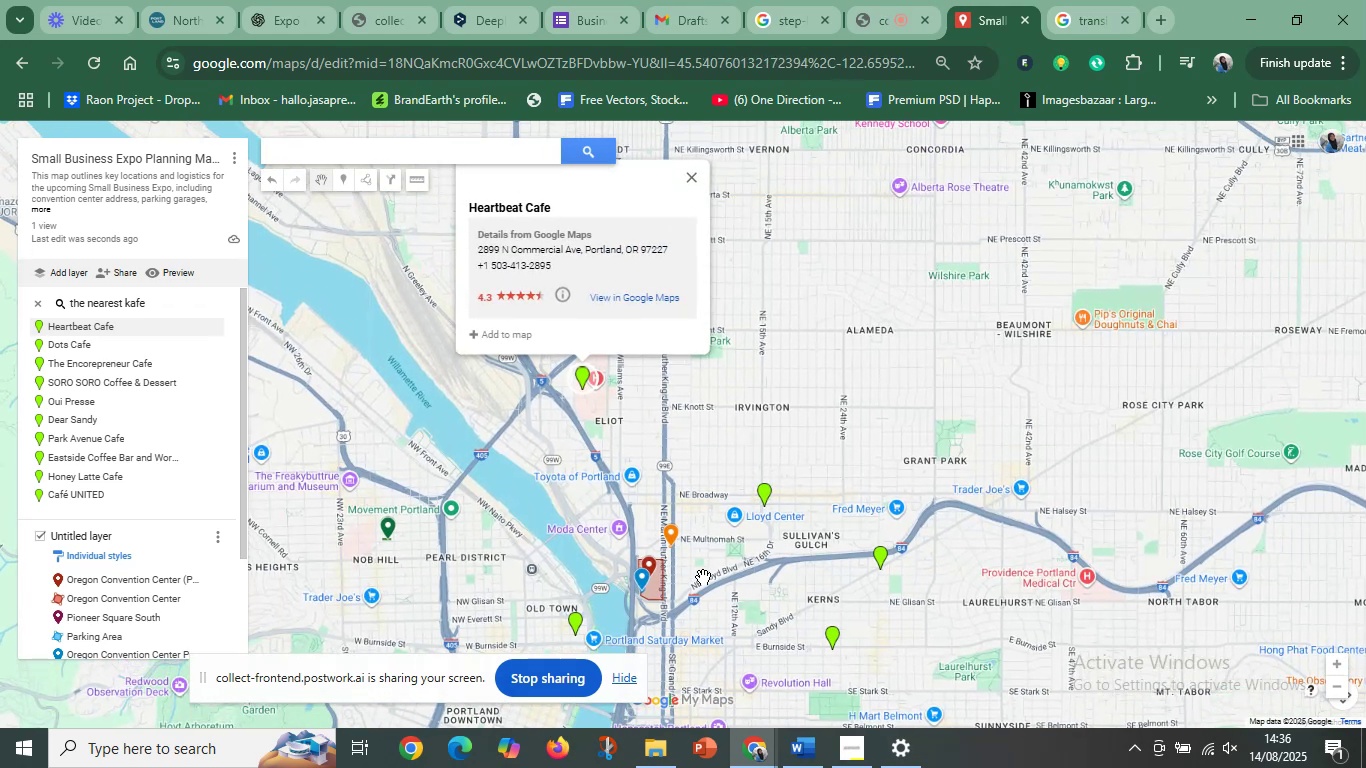 
scroll: coordinate [712, 593], scroll_direction: up, amount: 4.0
 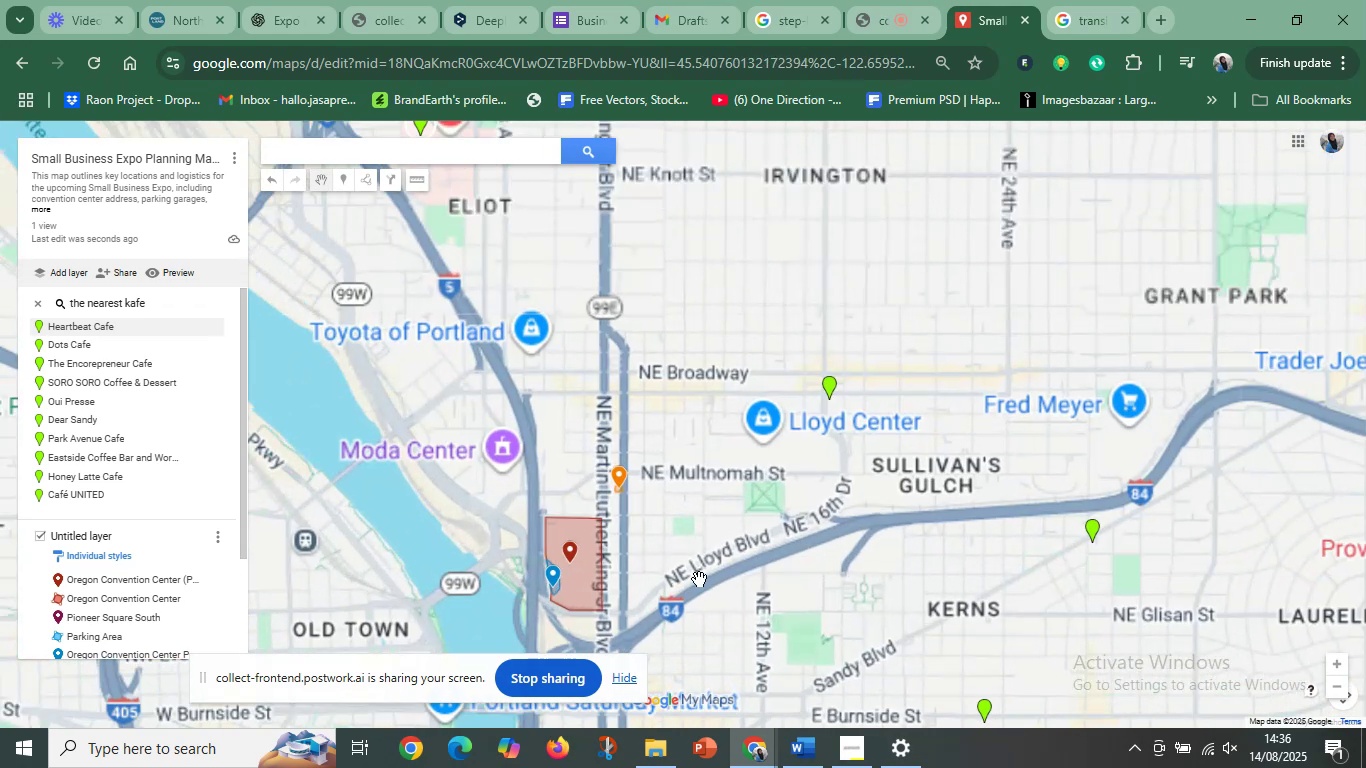 
left_click_drag(start_coordinate=[638, 557], to_coordinate=[677, 564])
 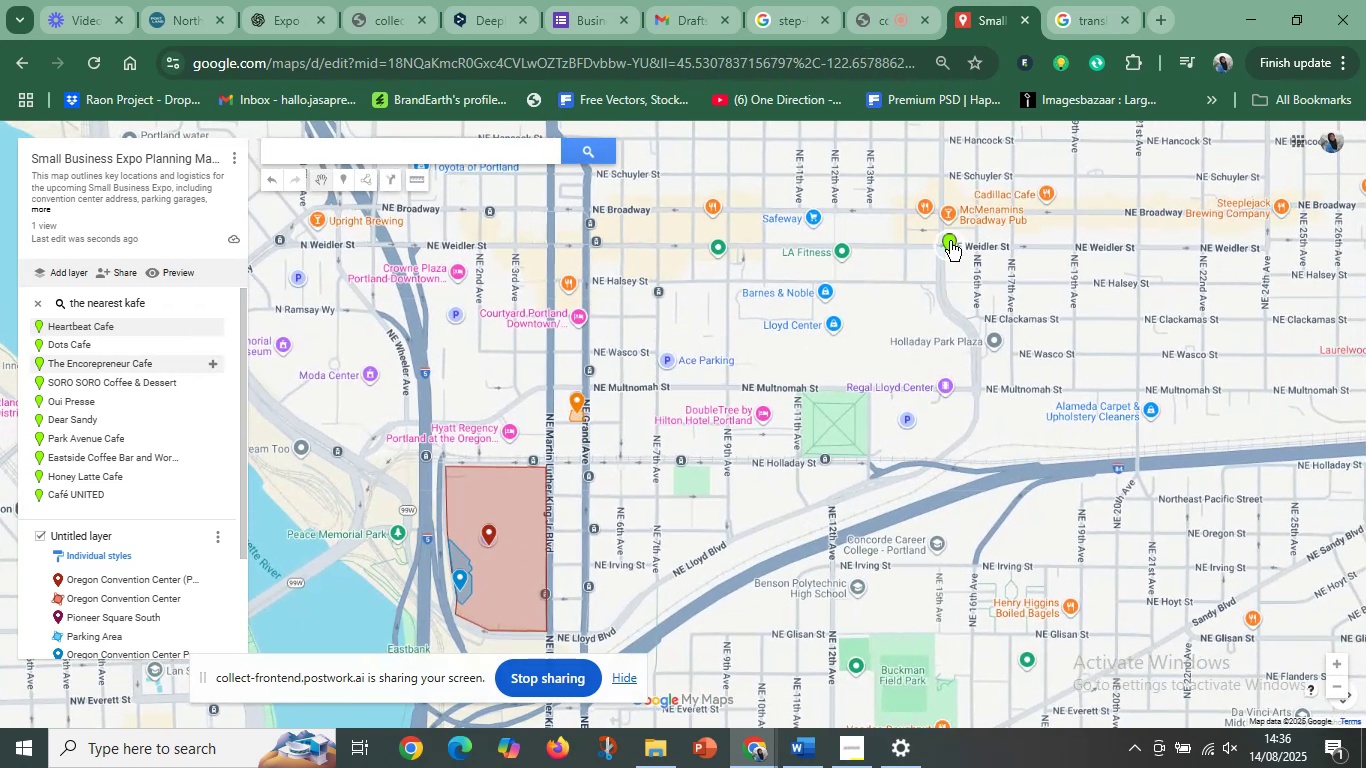 
left_click([950, 241])
 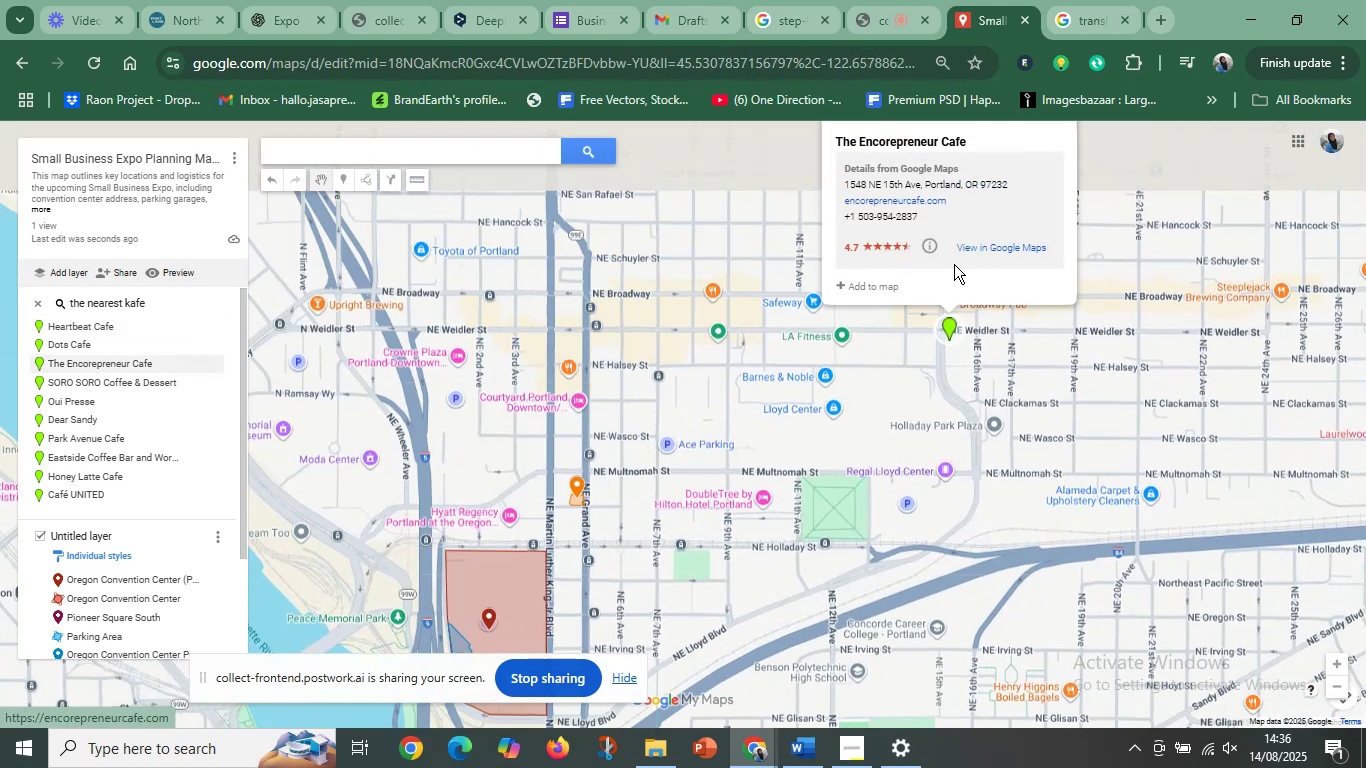 
scroll: coordinate [953, 471], scroll_direction: up, amount: 9.0
 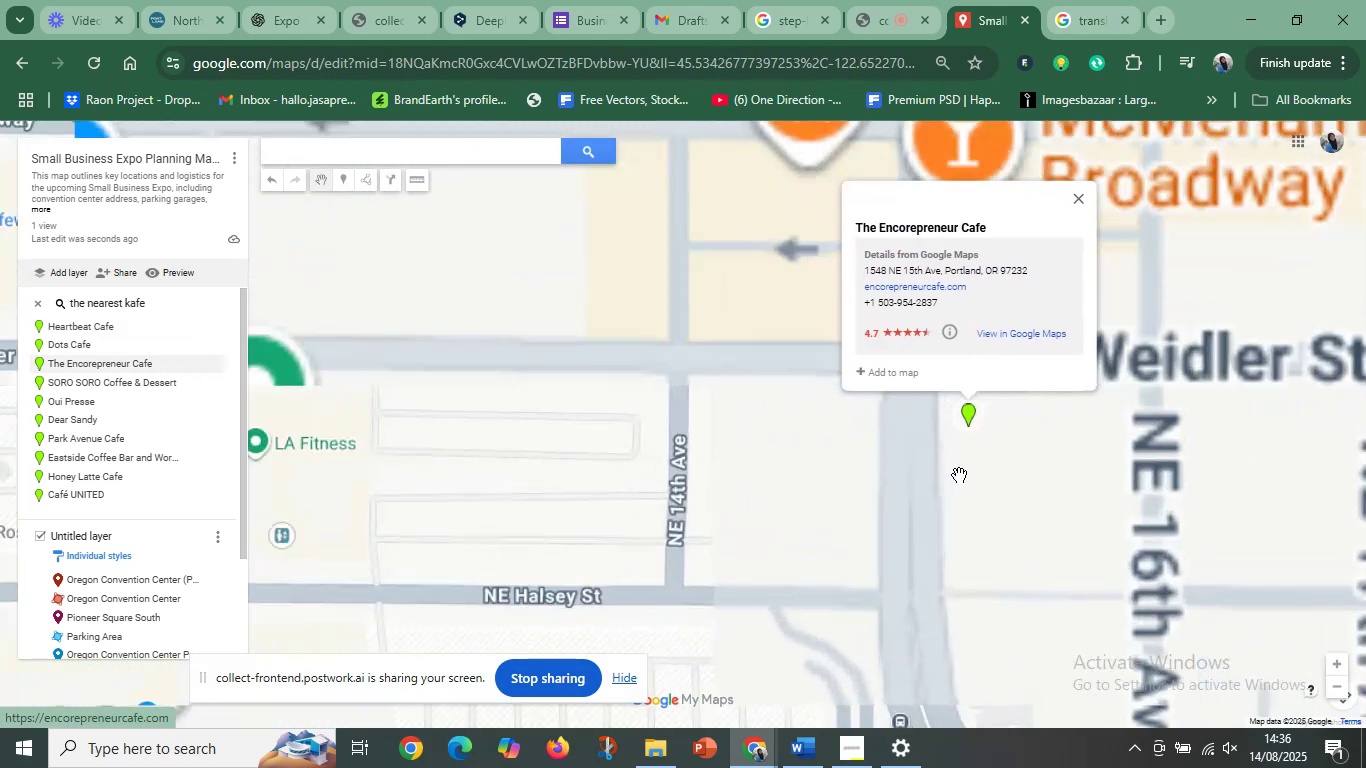 
left_click_drag(start_coordinate=[1050, 502], to_coordinate=[785, 504])
 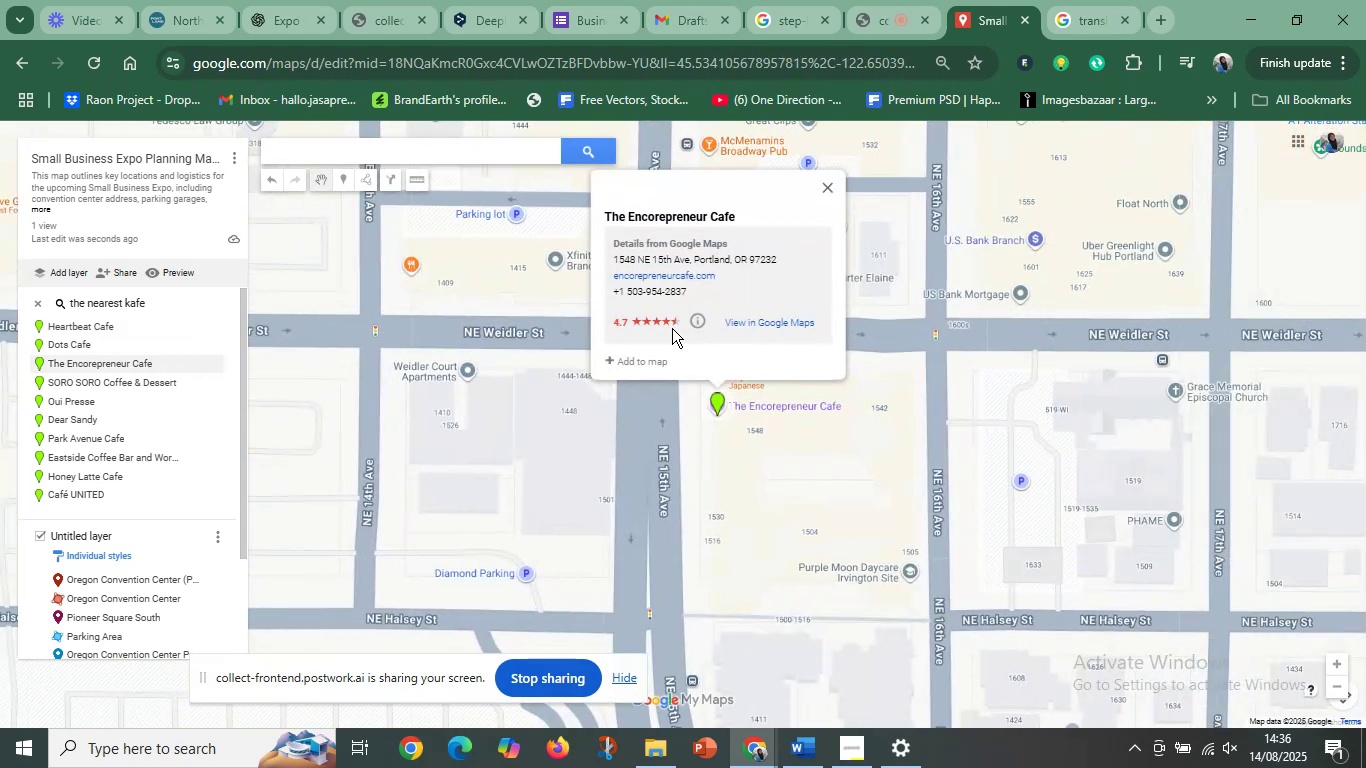 
left_click([634, 357])
 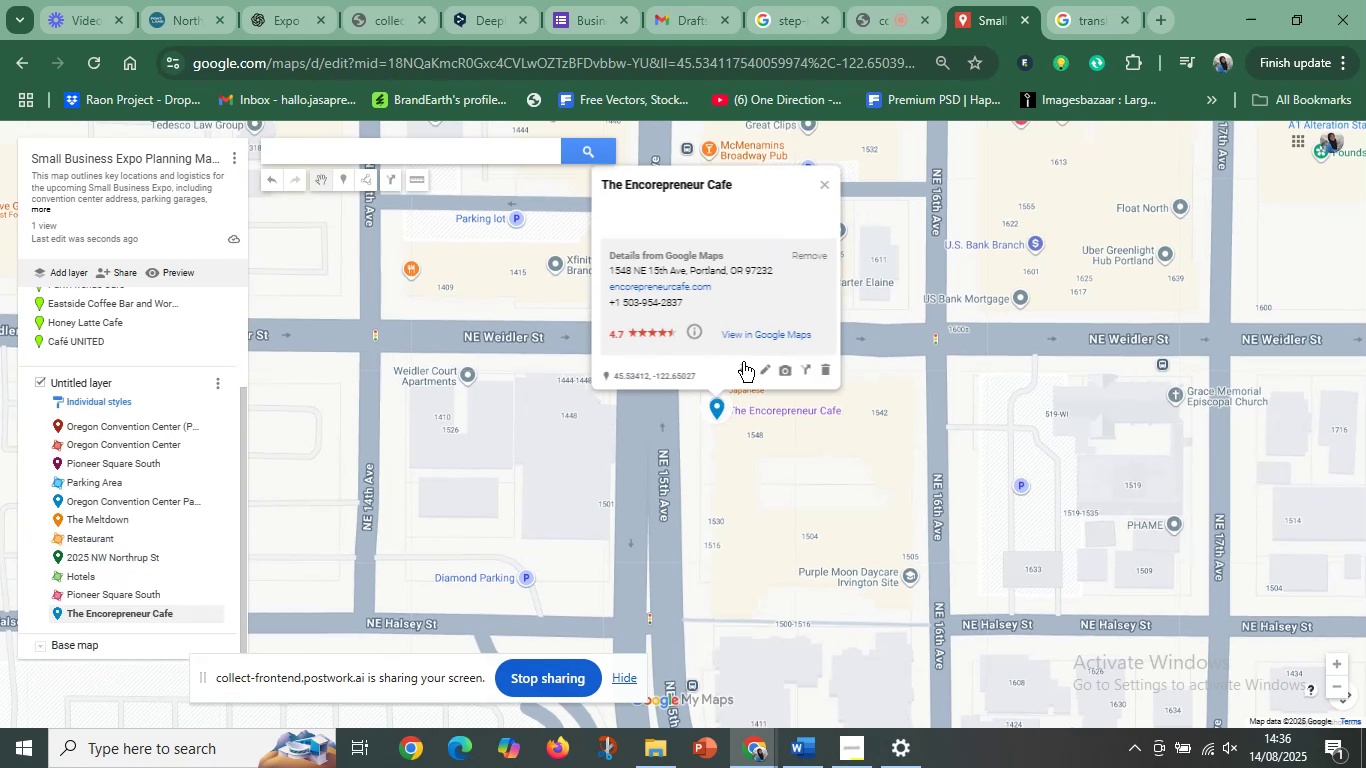 
left_click([743, 372])
 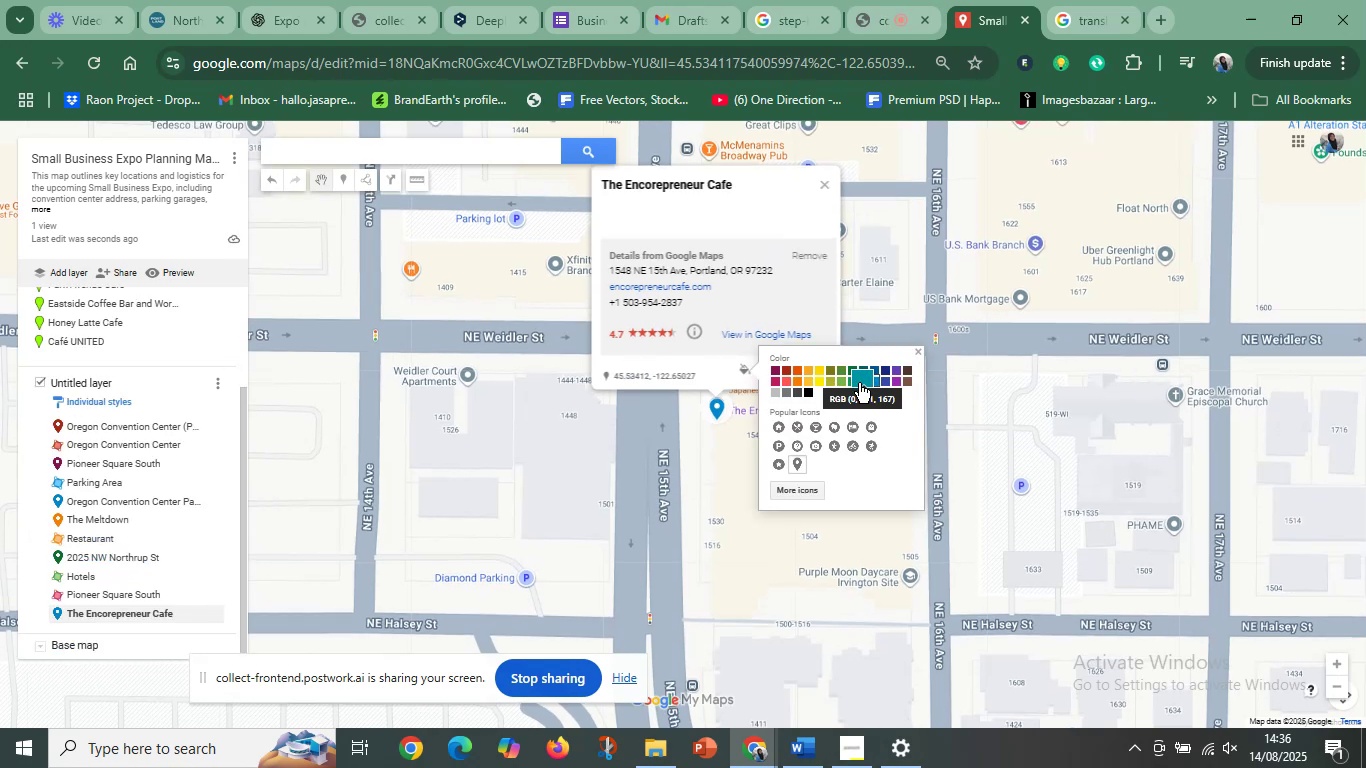 
wait(6.89)
 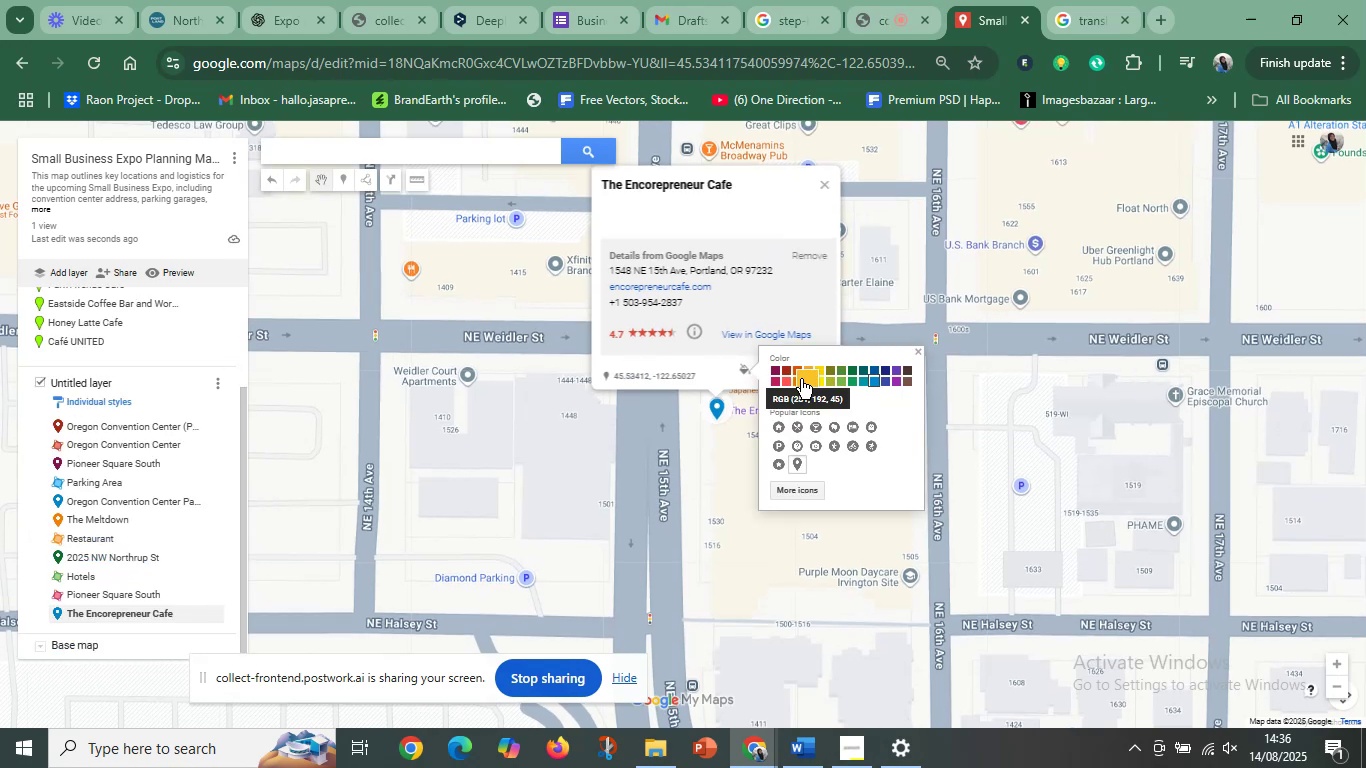 
left_click([908, 381])
 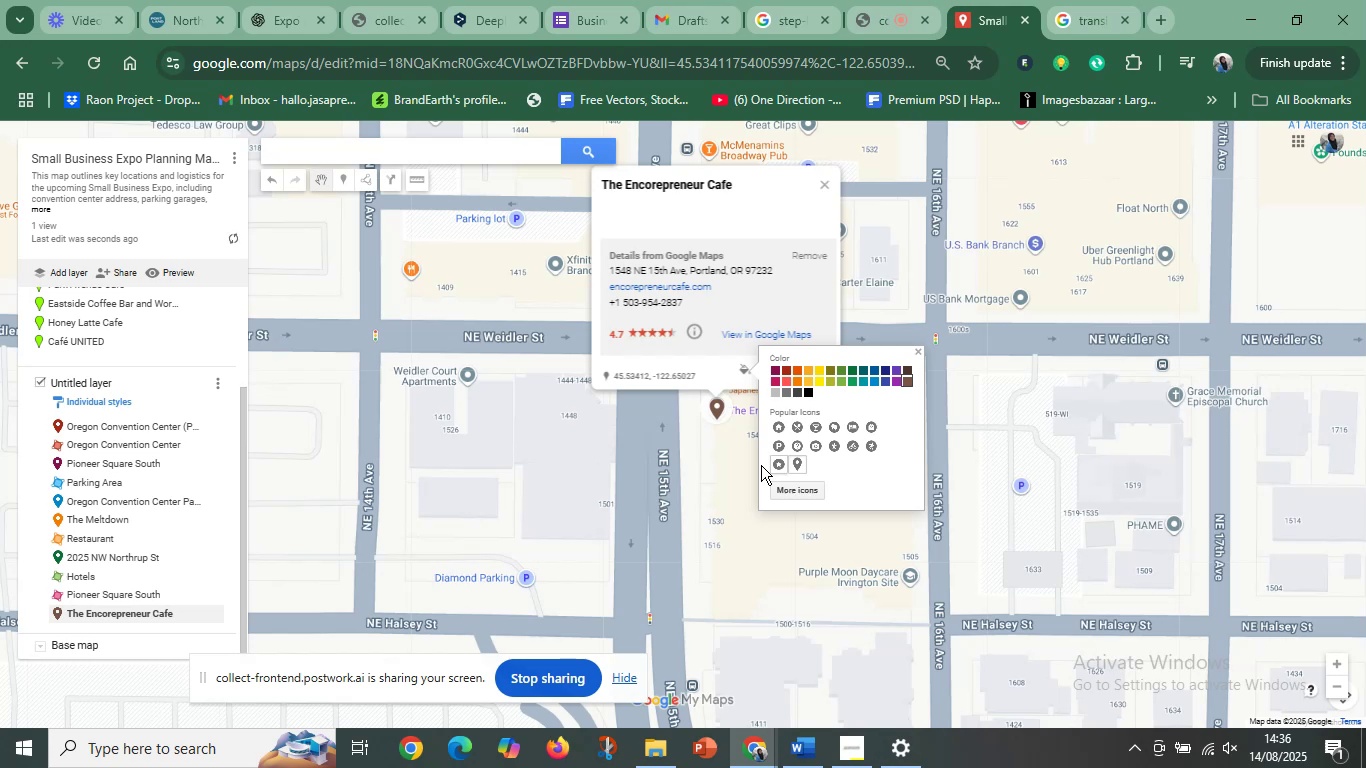 
left_click([743, 471])
 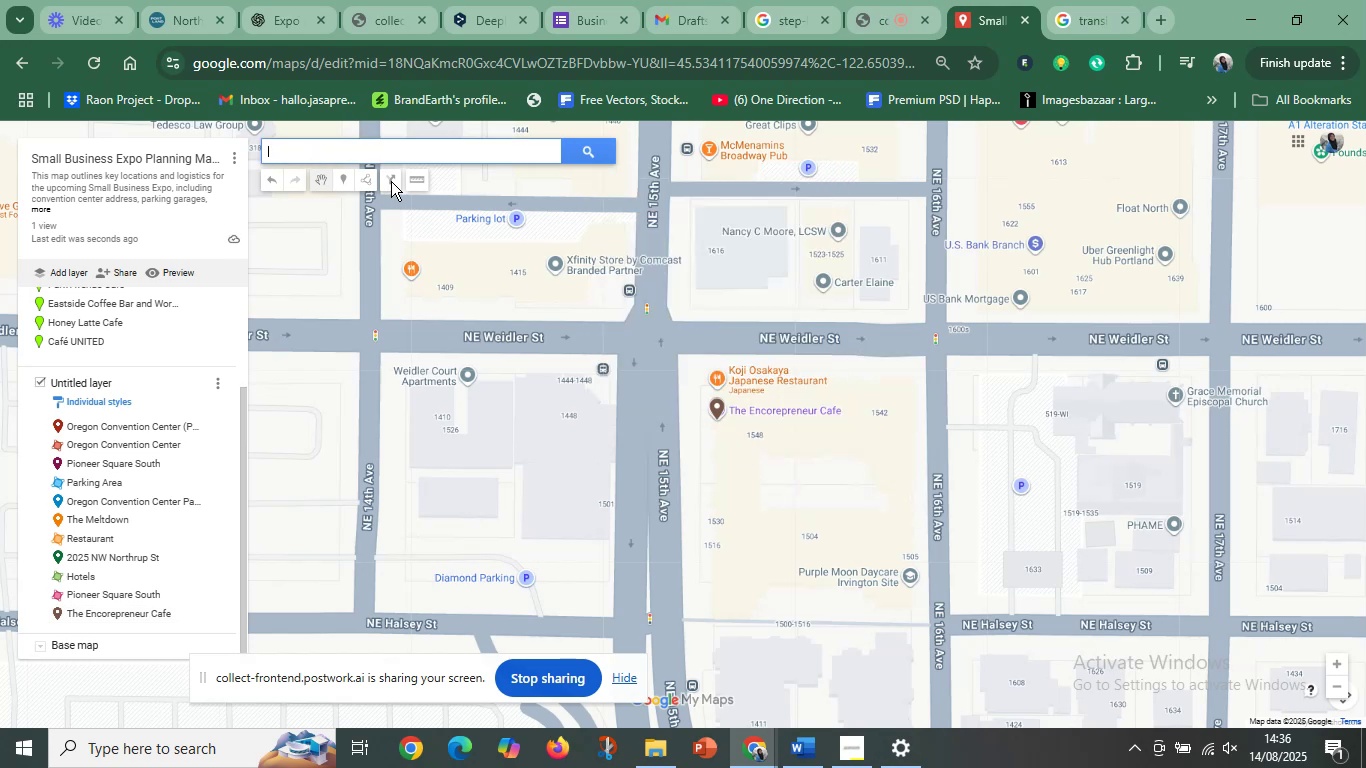 
left_click([367, 183])
 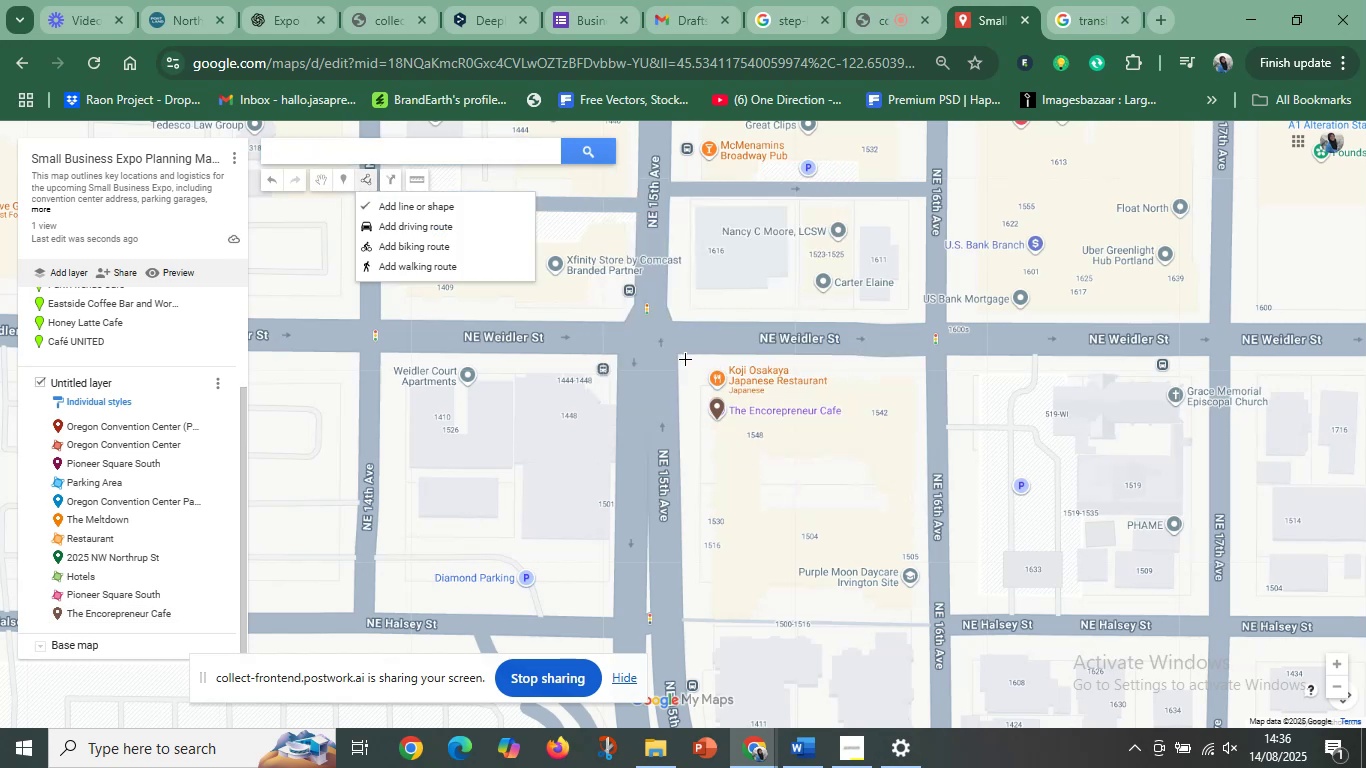 
left_click([676, 353])
 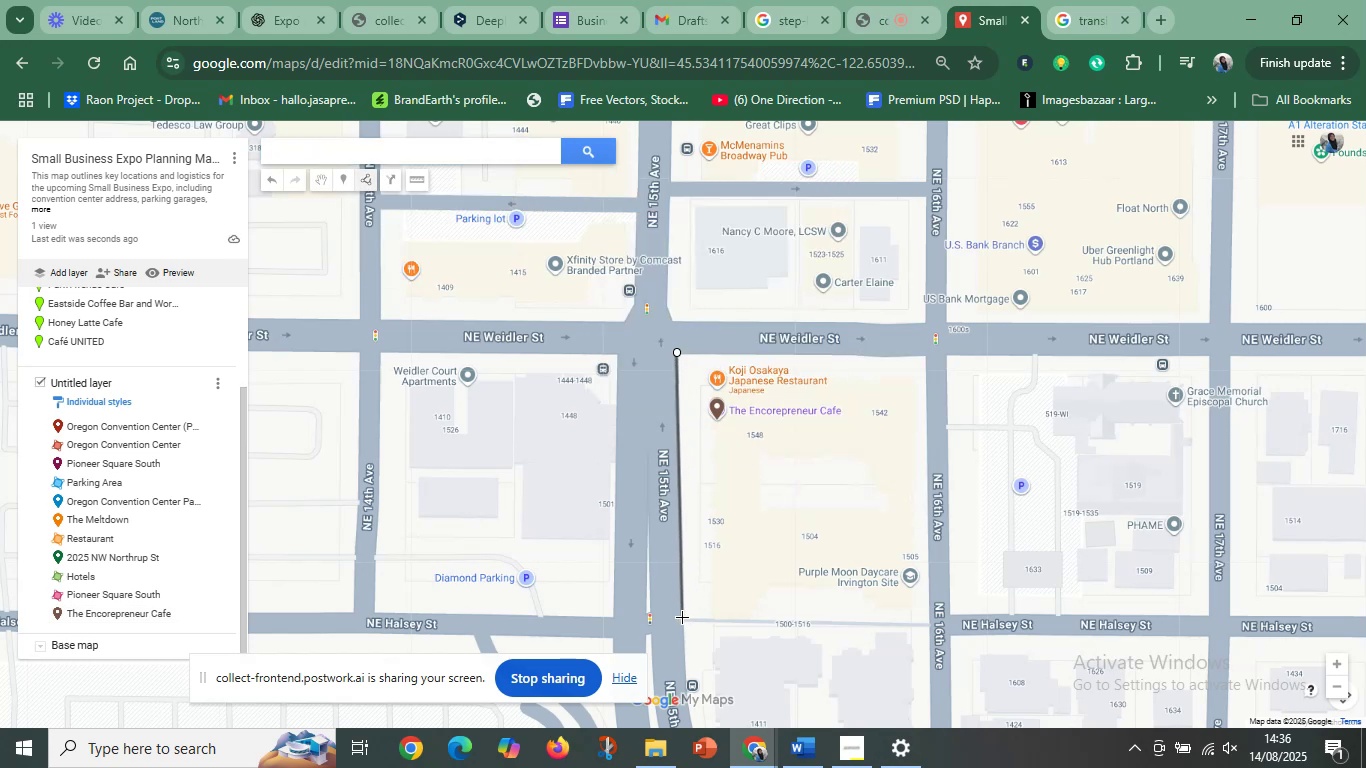 
left_click([680, 618])
 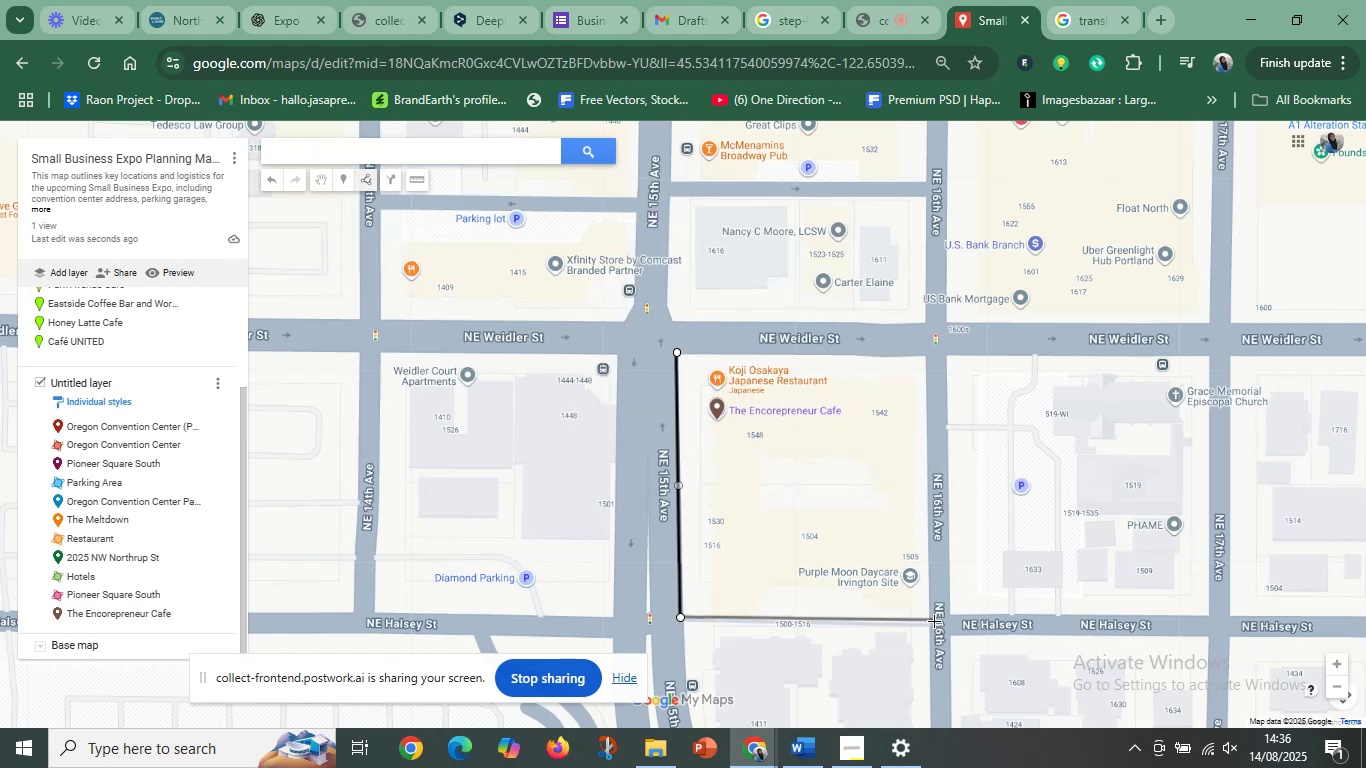 
left_click([934, 621])
 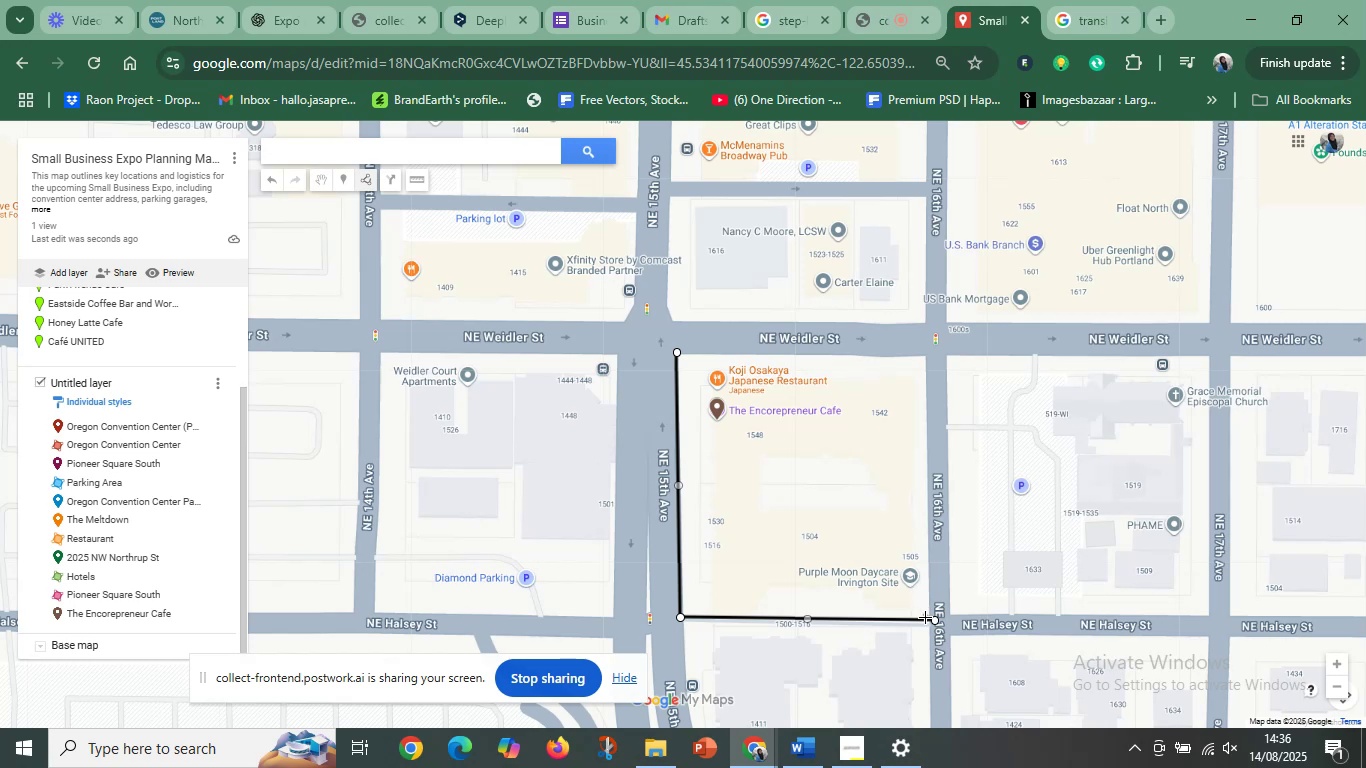 
left_click([932, 620])
 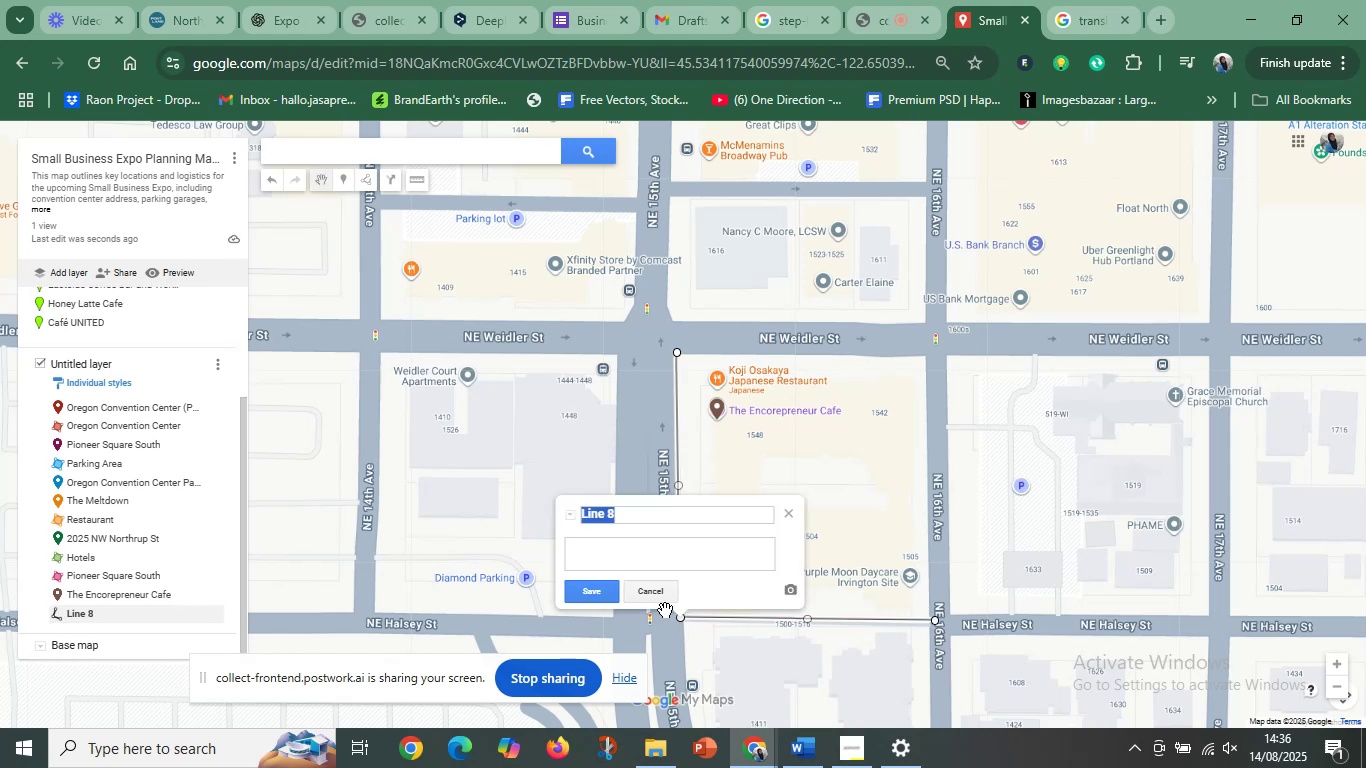 
double_click([658, 596])
 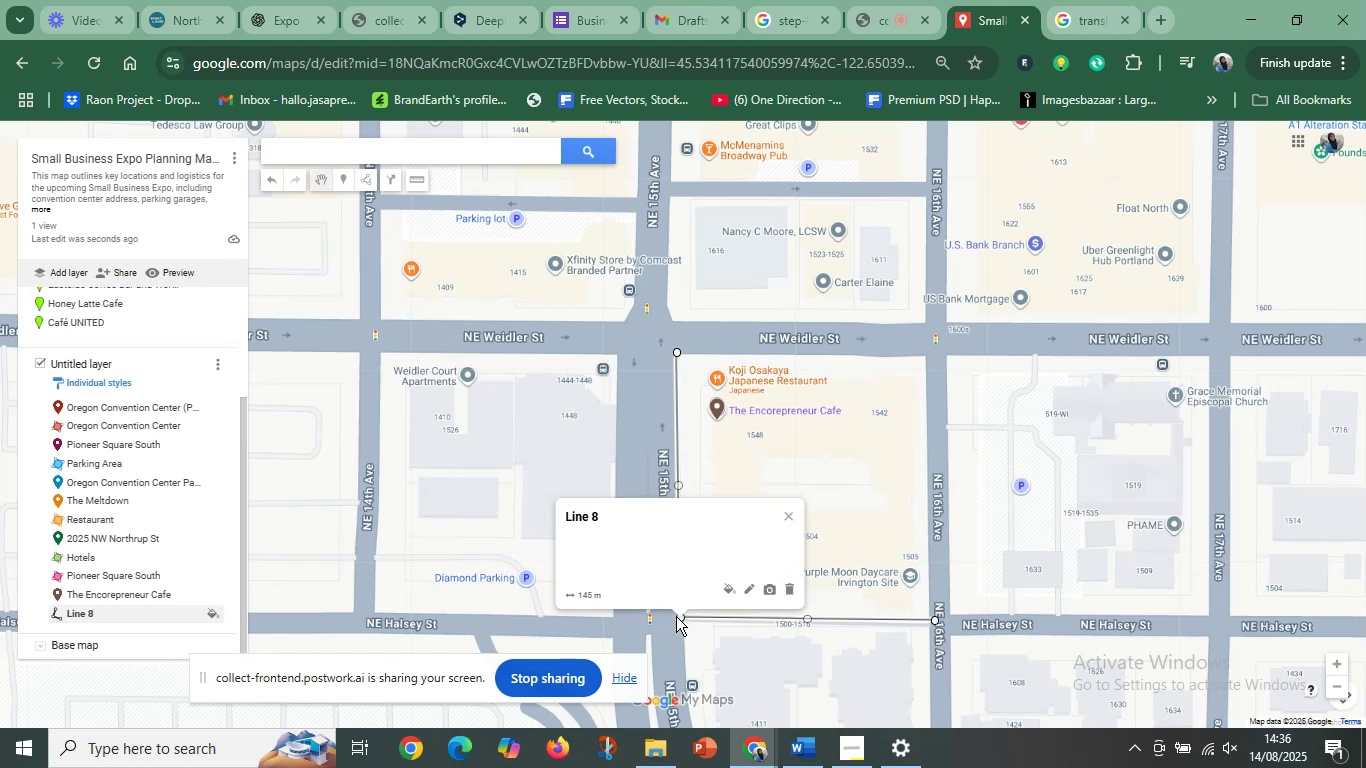 
left_click([681, 615])
 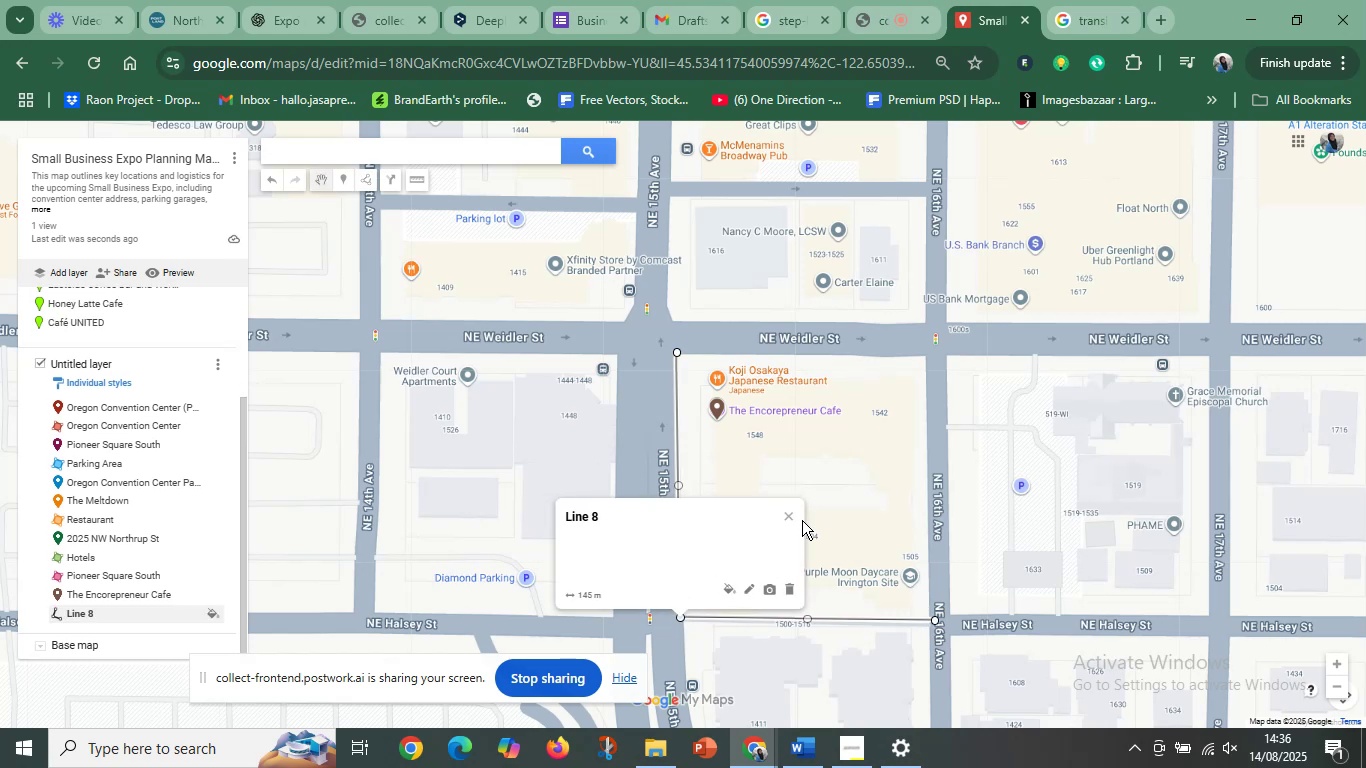 
left_click([782, 513])
 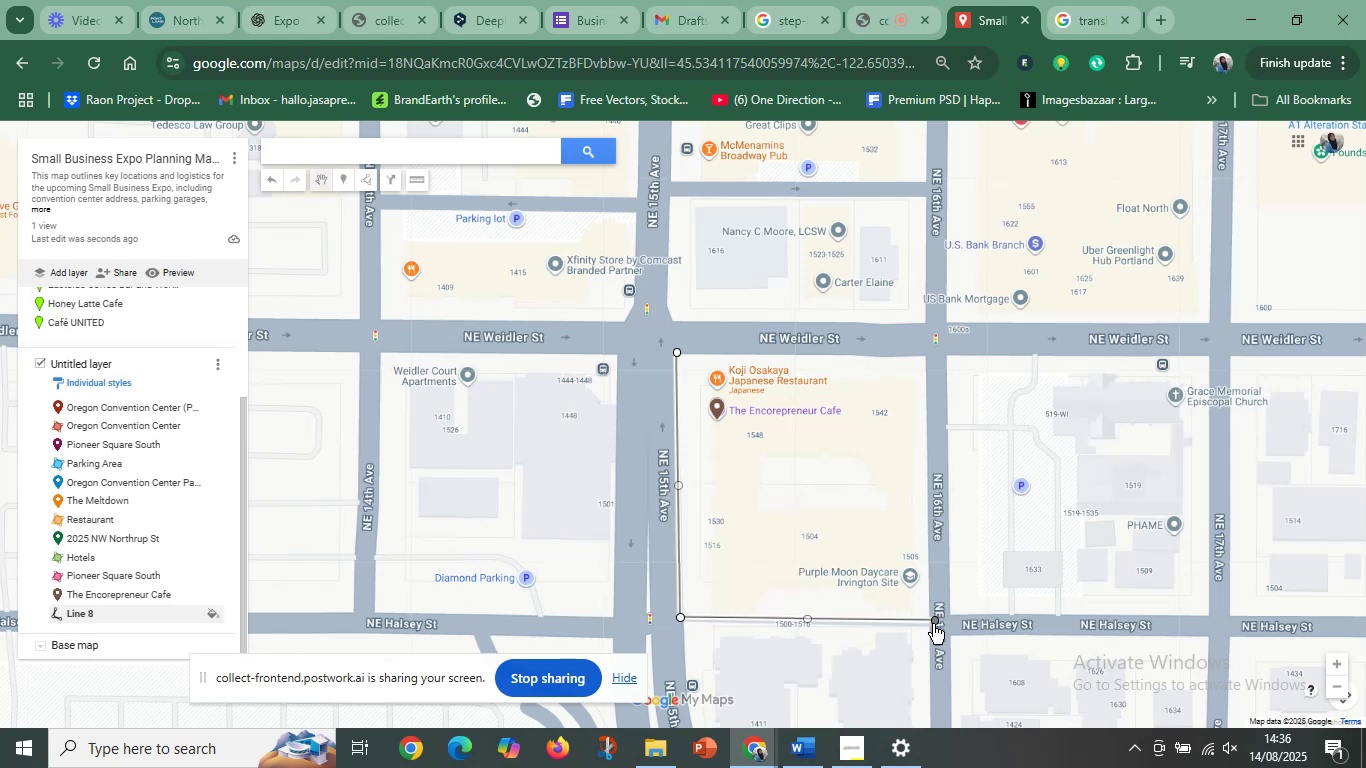 
left_click_drag(start_coordinate=[933, 620], to_coordinate=[827, 407])
 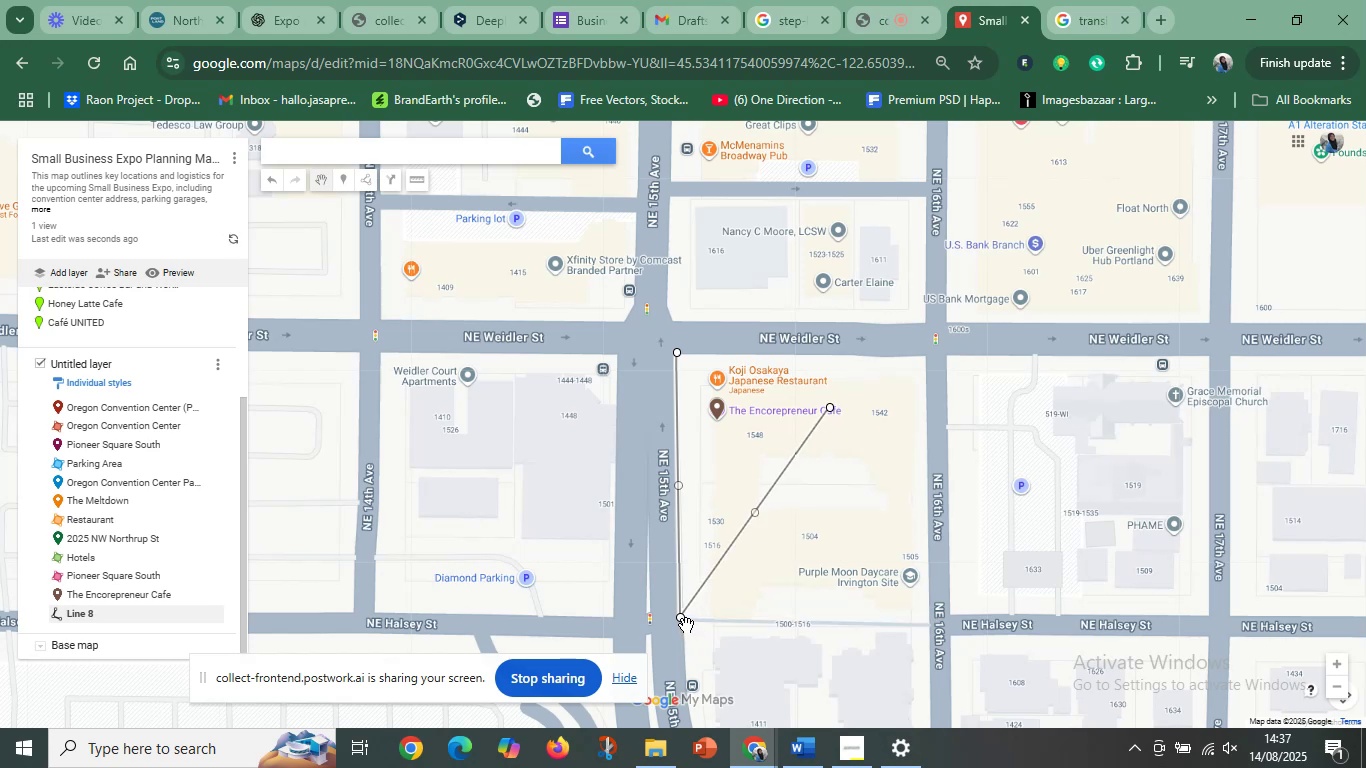 
left_click_drag(start_coordinate=[682, 621], to_coordinate=[735, 435])
 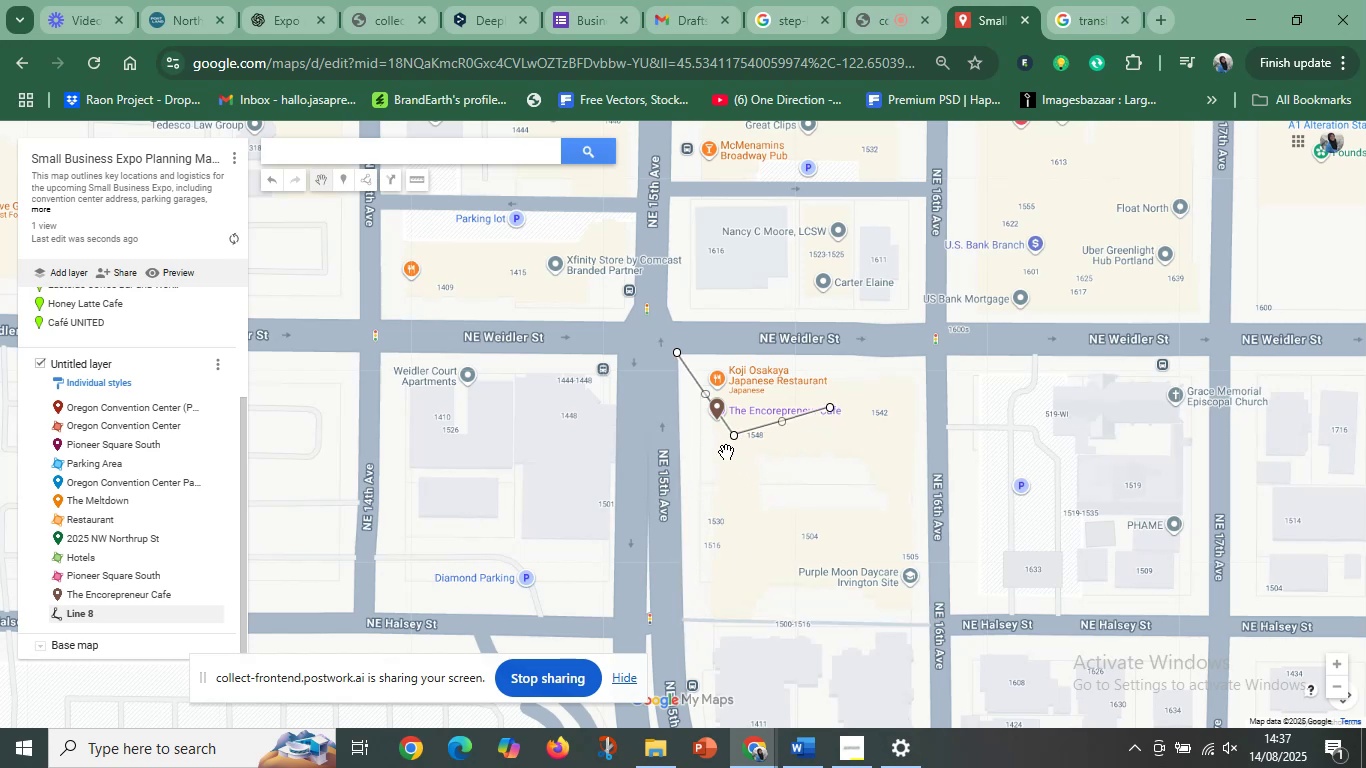 
scroll: coordinate [725, 455], scroll_direction: up, amount: 6.0
 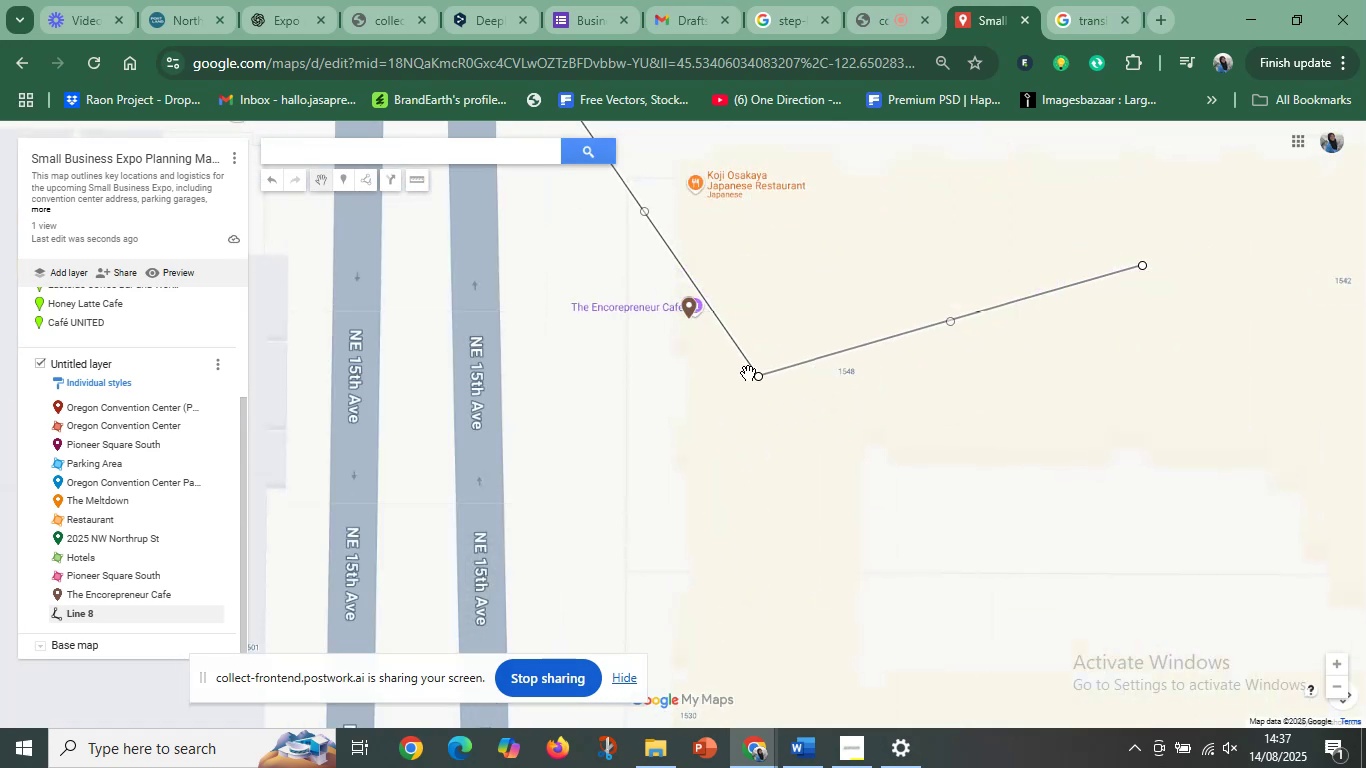 
left_click_drag(start_coordinate=[756, 378], to_coordinate=[669, 385])
 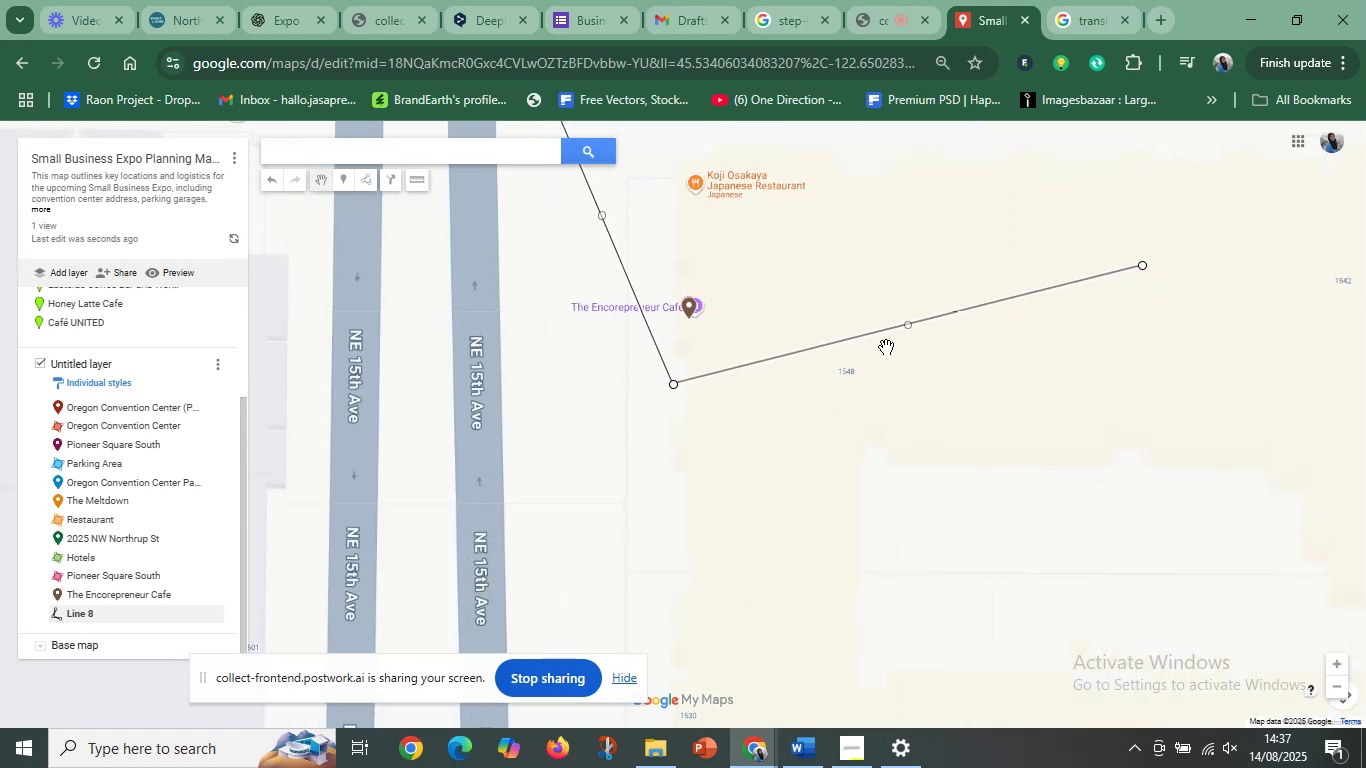 
scroll: coordinate [894, 346], scroll_direction: down, amount: 4.0
 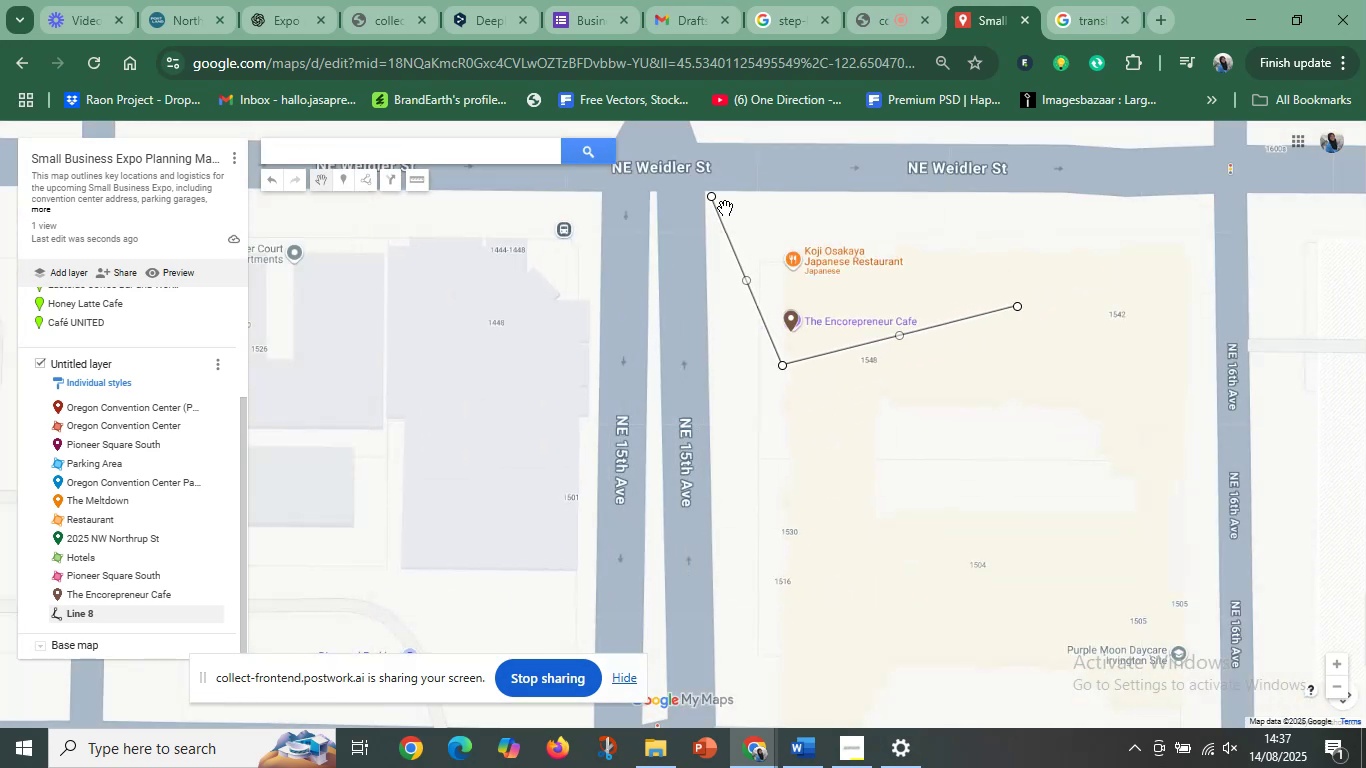 
left_click_drag(start_coordinate=[711, 200], to_coordinate=[780, 261])
 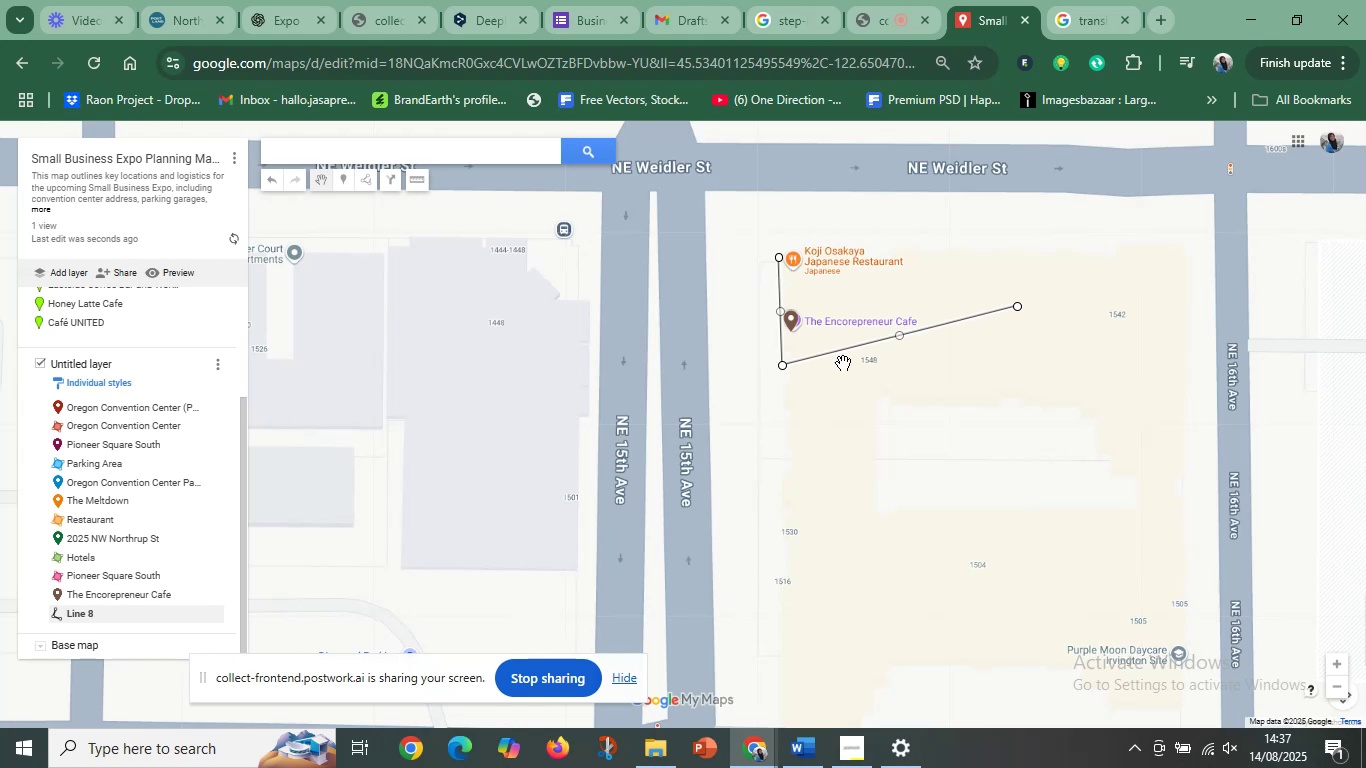 
scroll: coordinate [853, 379], scroll_direction: up, amount: 3.0
 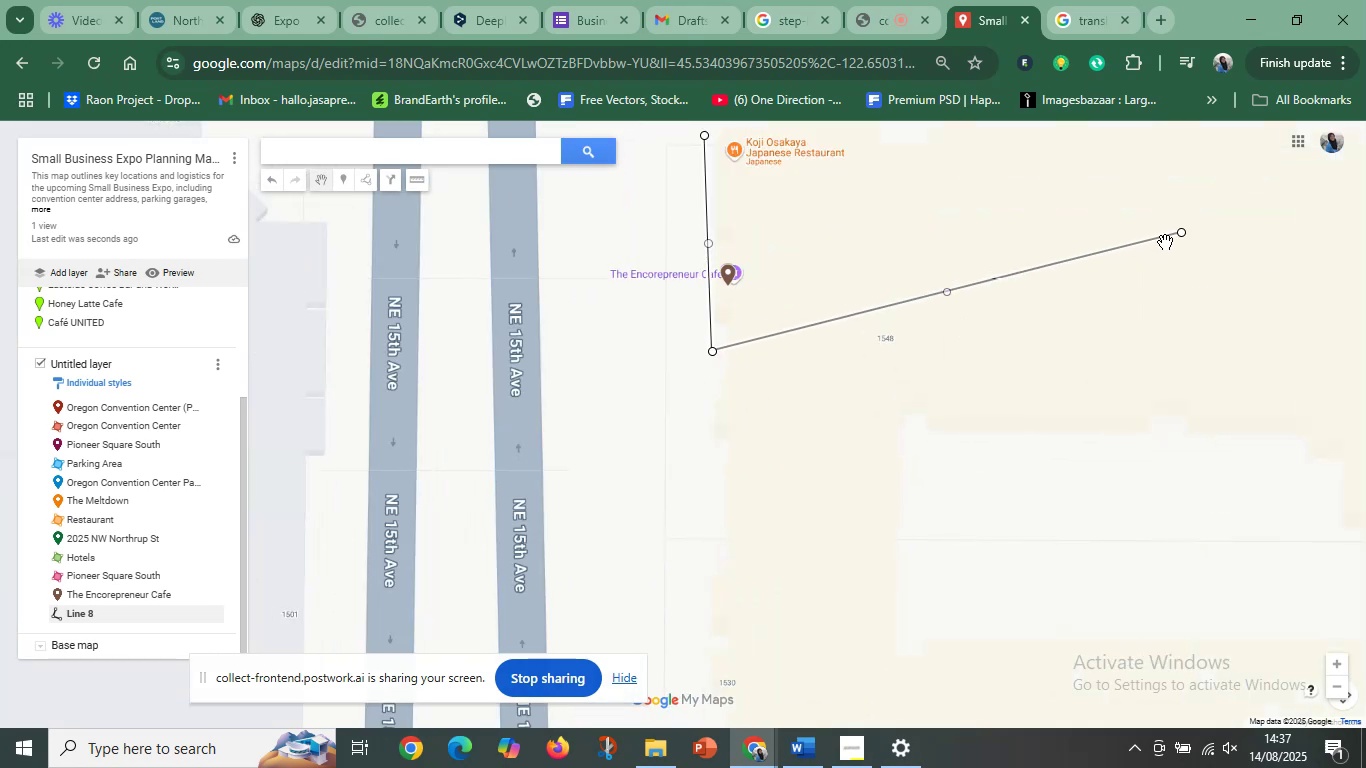 
left_click_drag(start_coordinate=[1183, 236], to_coordinate=[1119, 355])
 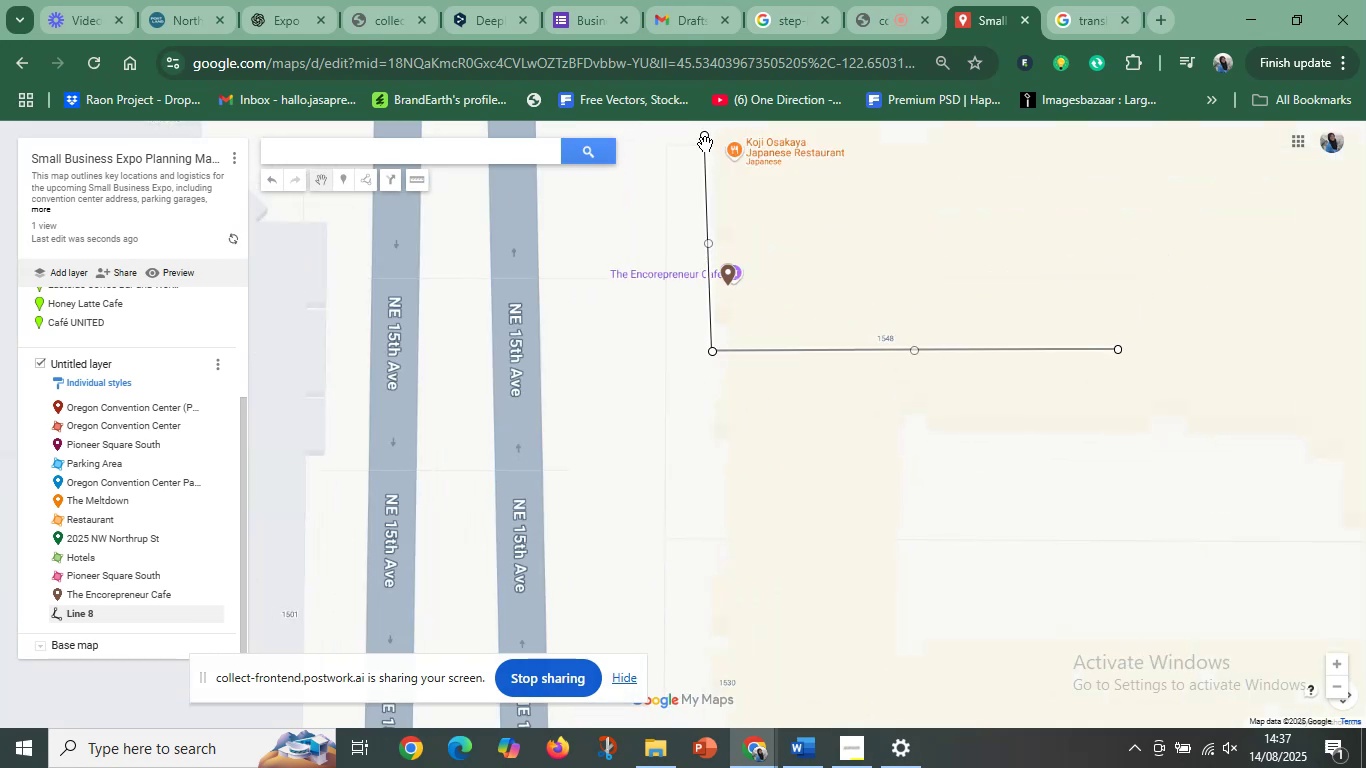 
left_click([705, 141])
 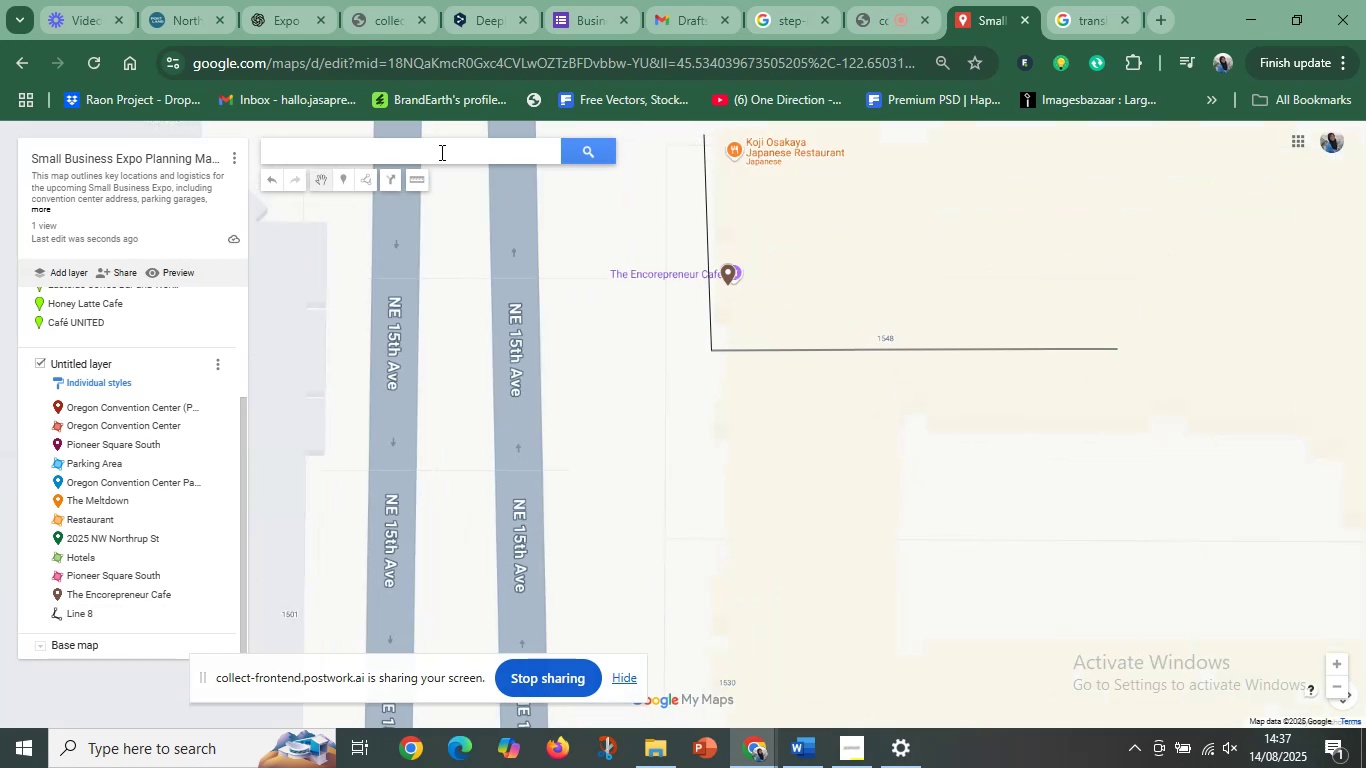 
key(Delete)
 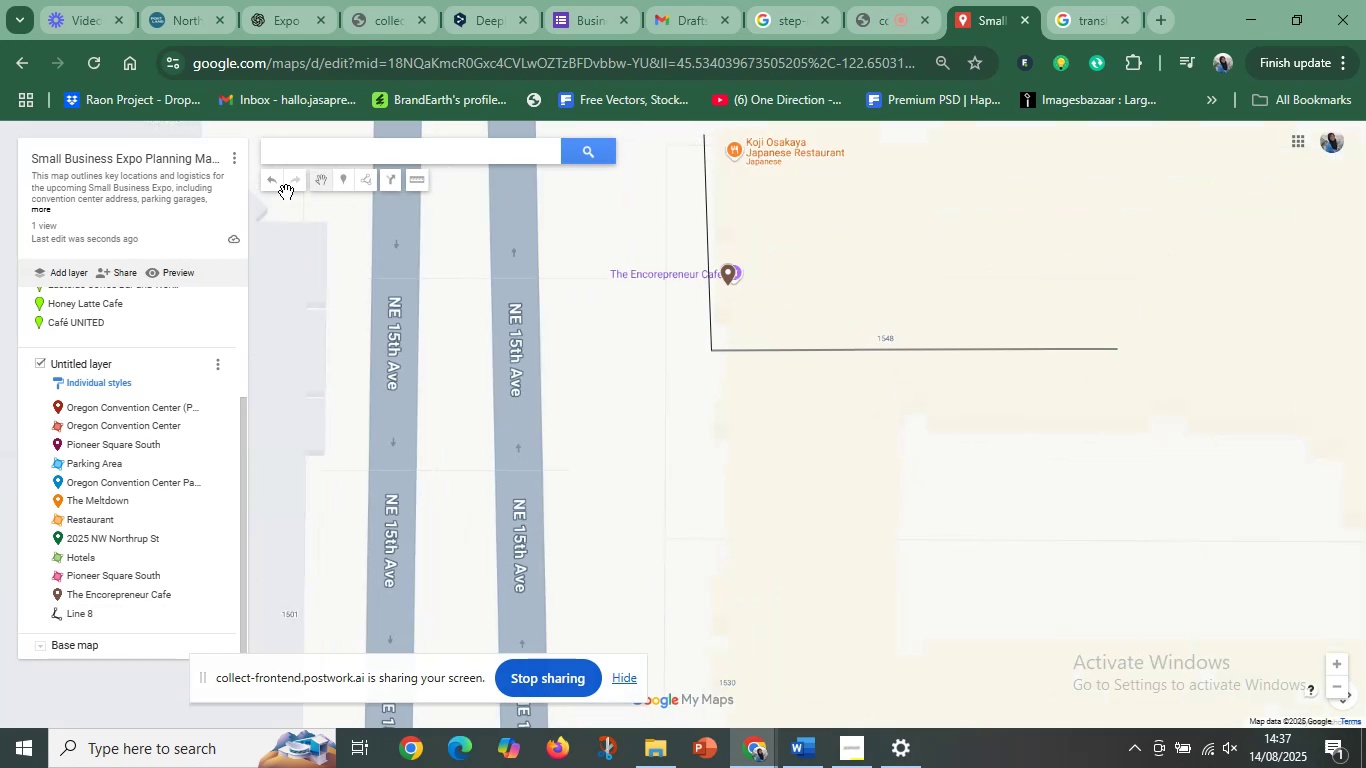 
left_click([276, 191])
 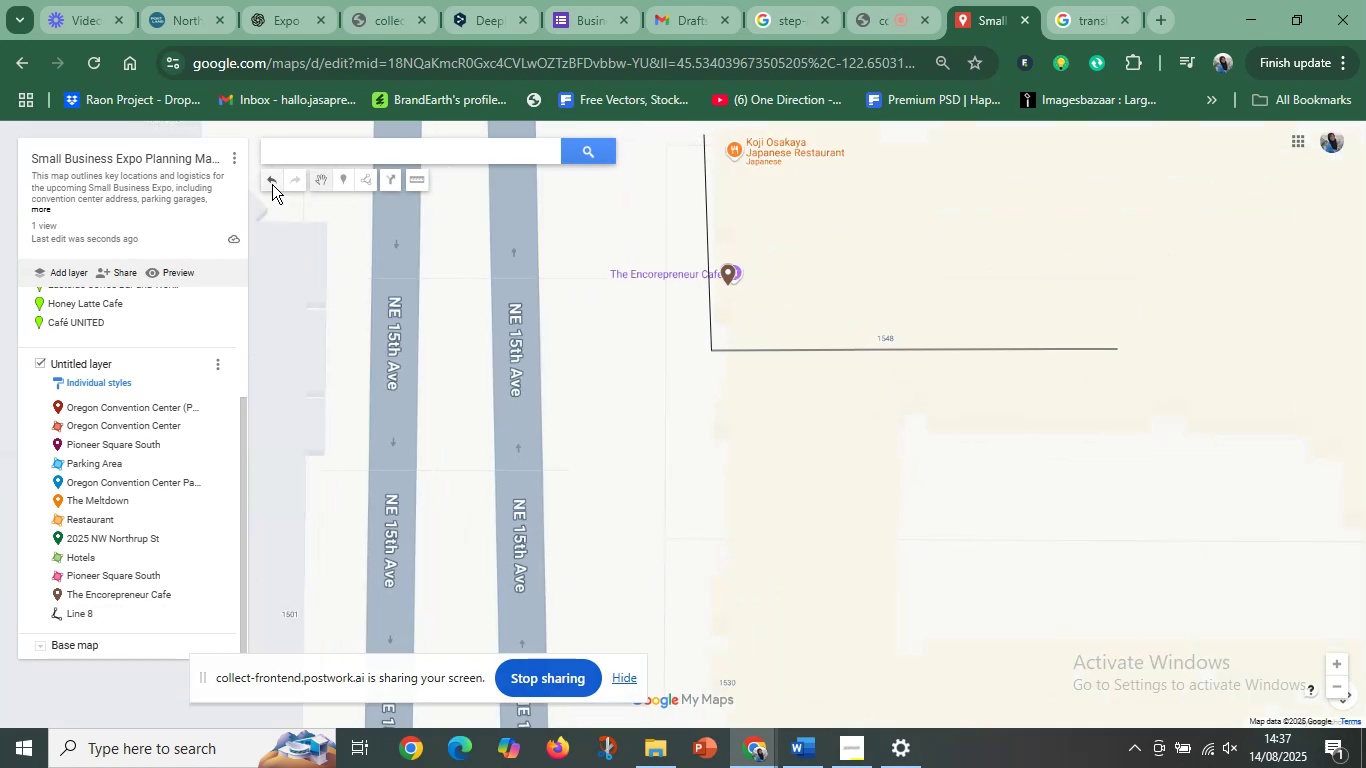 
left_click([272, 184])
 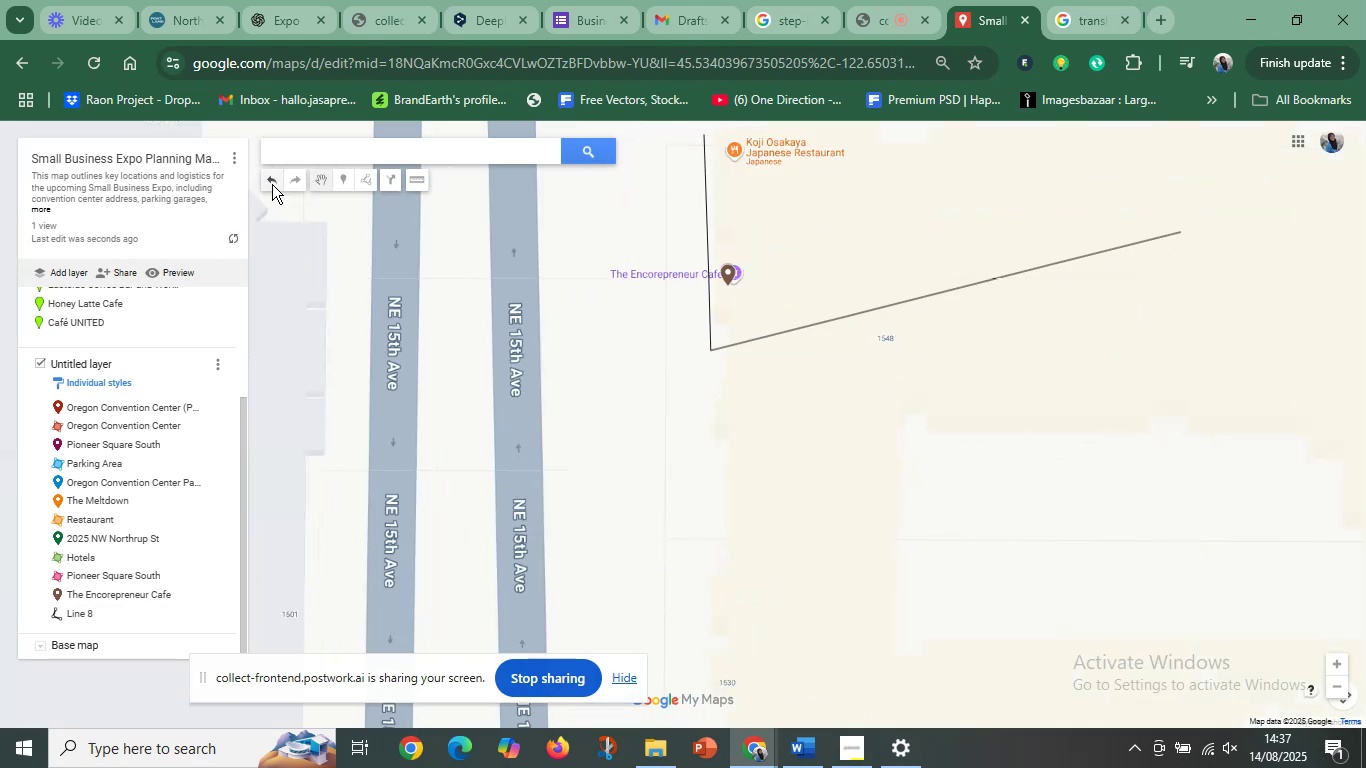 
double_click([272, 184])
 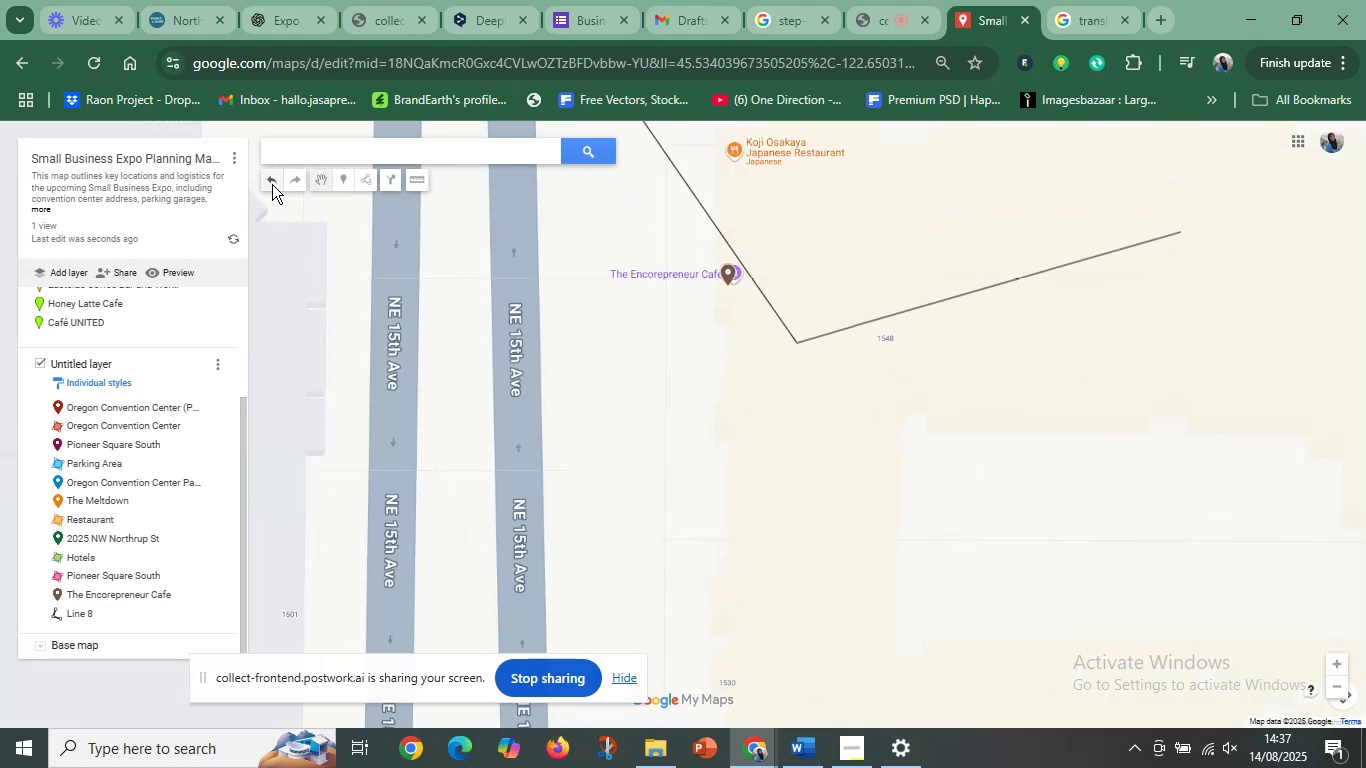 
triple_click([272, 184])
 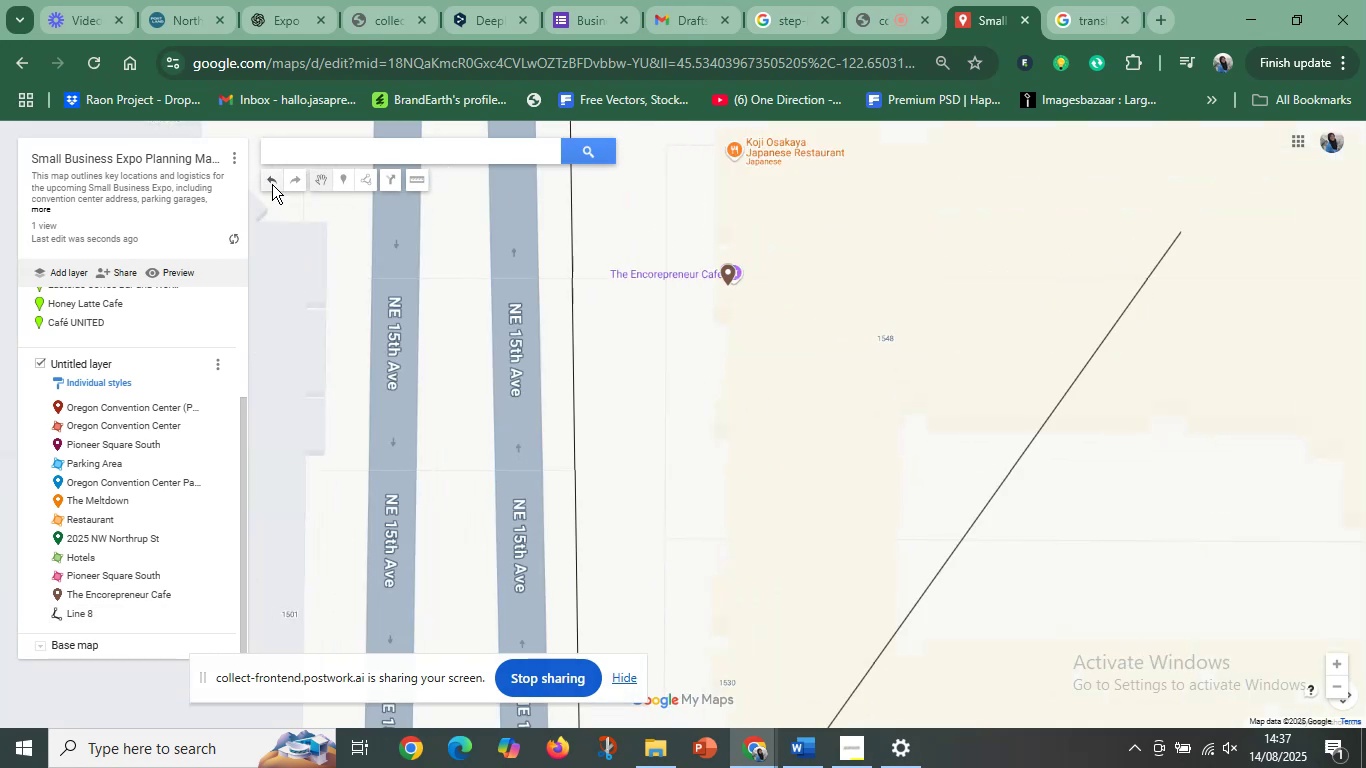 
triple_click([272, 184])
 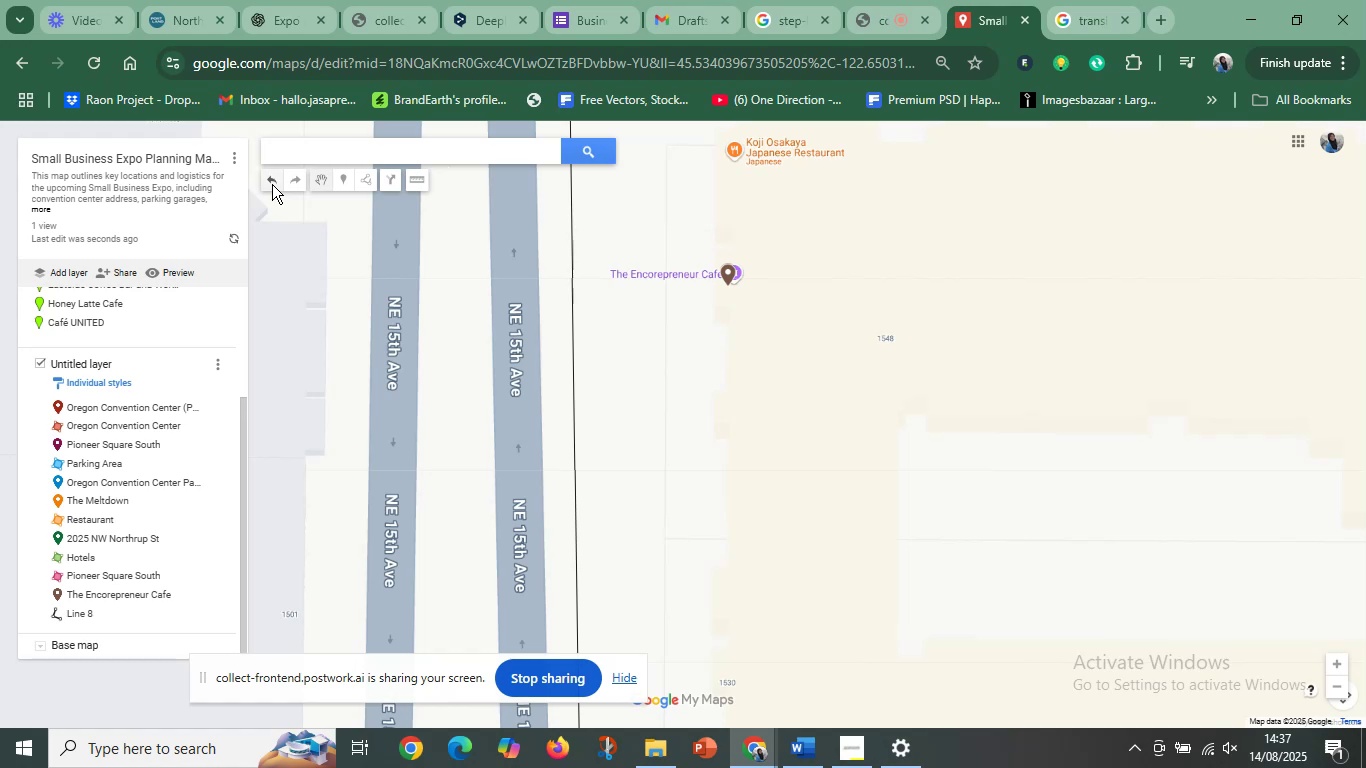 
triple_click([272, 184])
 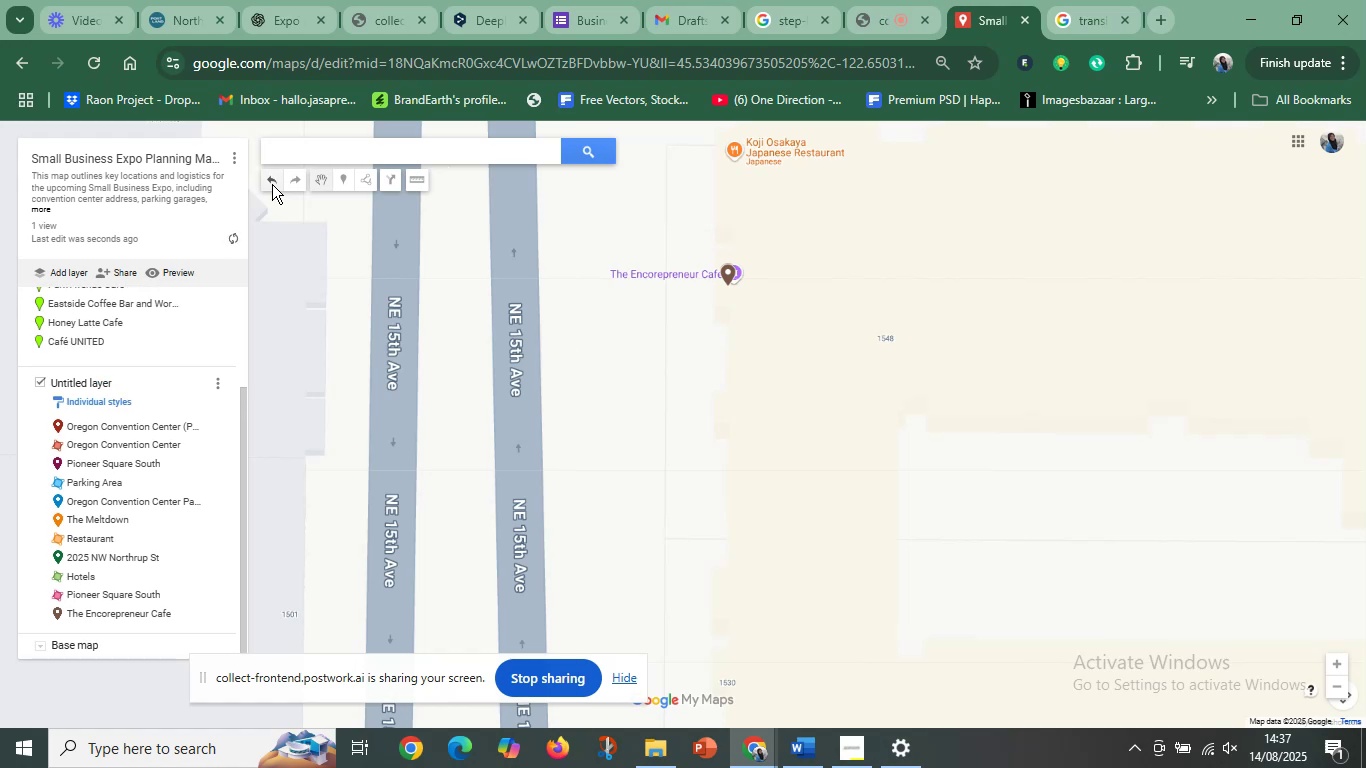 
triple_click([272, 184])
 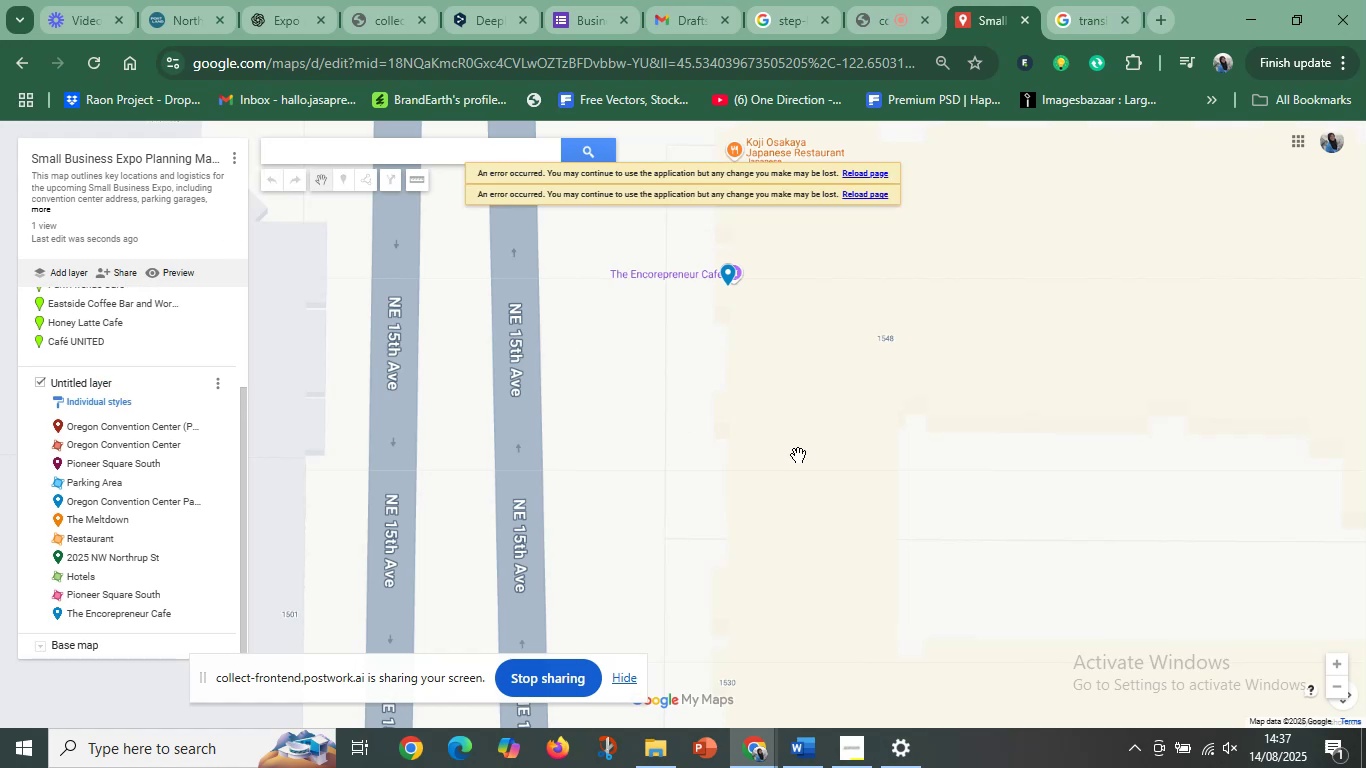 
key(Control+ControlLeft)
 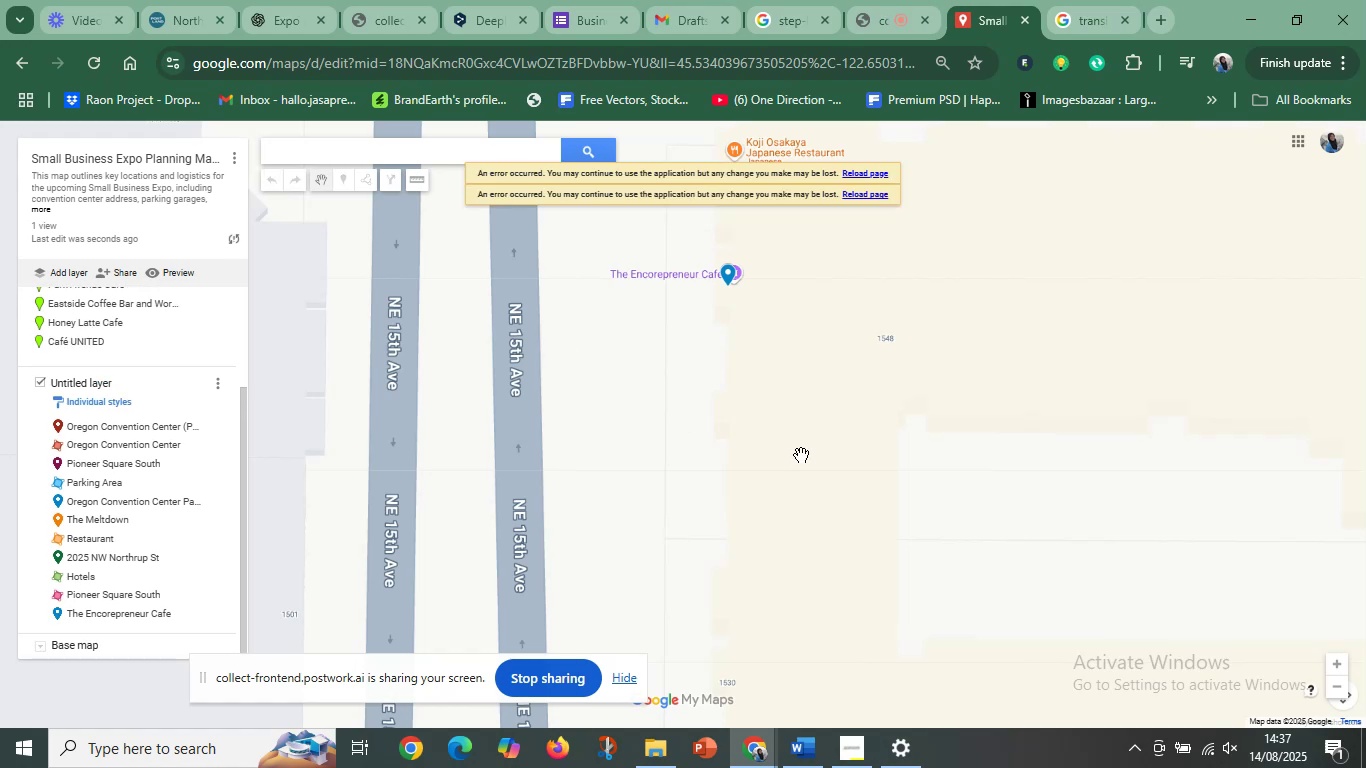 
scroll: coordinate [801, 455], scroll_direction: down, amount: 1.0
 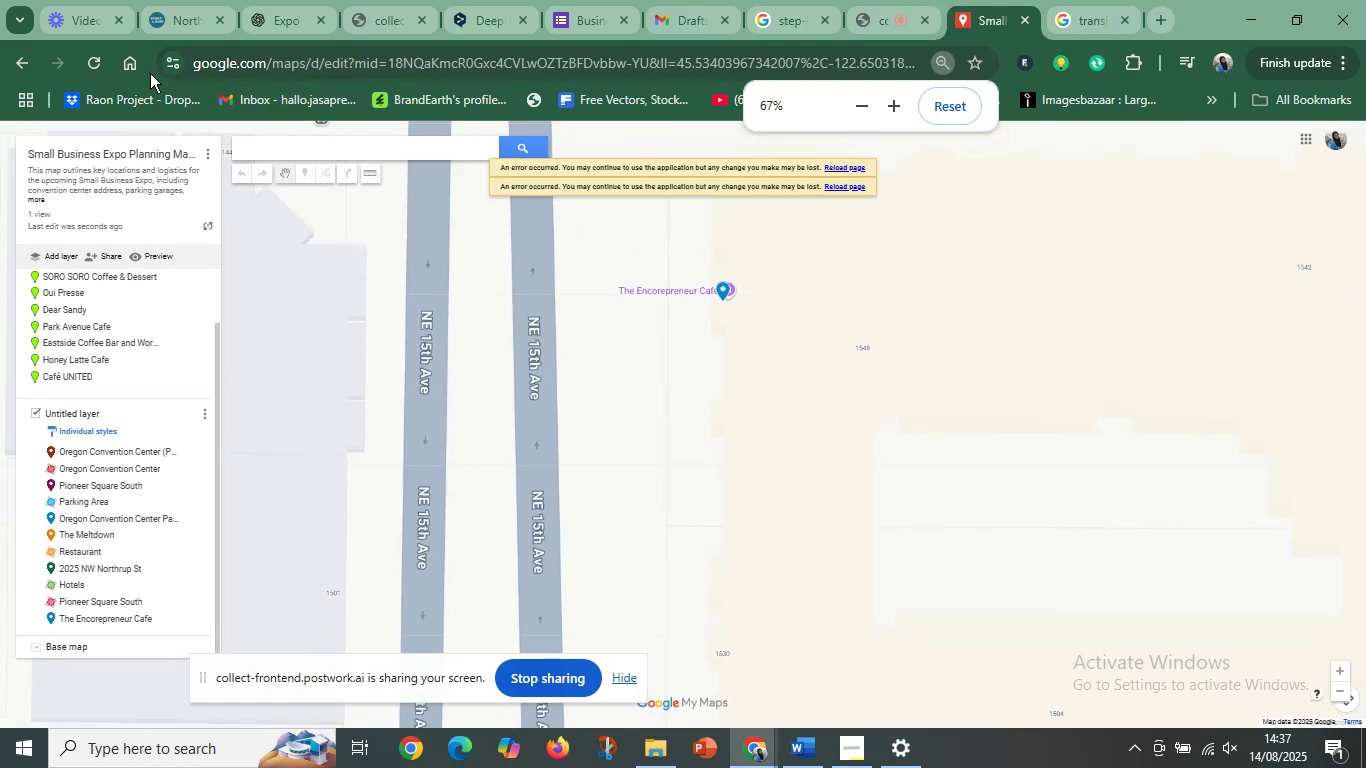 
left_click([99, 67])
 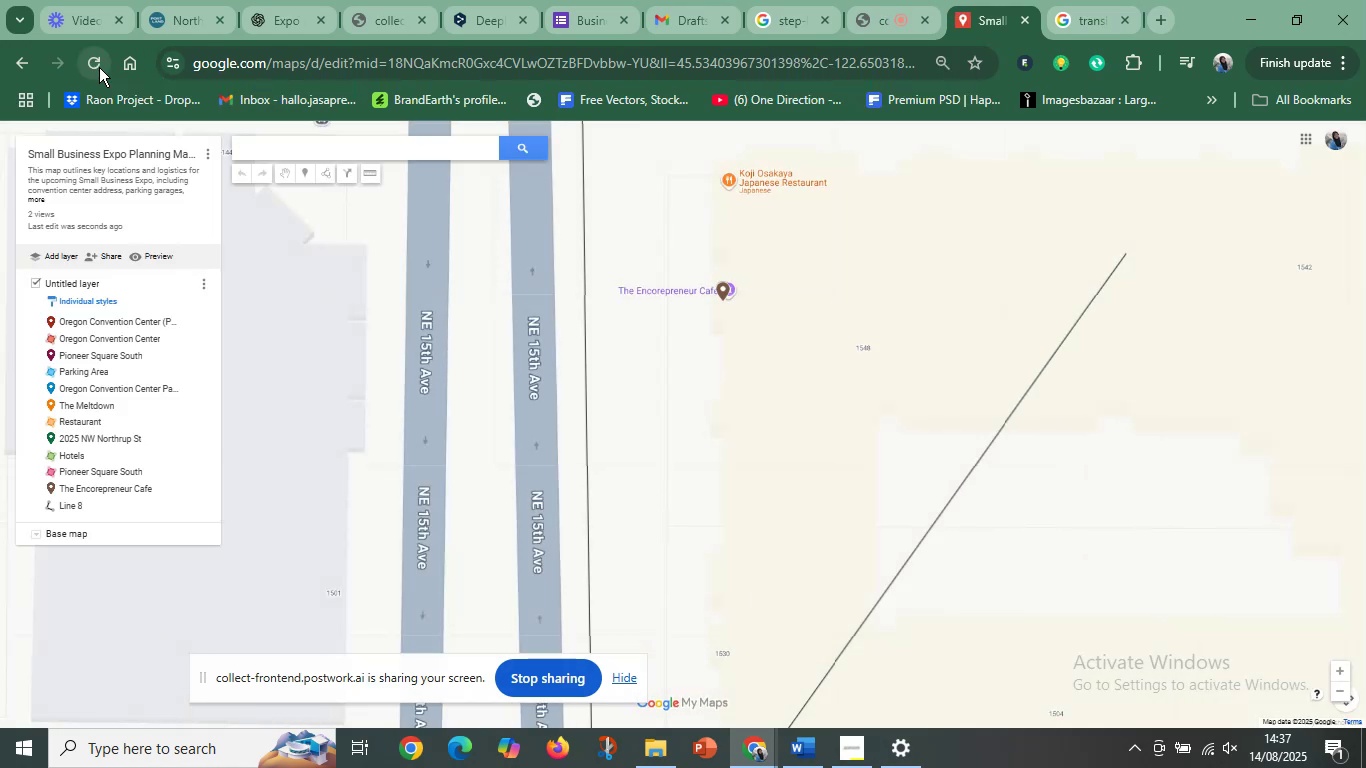 
wait(6.59)
 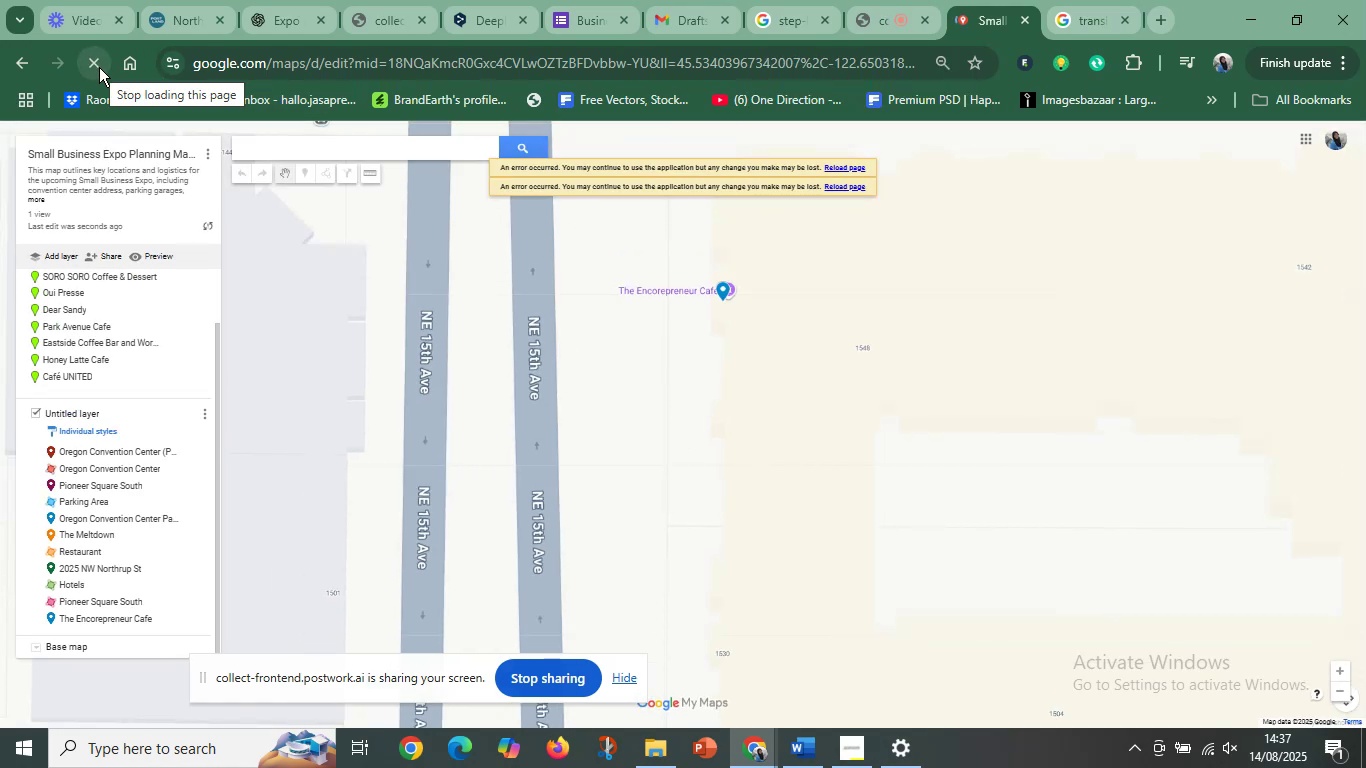 
left_click([588, 310])
 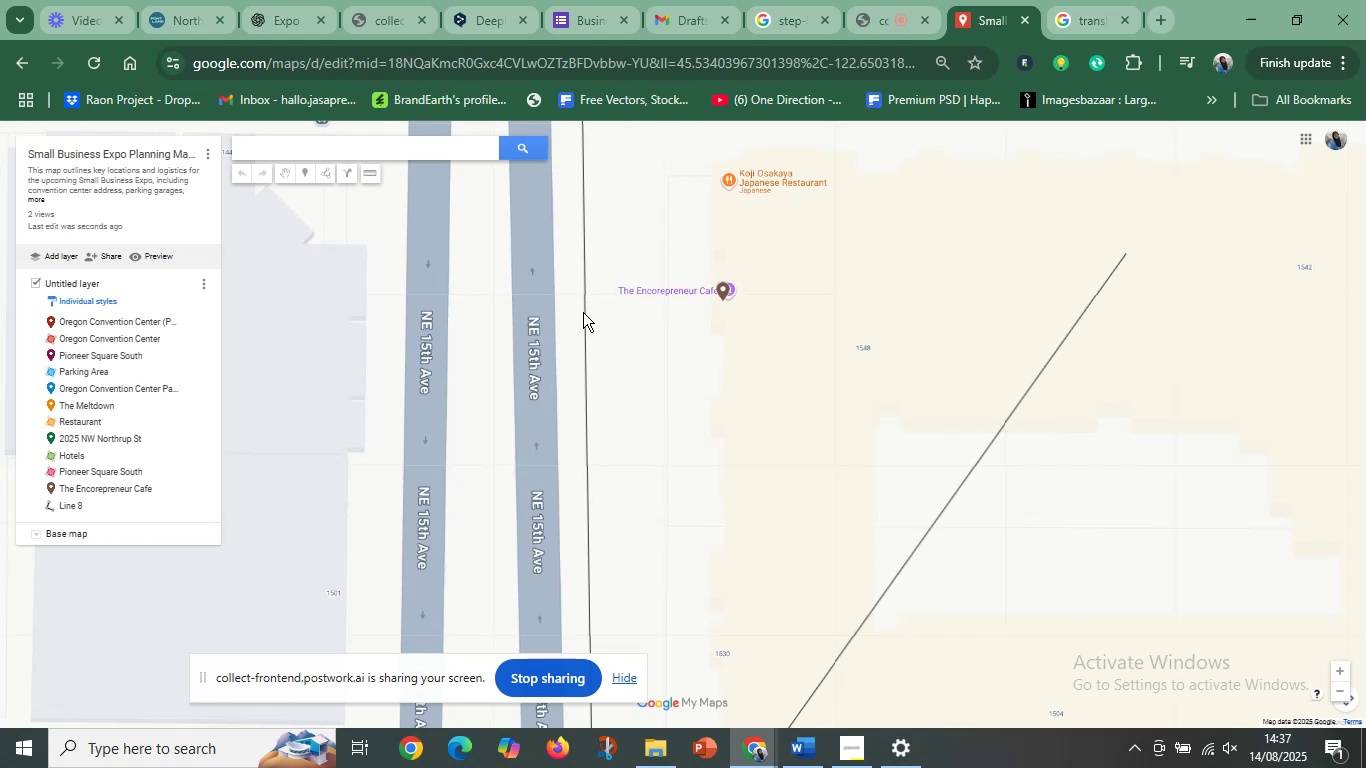 
left_click([583, 312])
 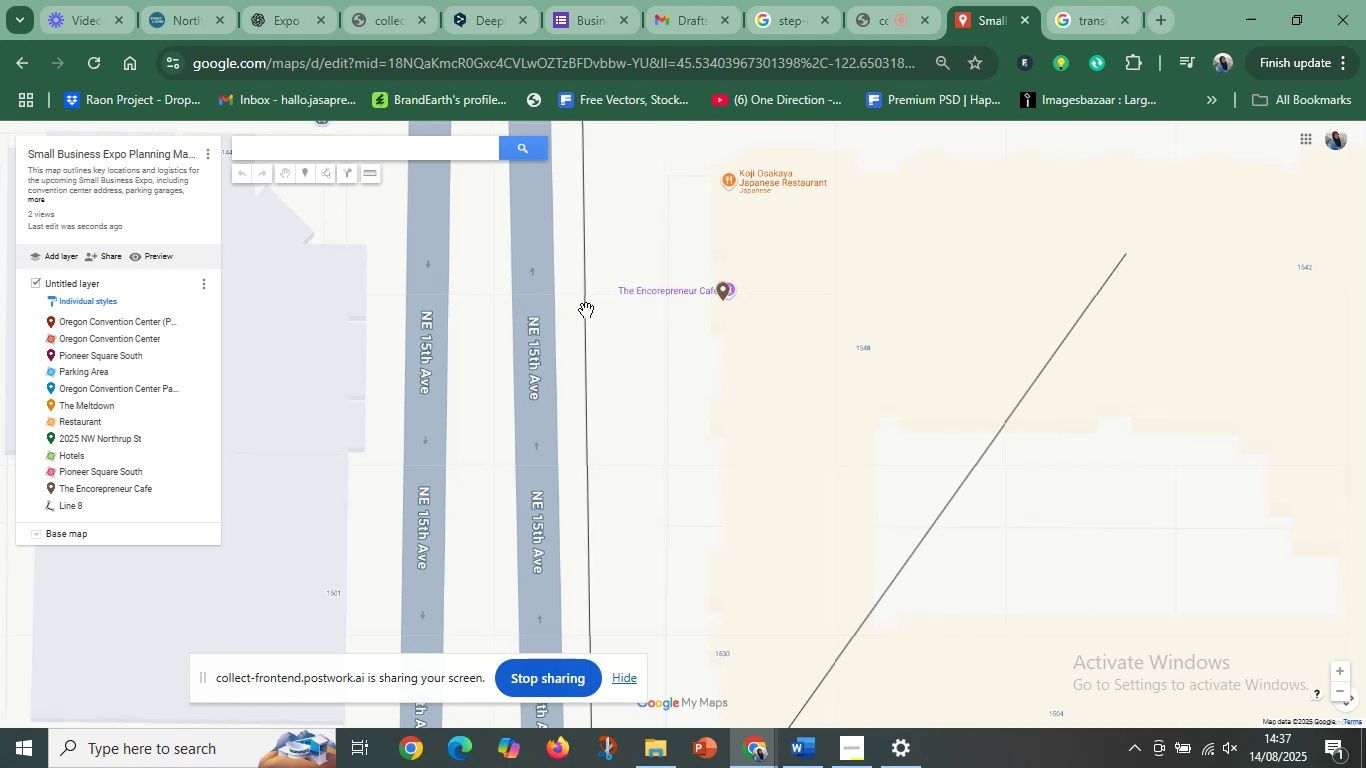 
left_click_drag(start_coordinate=[586, 310], to_coordinate=[494, 338])
 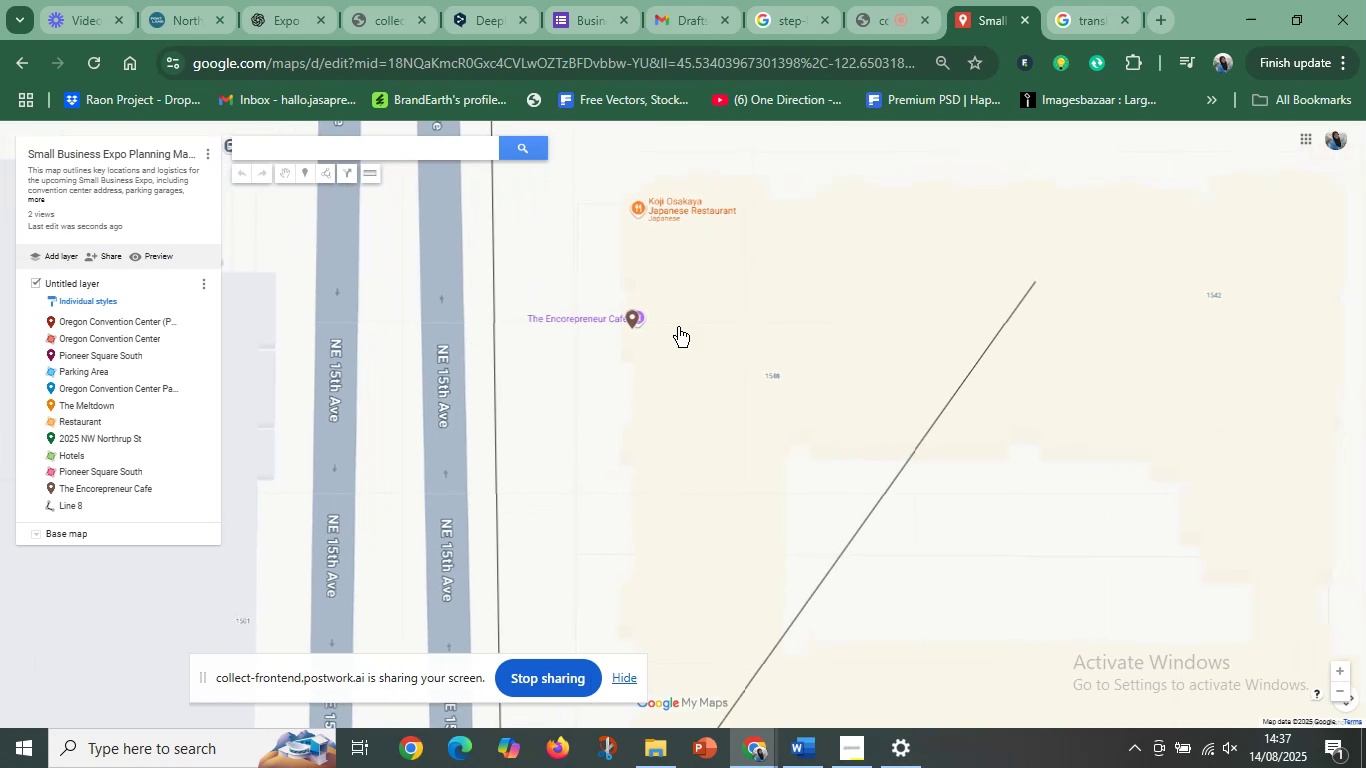 
hold_key(key=ControlLeft, duration=0.33)
scroll: coordinate [780, 327], scroll_direction: down, amount: 5.0
 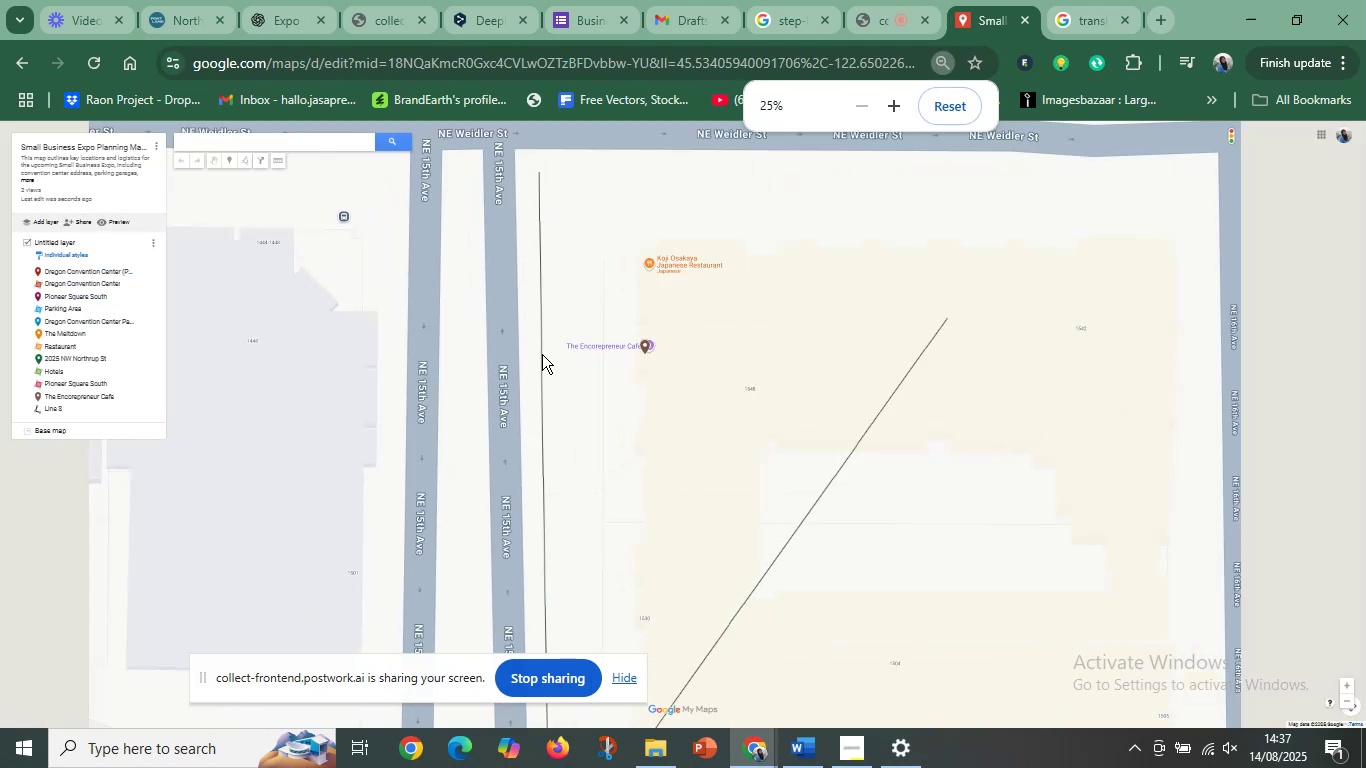 
hold_key(key=ControlLeft, duration=1.0)
scroll: coordinate [65, 335], scroll_direction: up, amount: 3.0
 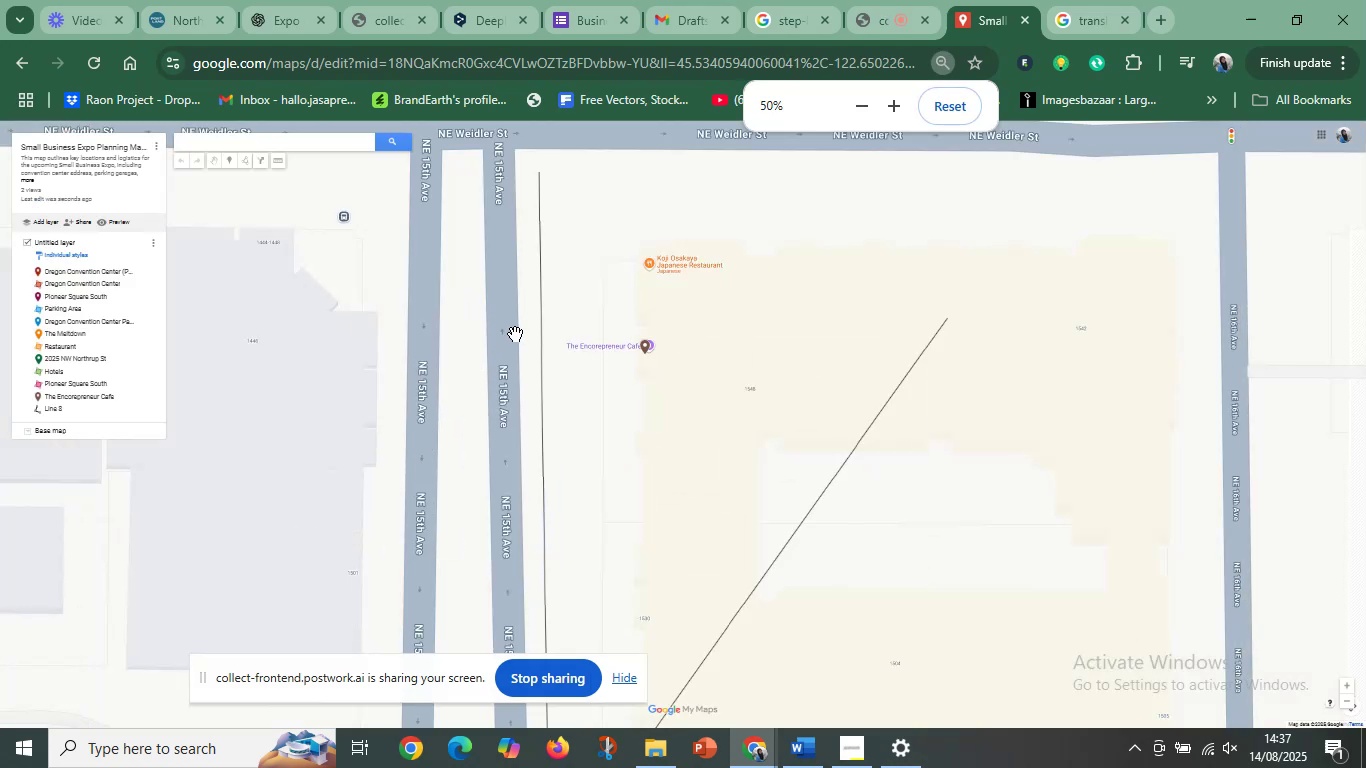 
left_click_drag(start_coordinate=[540, 312], to_coordinate=[633, 307])
 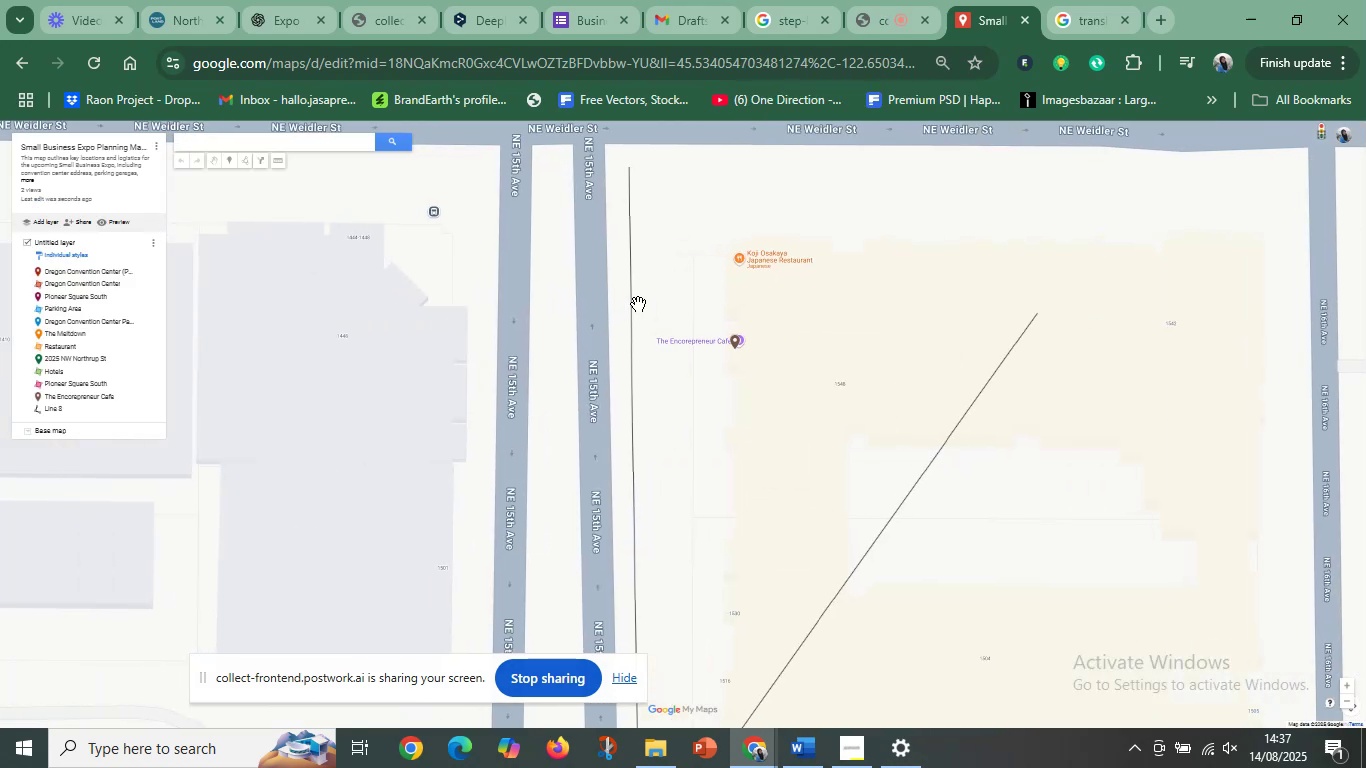 
left_click([638, 304])
 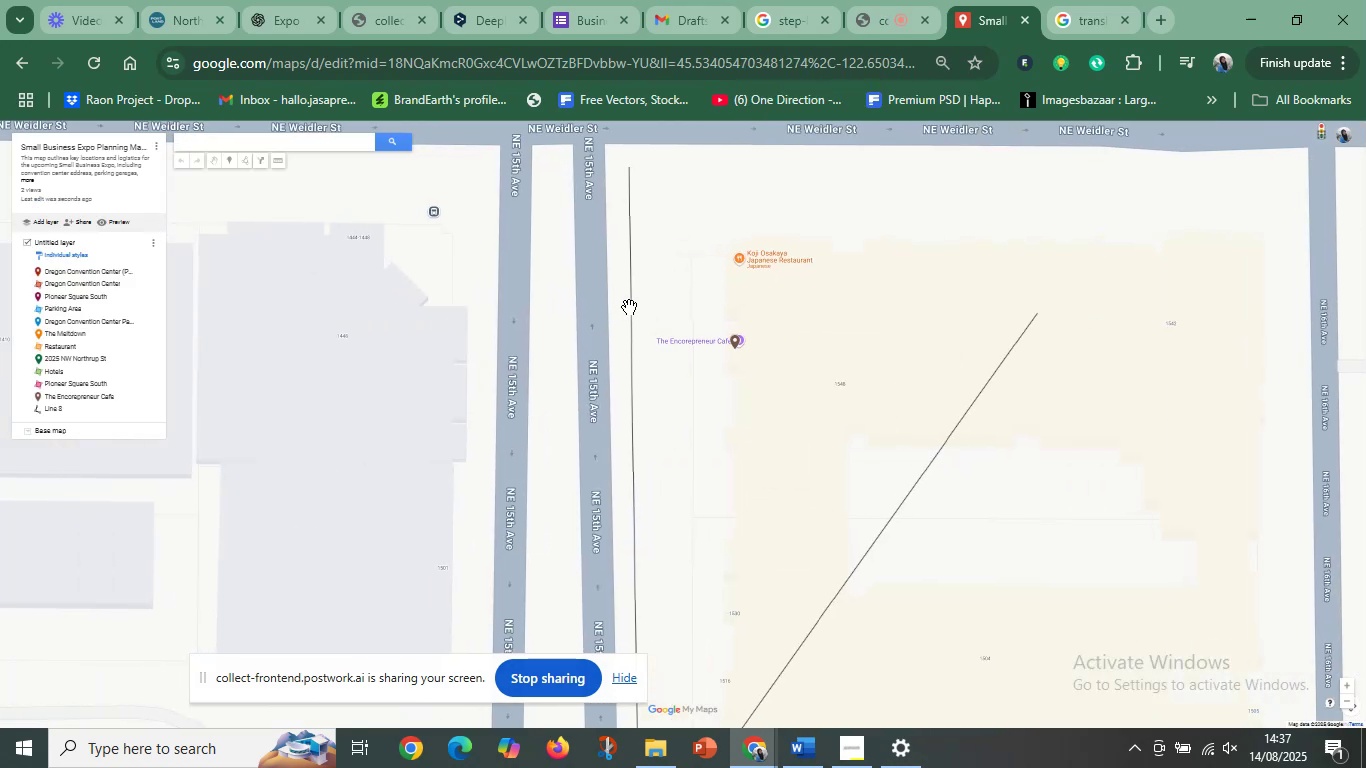 
left_click([629, 307])
 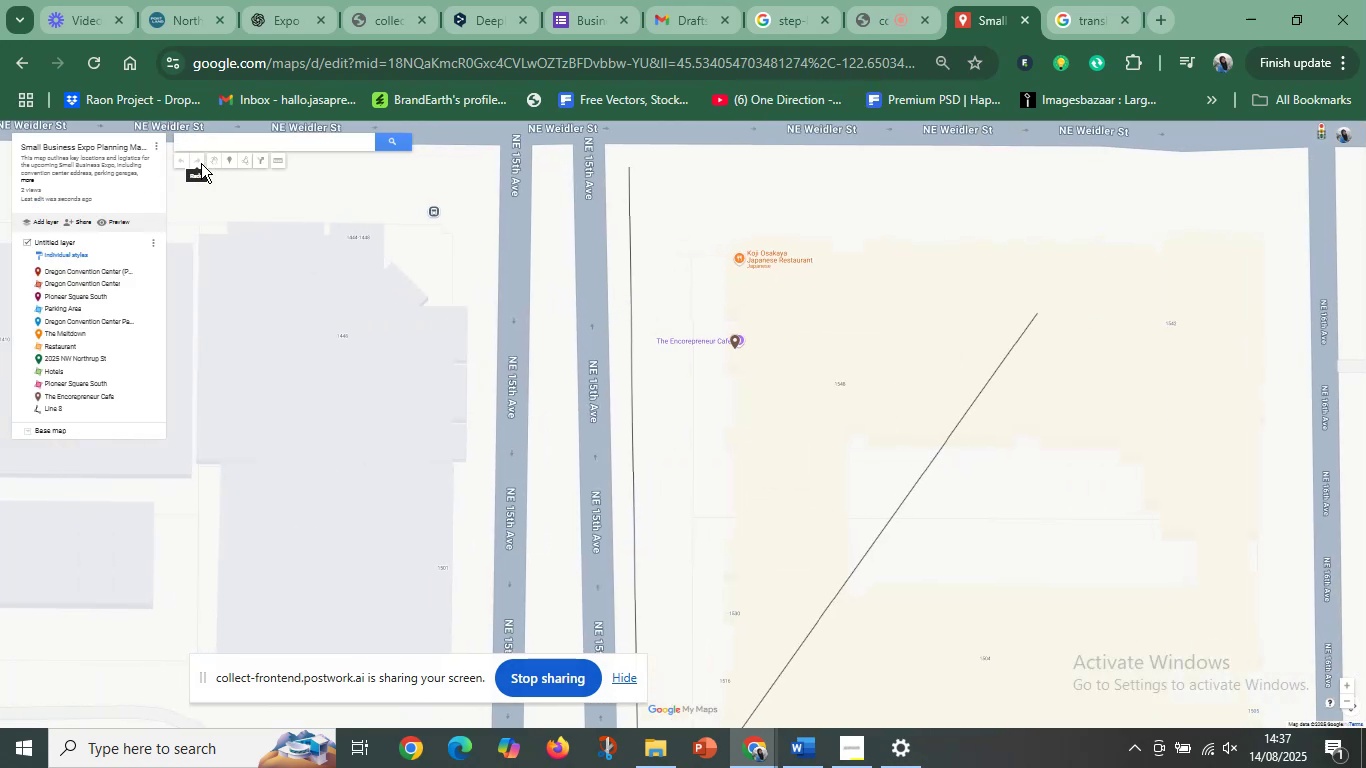 
left_click([212, 159])
 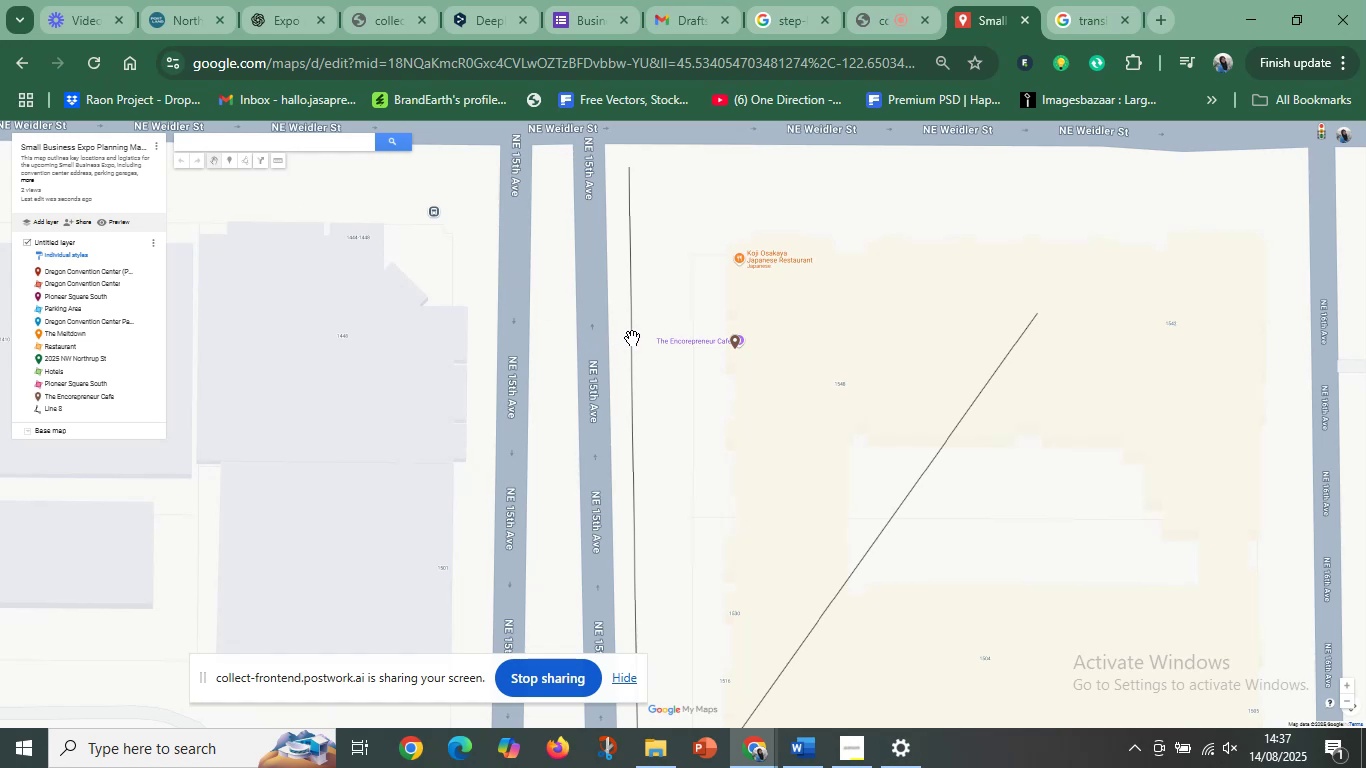 
left_click([632, 338])
 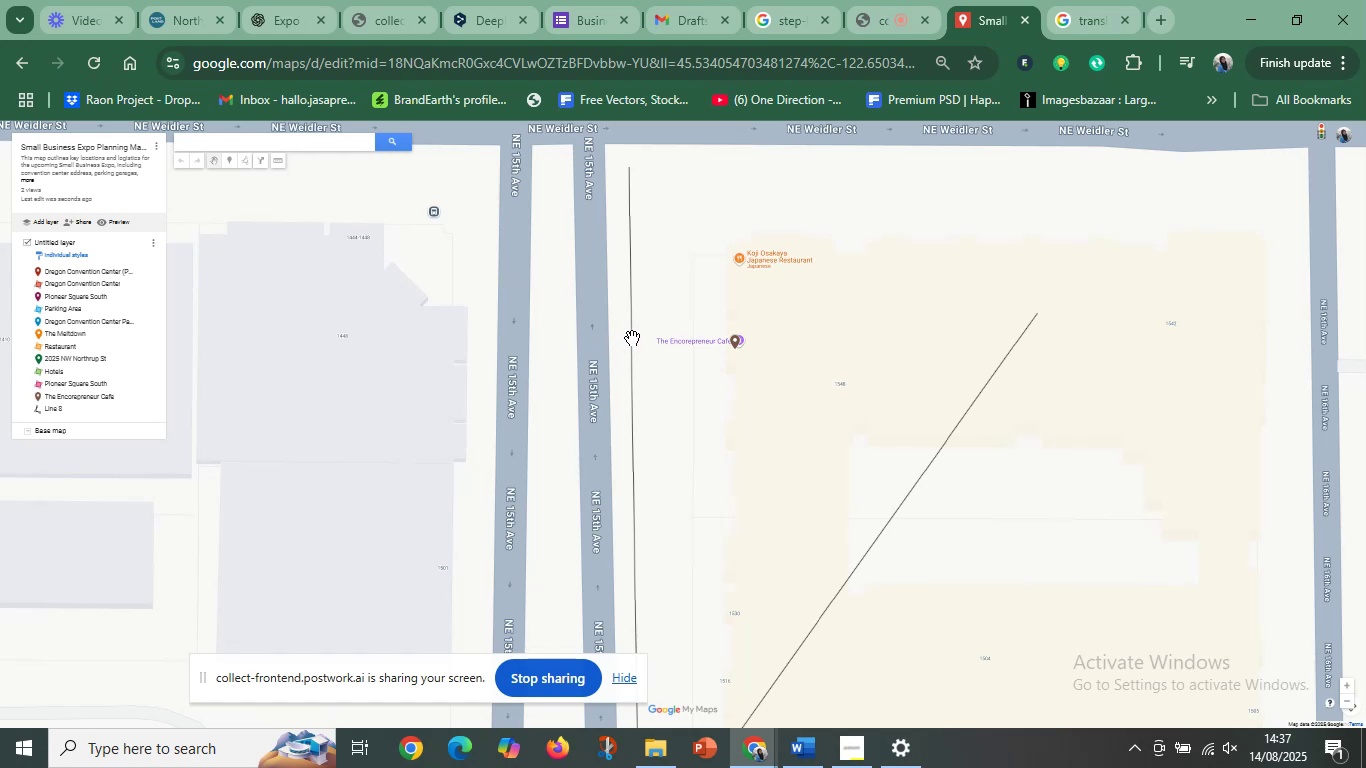 
left_click_drag(start_coordinate=[632, 338], to_coordinate=[840, 434])
 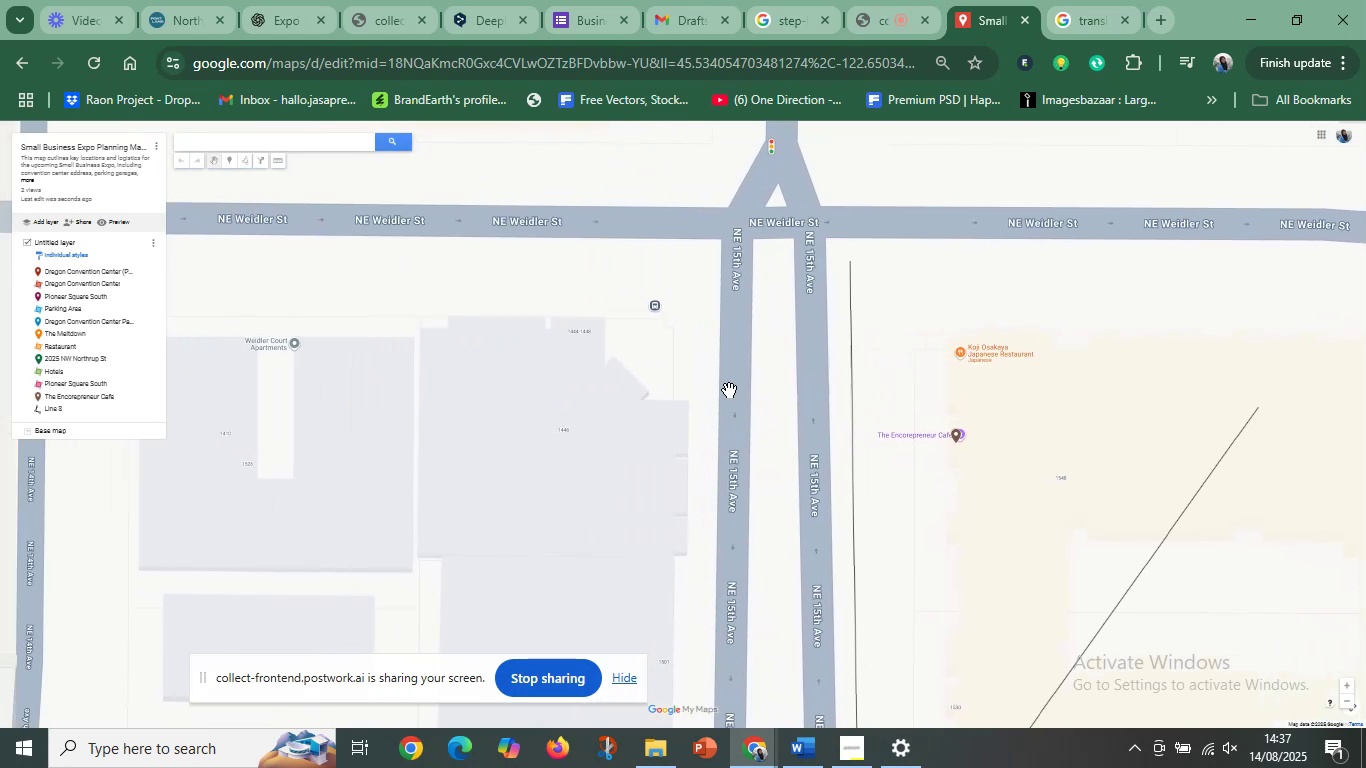 
scroll: coordinate [709, 384], scroll_direction: down, amount: 4.0
 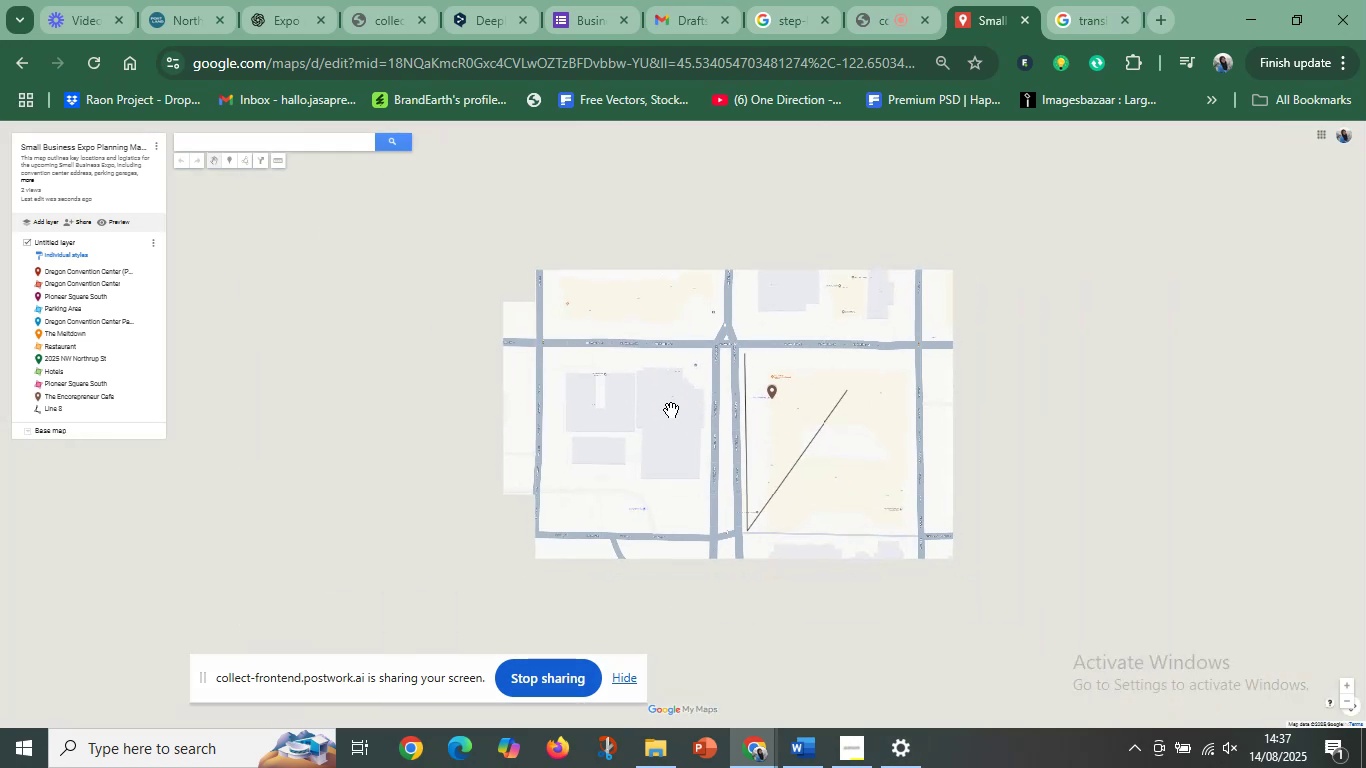 
left_click_drag(start_coordinate=[778, 447], to_coordinate=[669, 424])
 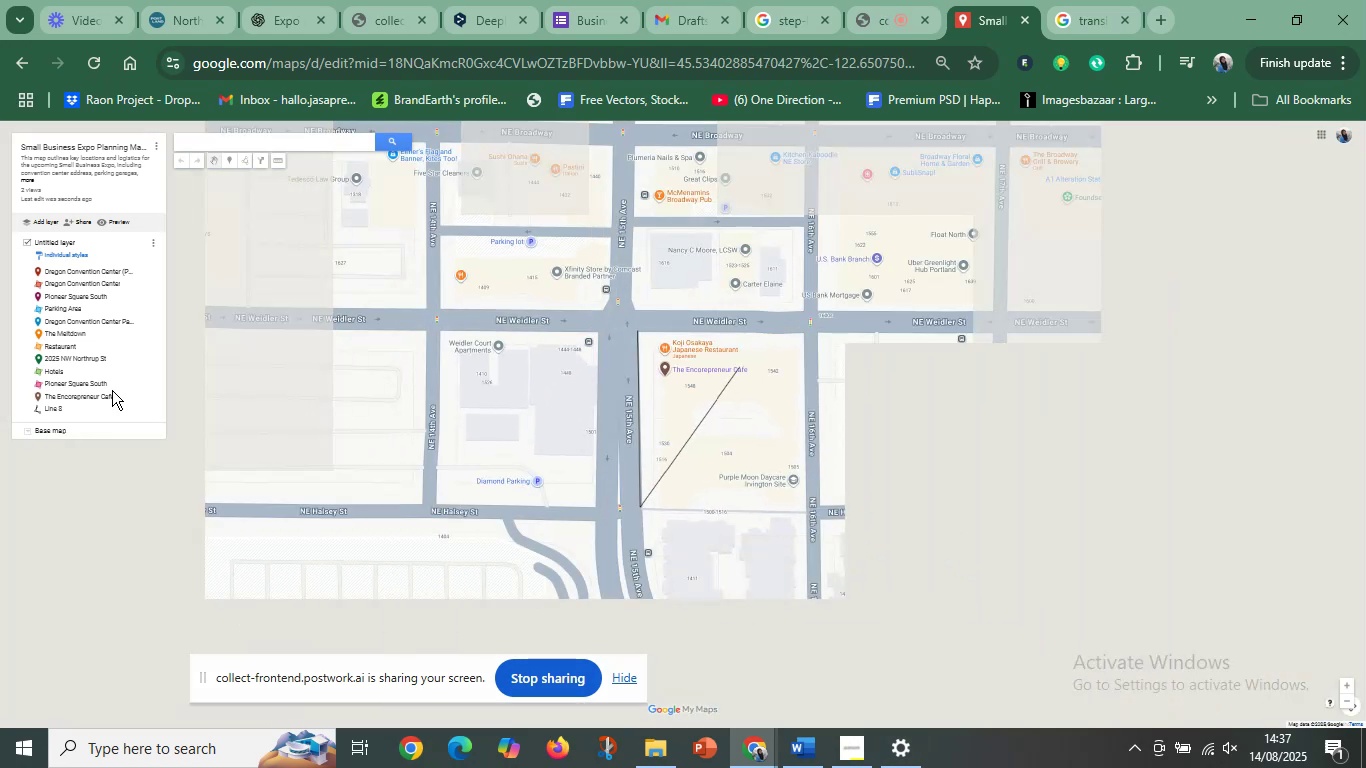 
hold_key(key=ControlLeft, duration=0.82)
scroll: coordinate [738, 412], scroll_direction: up, amount: 3.0
 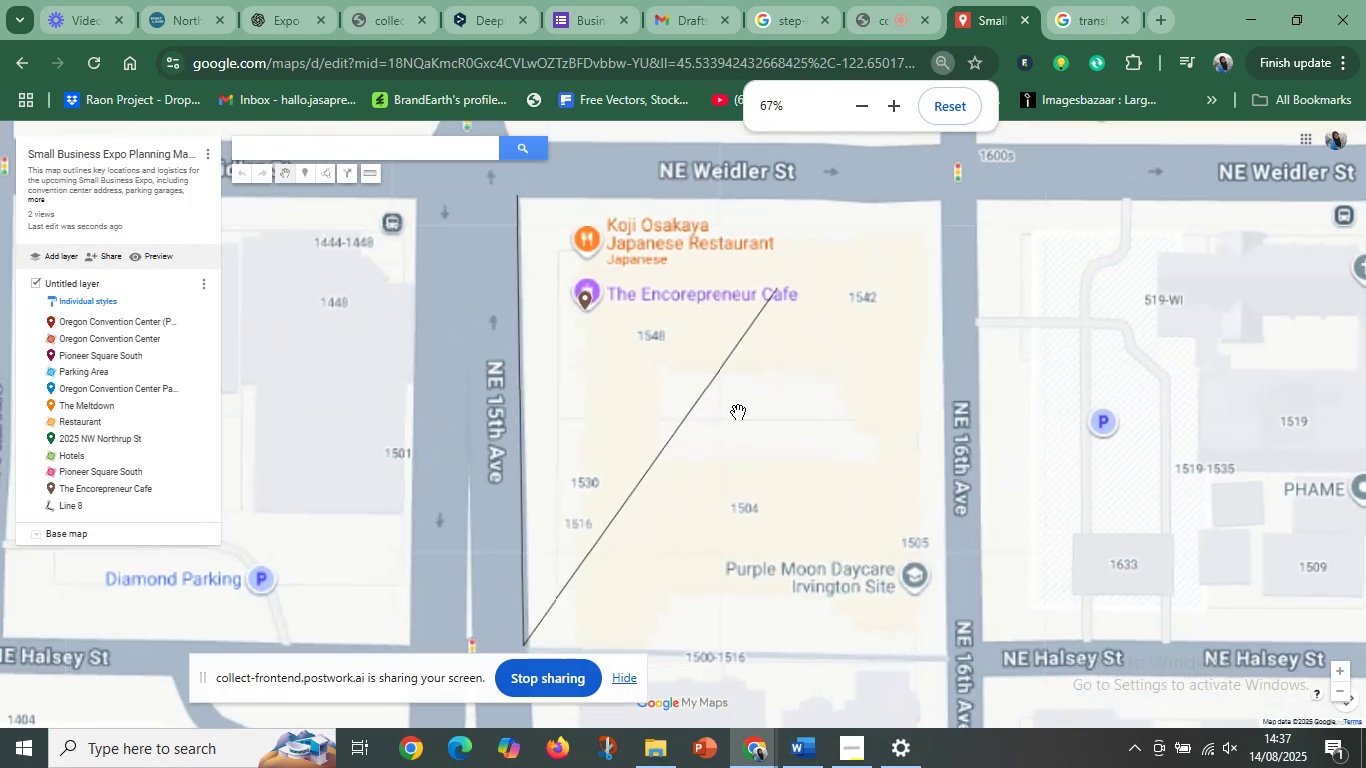 
left_click_drag(start_coordinate=[626, 412], to_coordinate=[745, 403])
 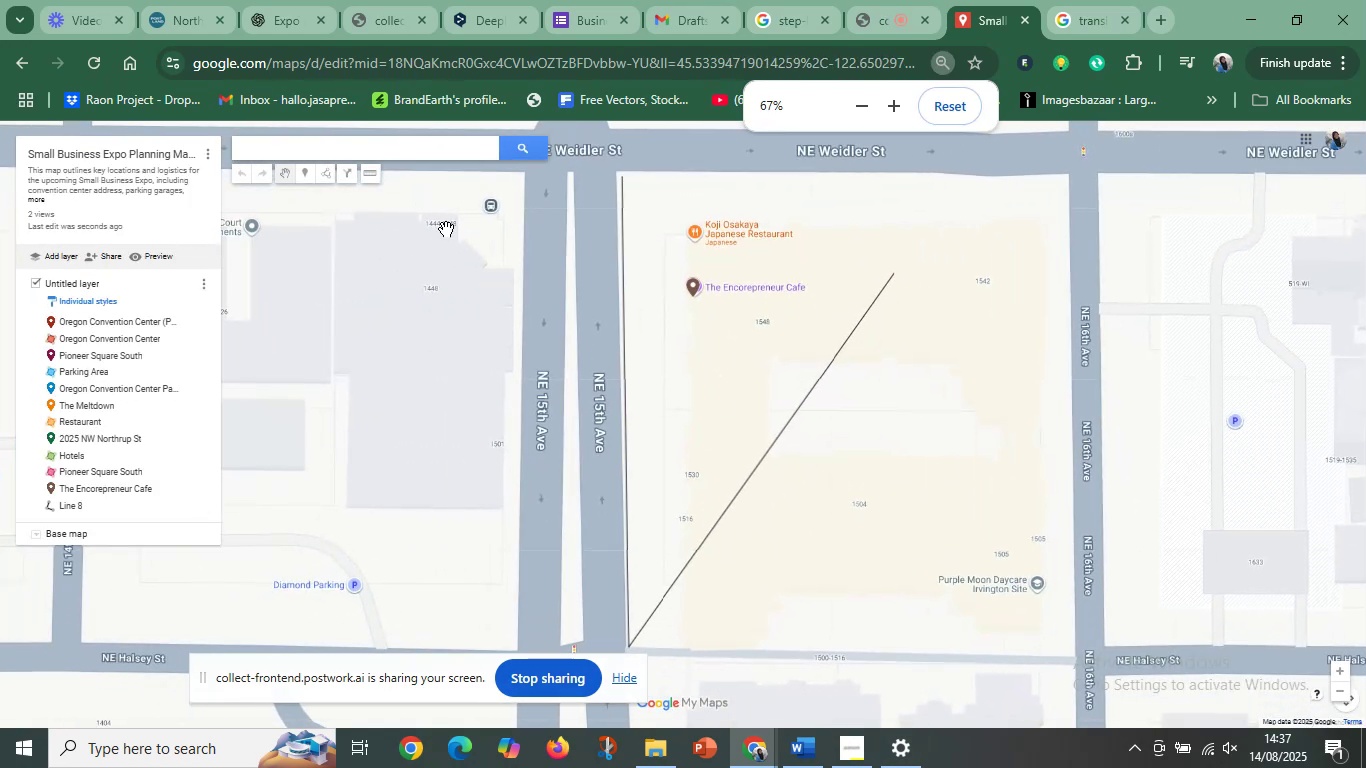 
left_click([537, 251])
 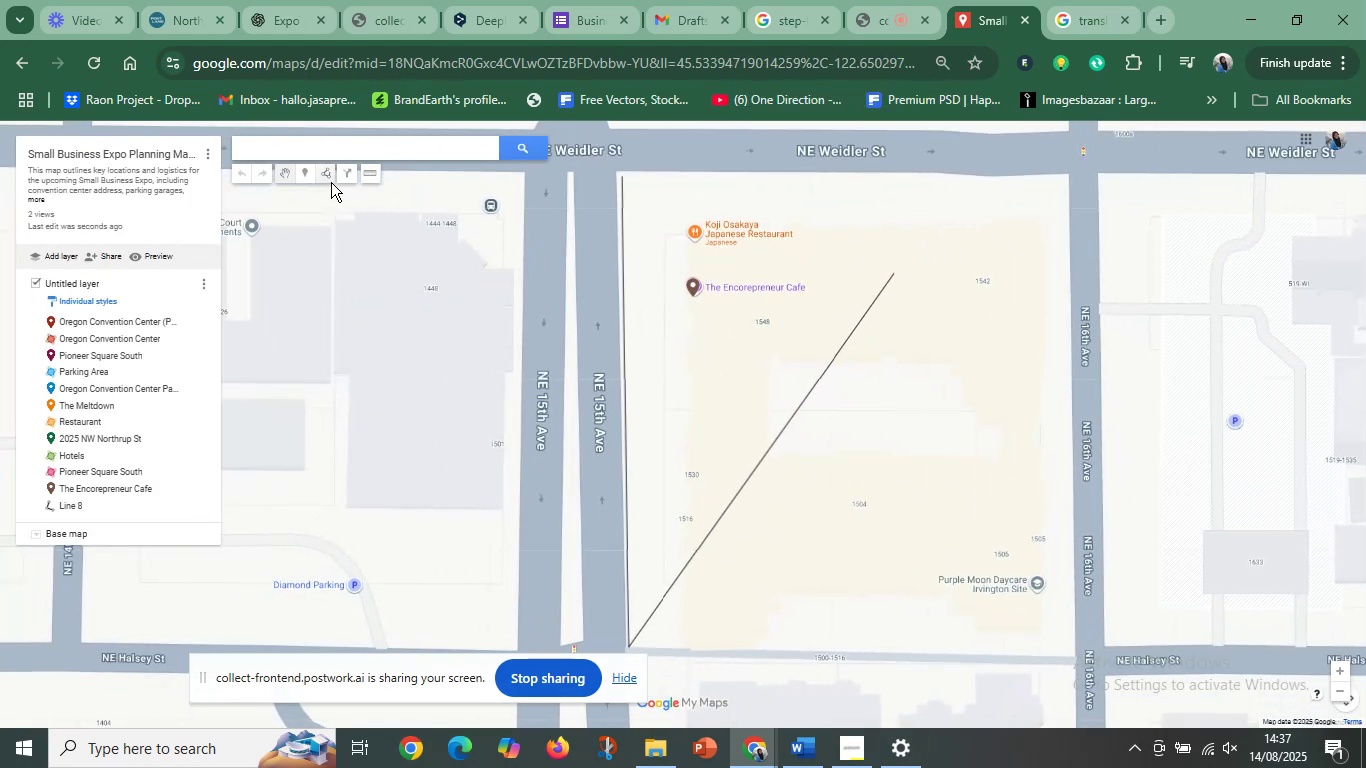 
left_click([330, 182])
 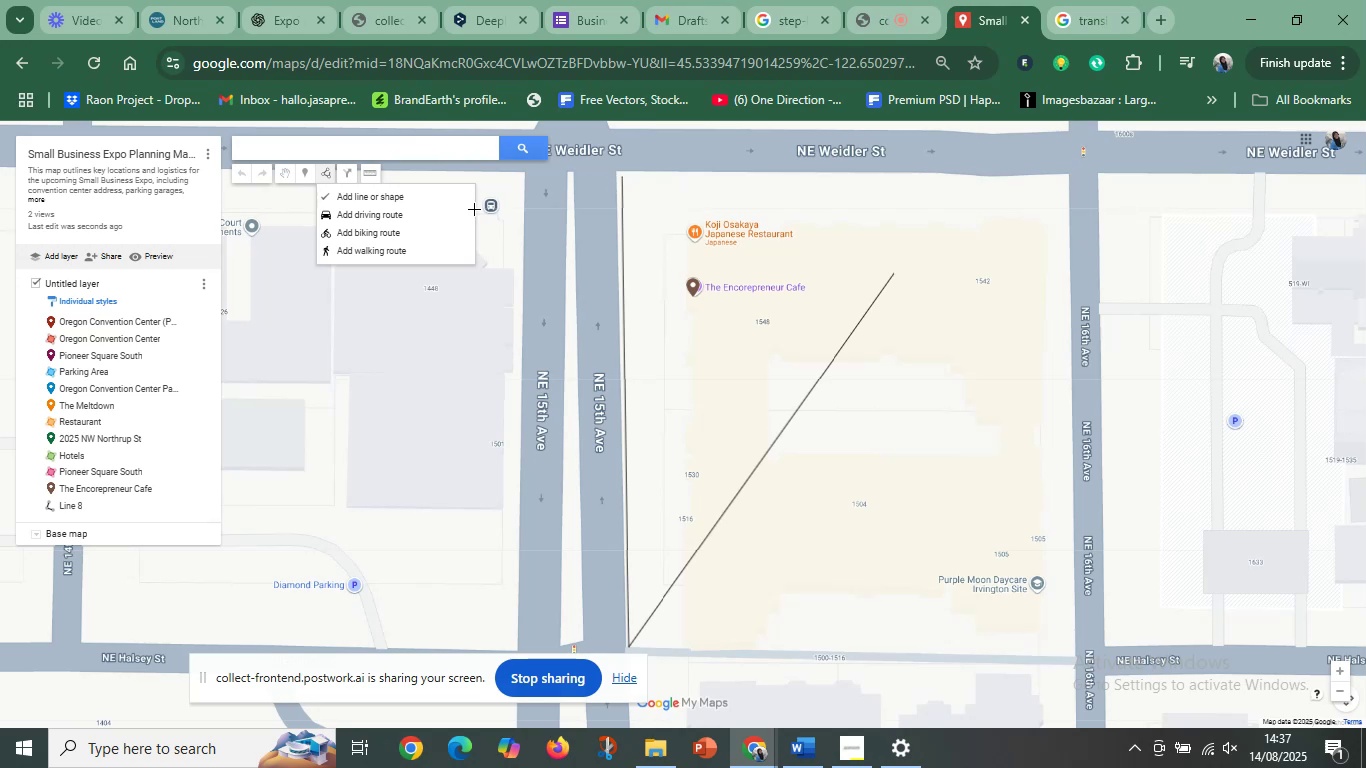 
left_click([353, 197])
 